 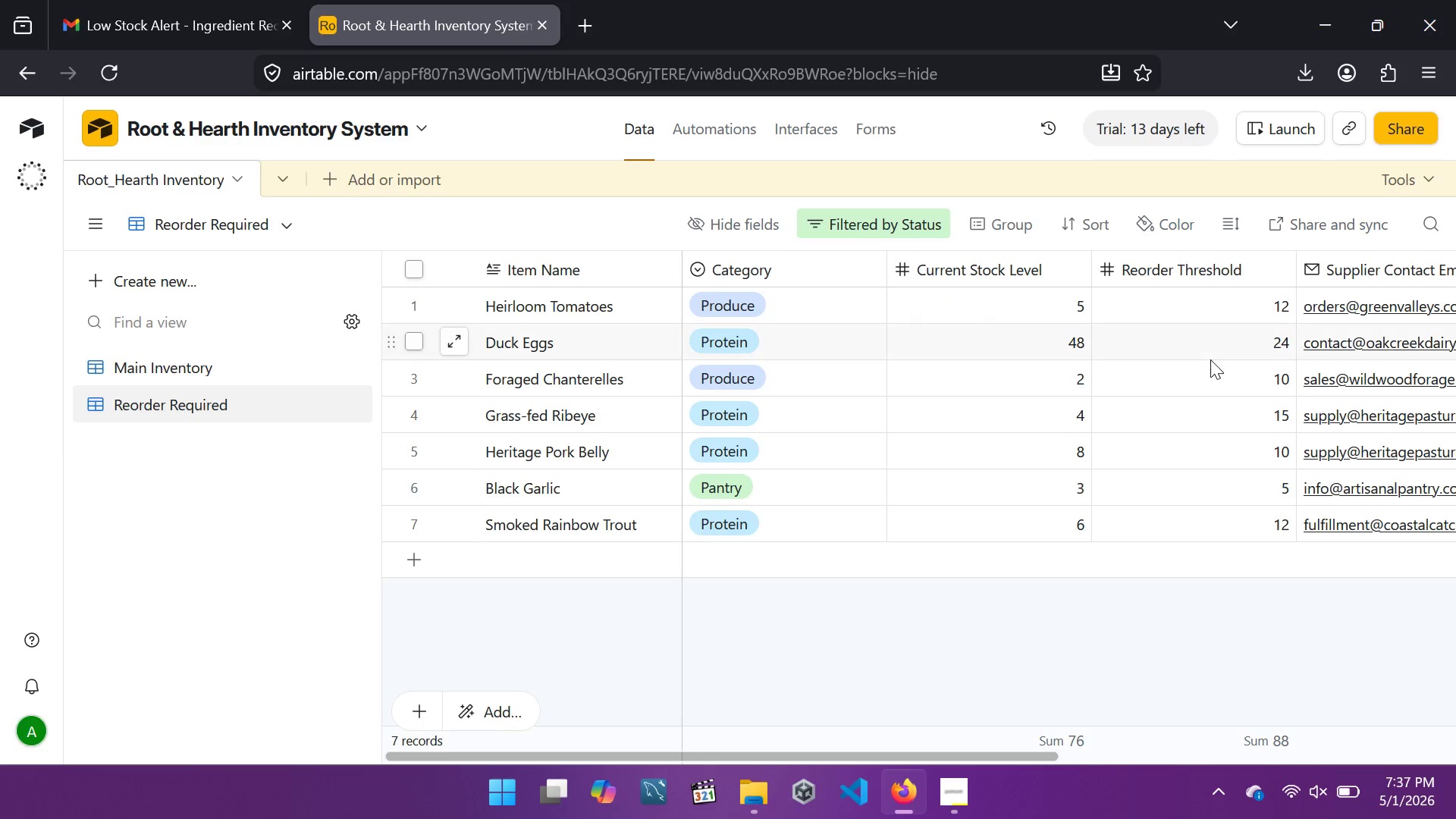 
left_click([284, 364])
 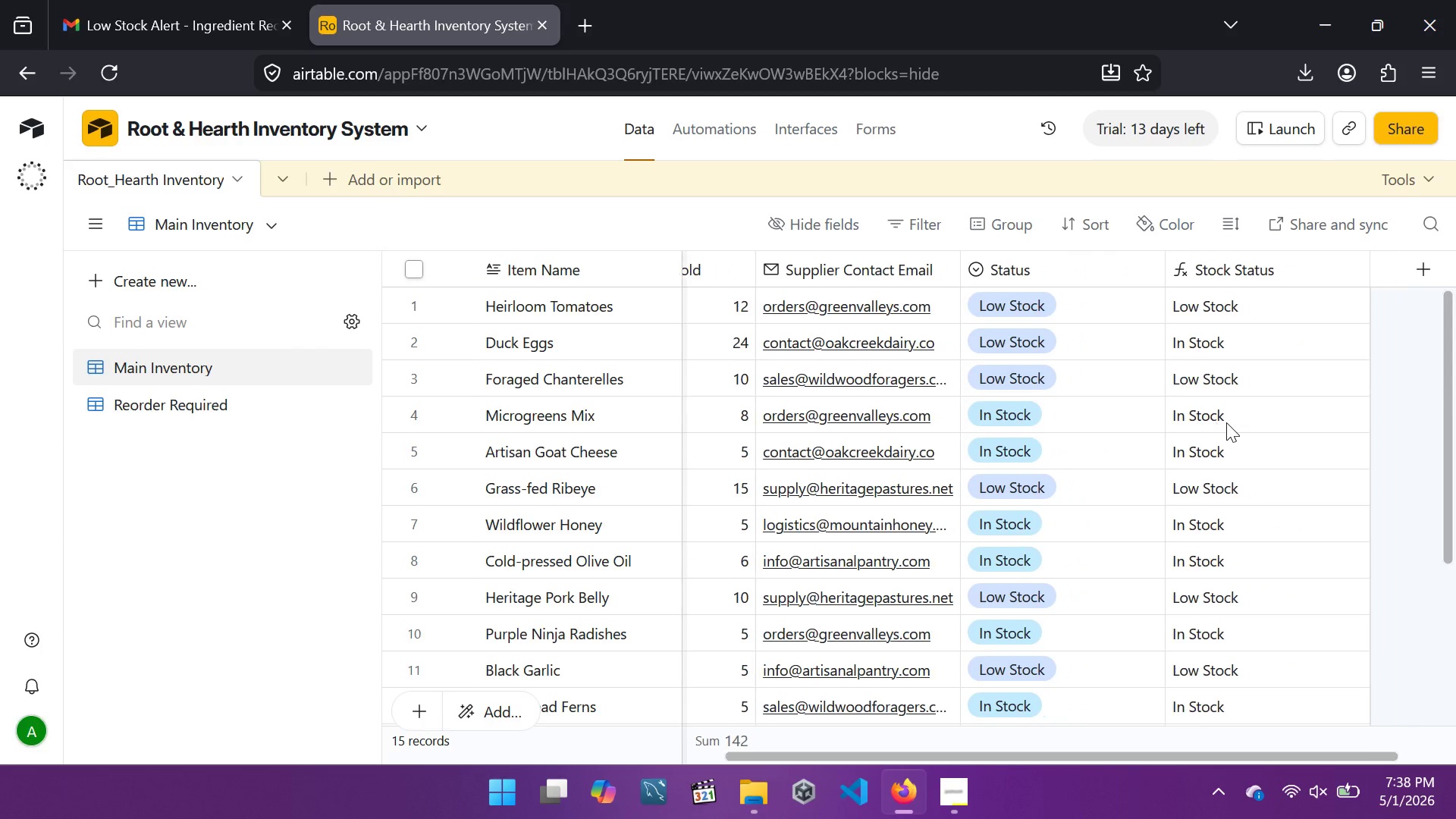 
wait(11.62)
 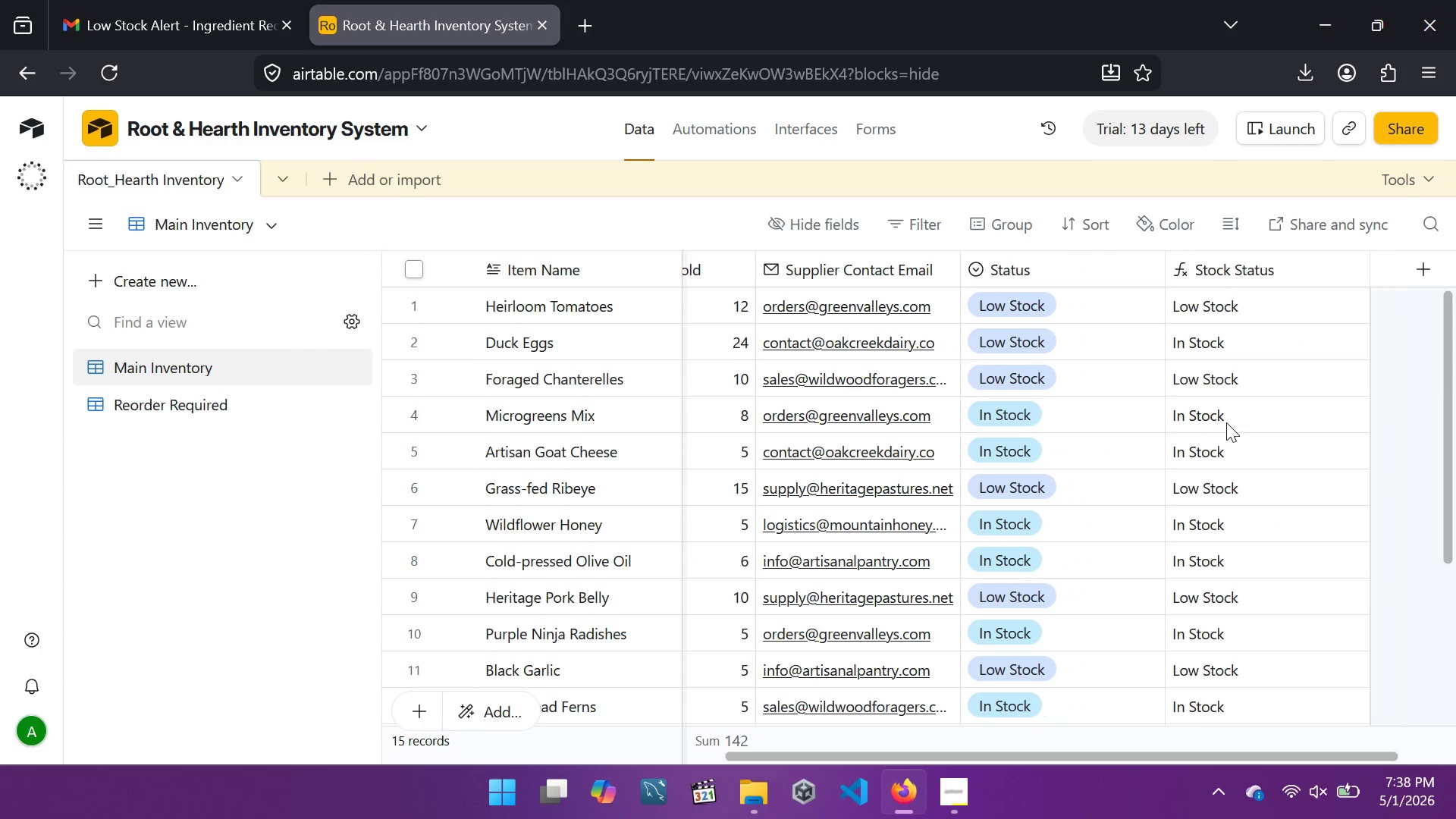 
left_click([1156, 414])
 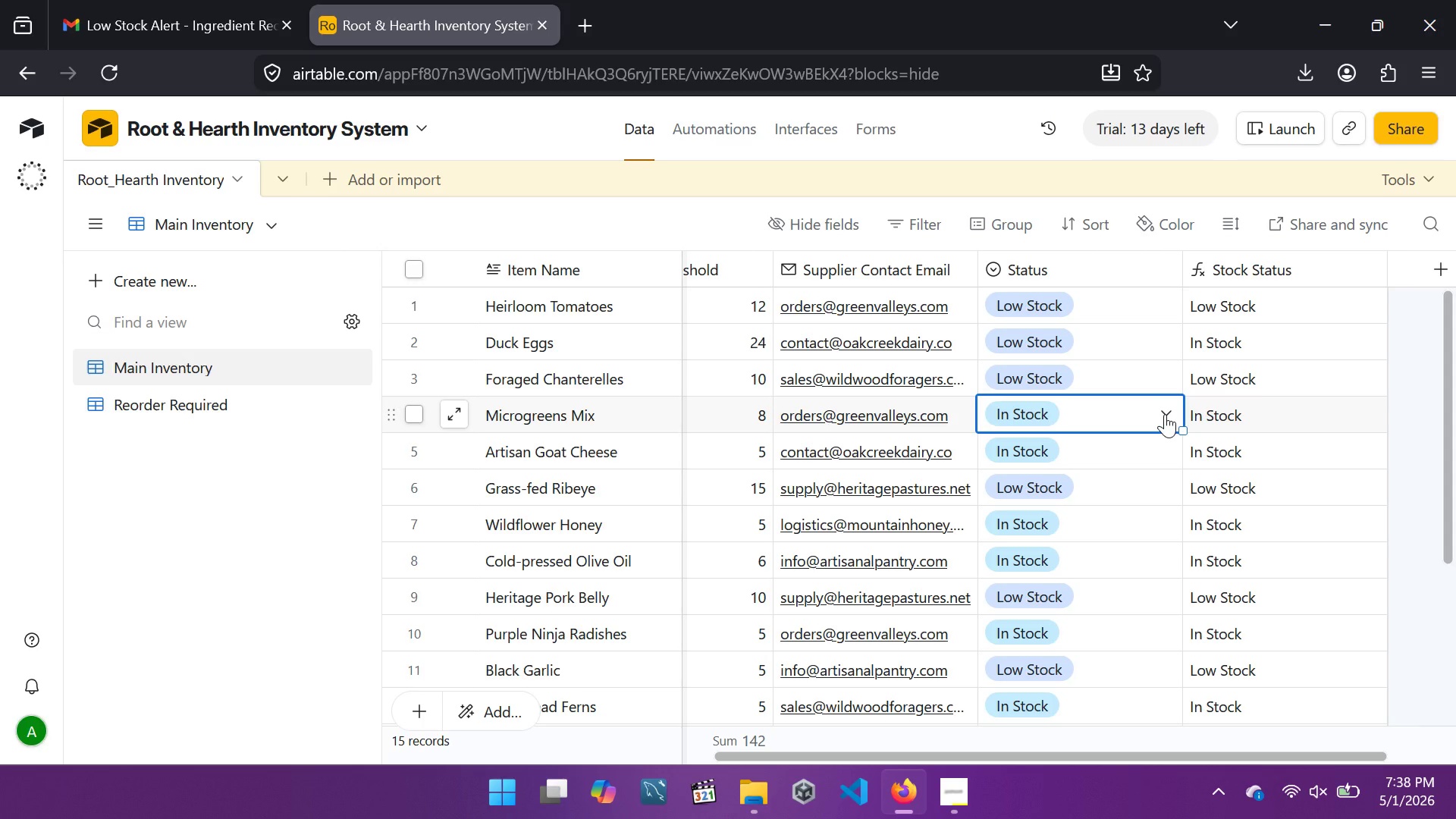 
left_click([1165, 414])
 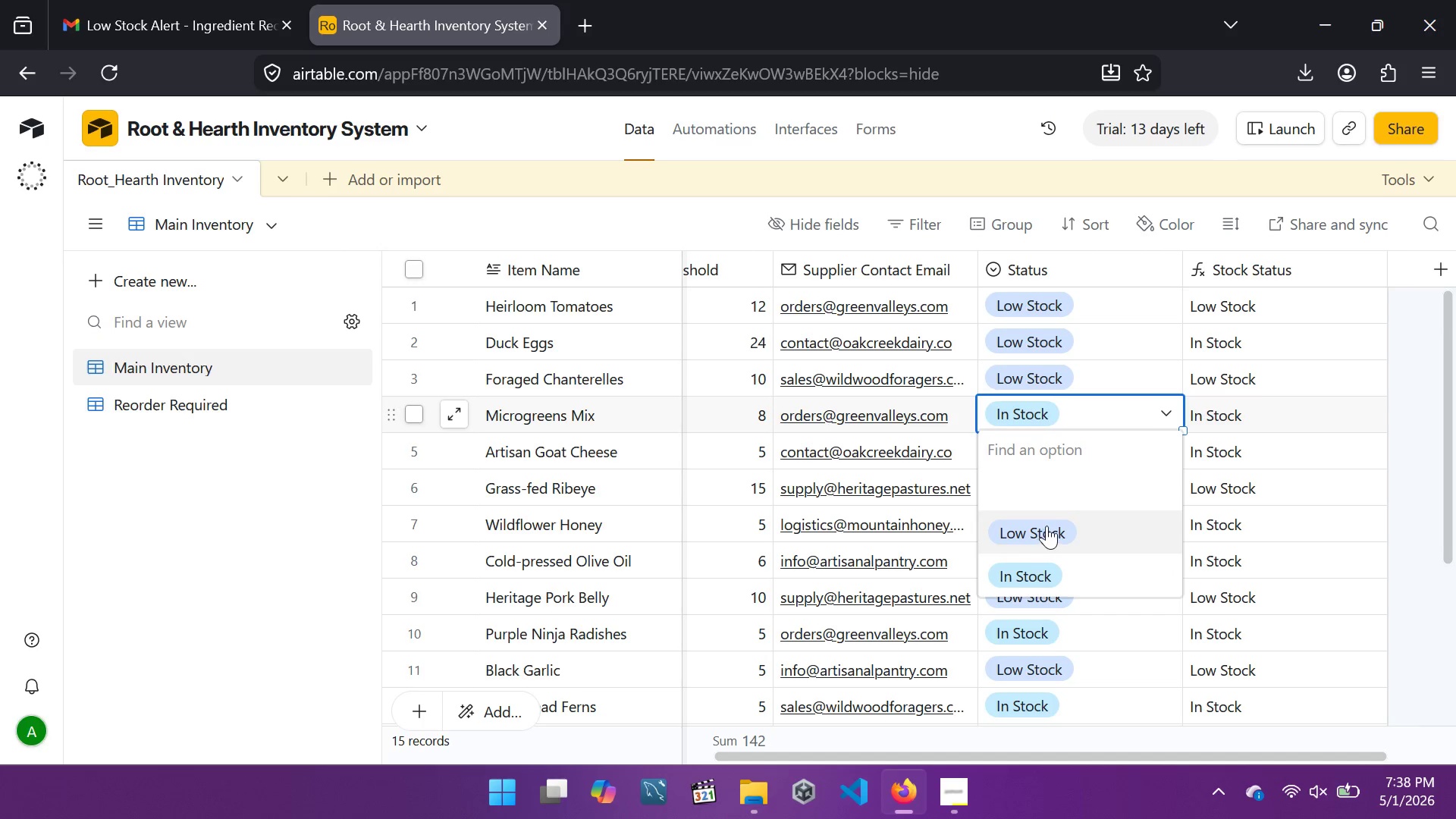 
left_click([1045, 526])
 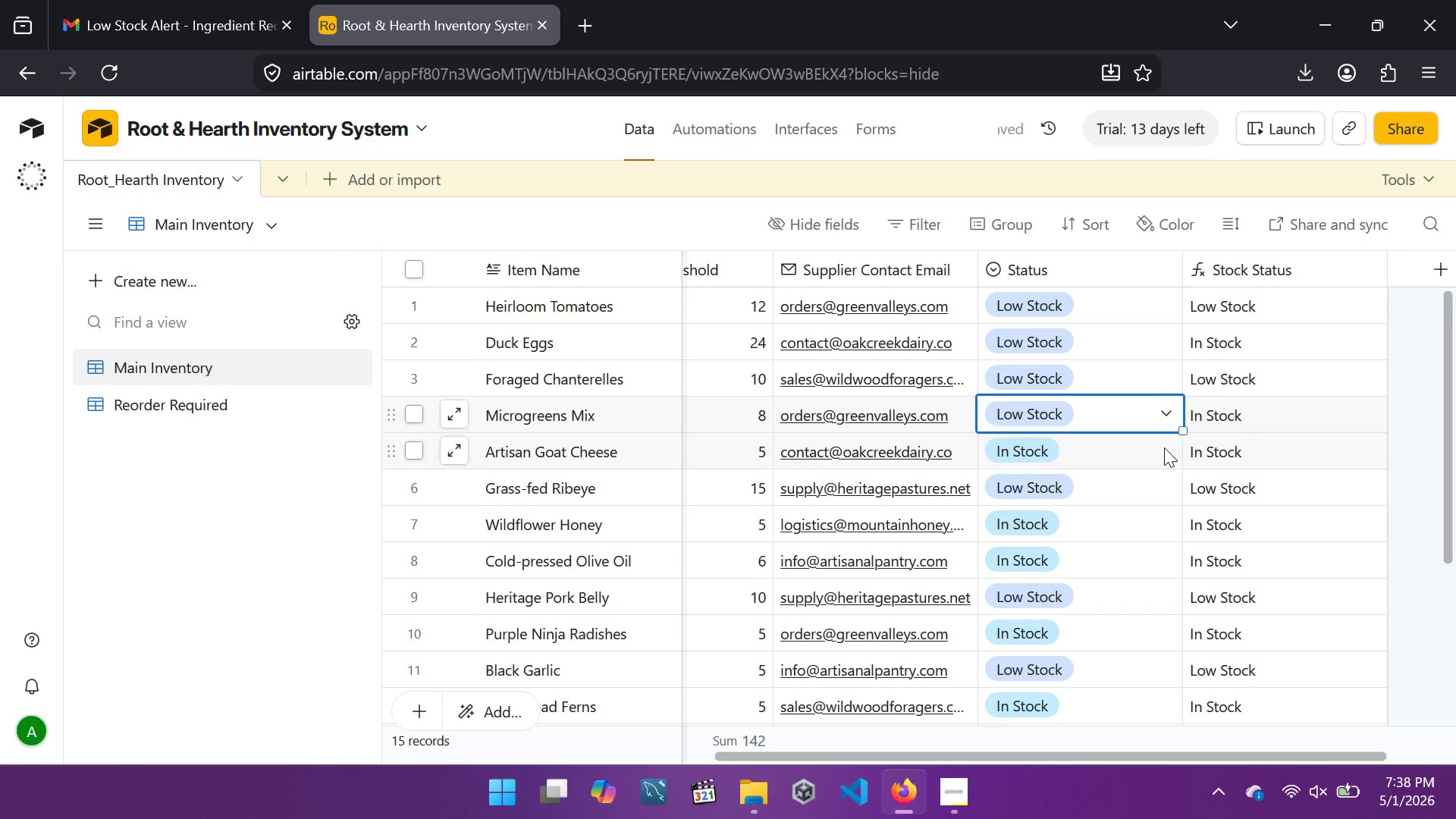 
left_click([1164, 447])
 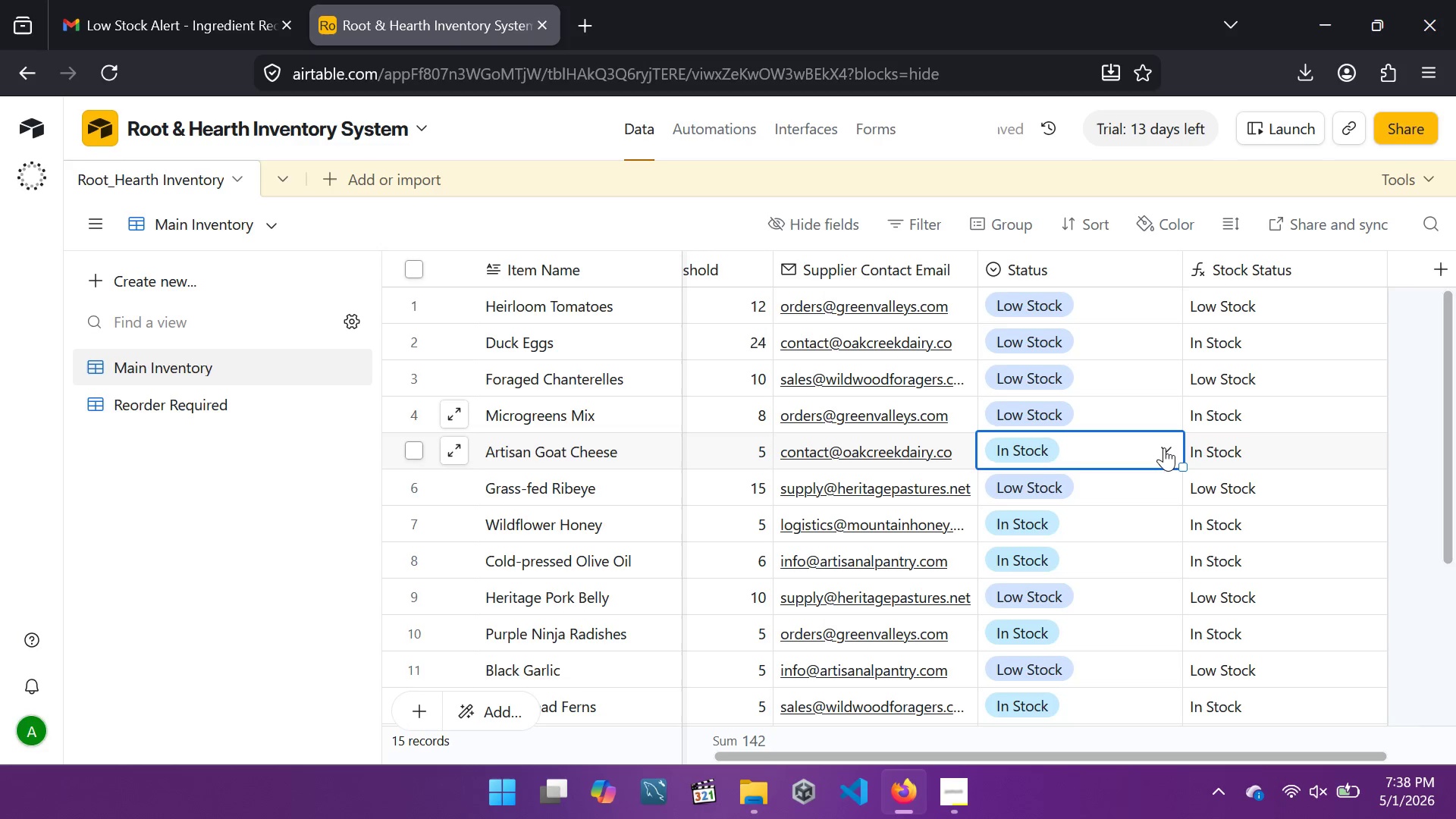 
left_click([1164, 447])
 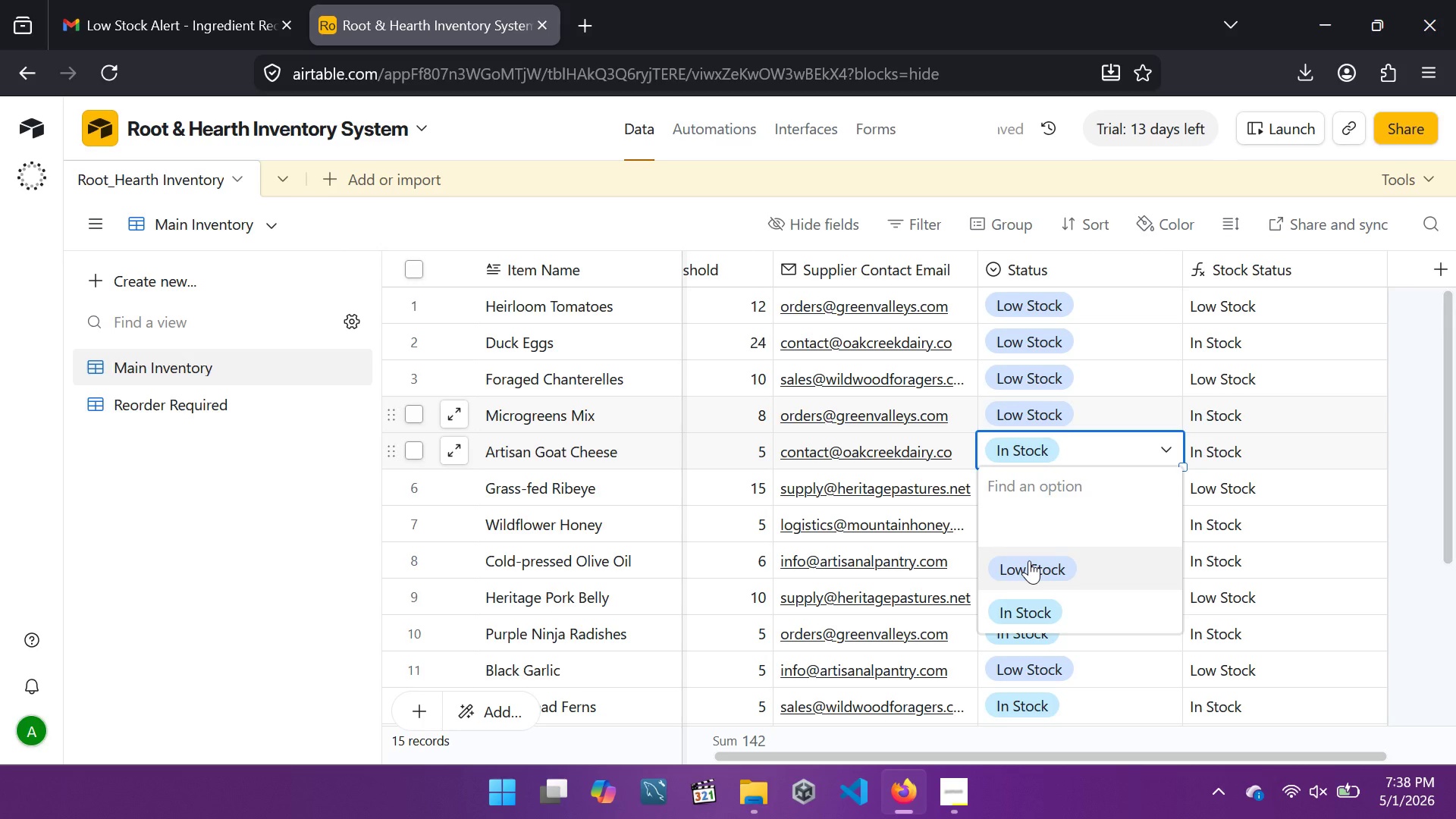 
left_click([1029, 560])
 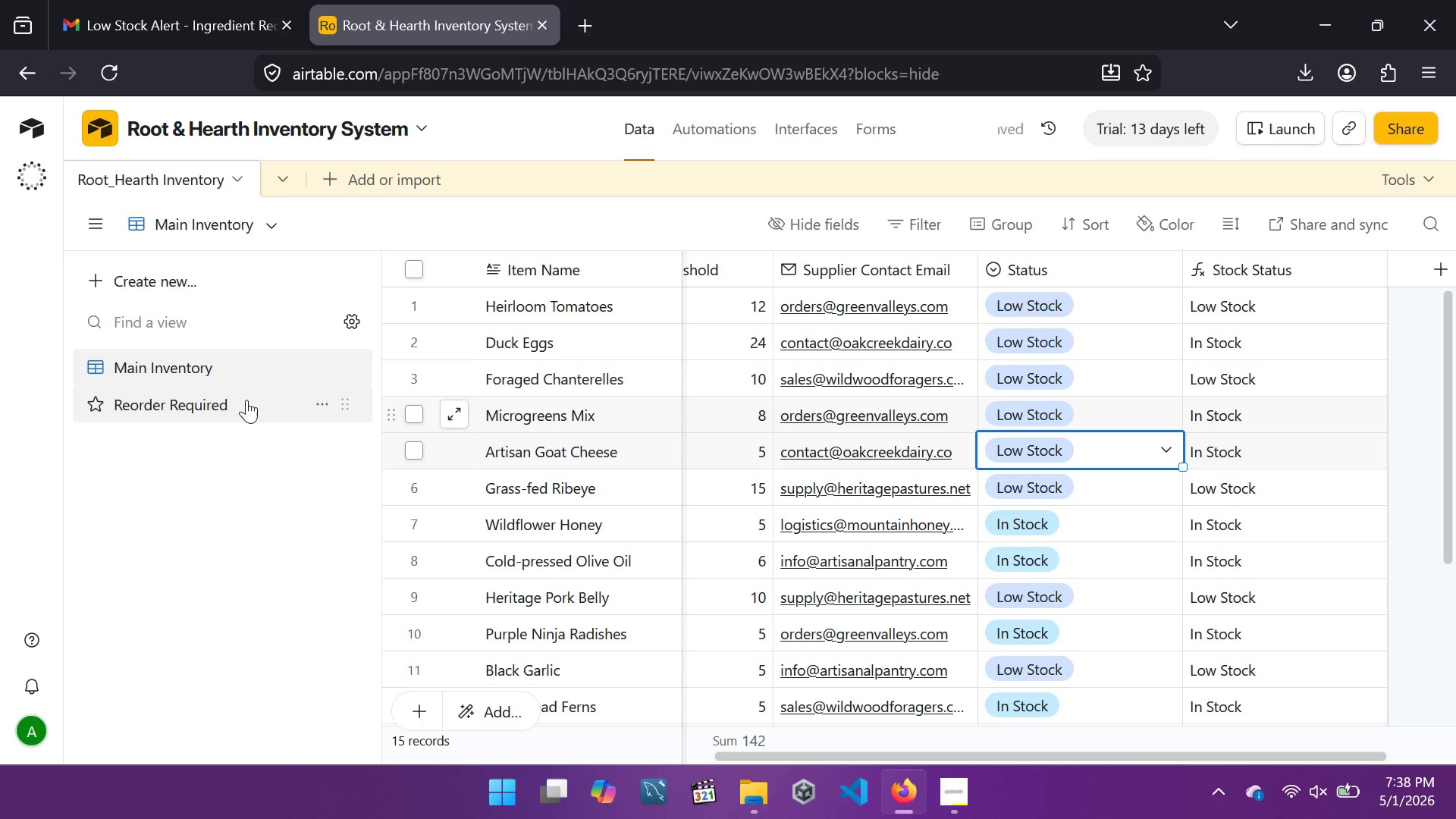 
left_click([246, 400])
 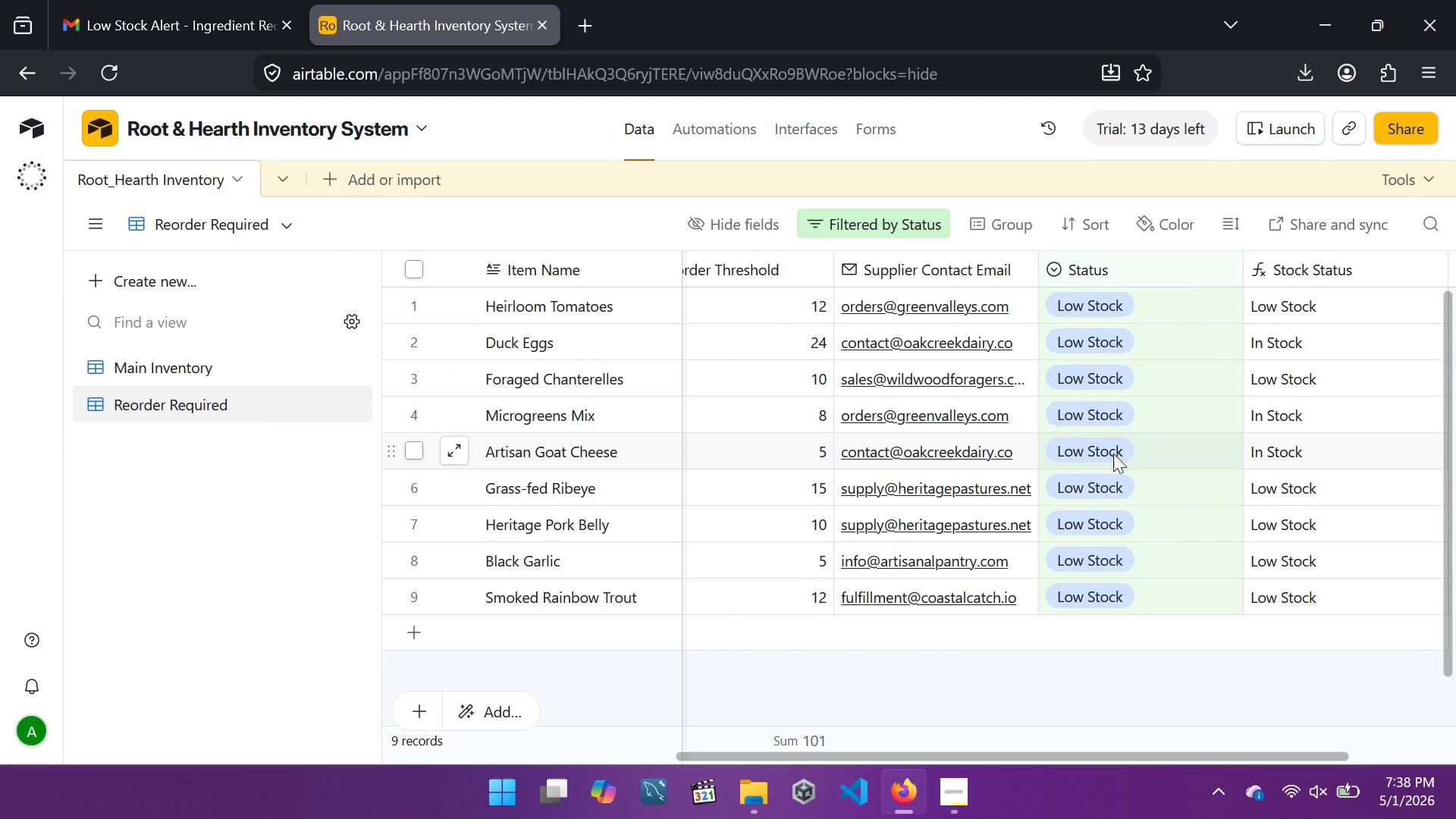 
wait(6.89)
 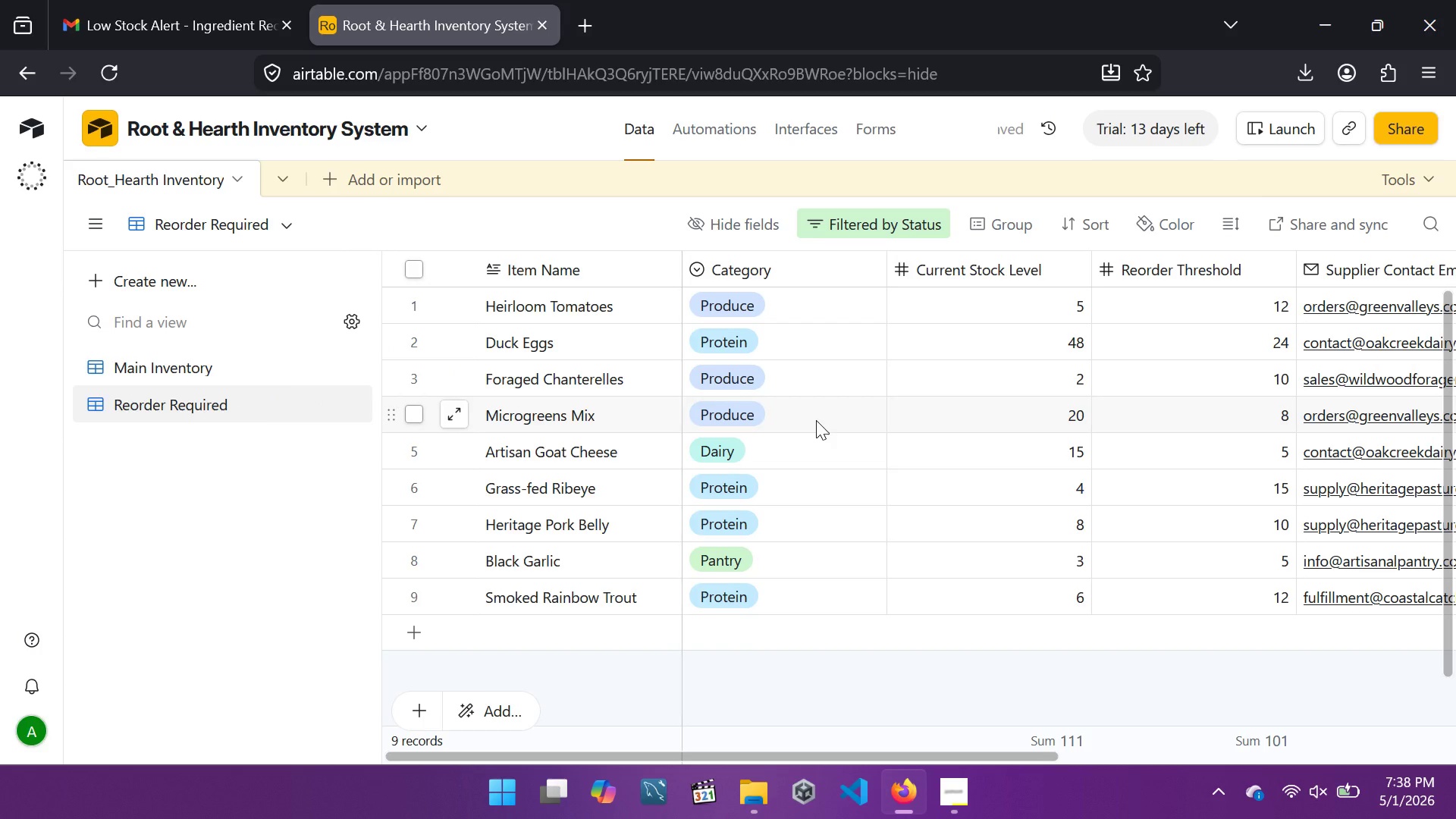 
left_click([245, 369])
 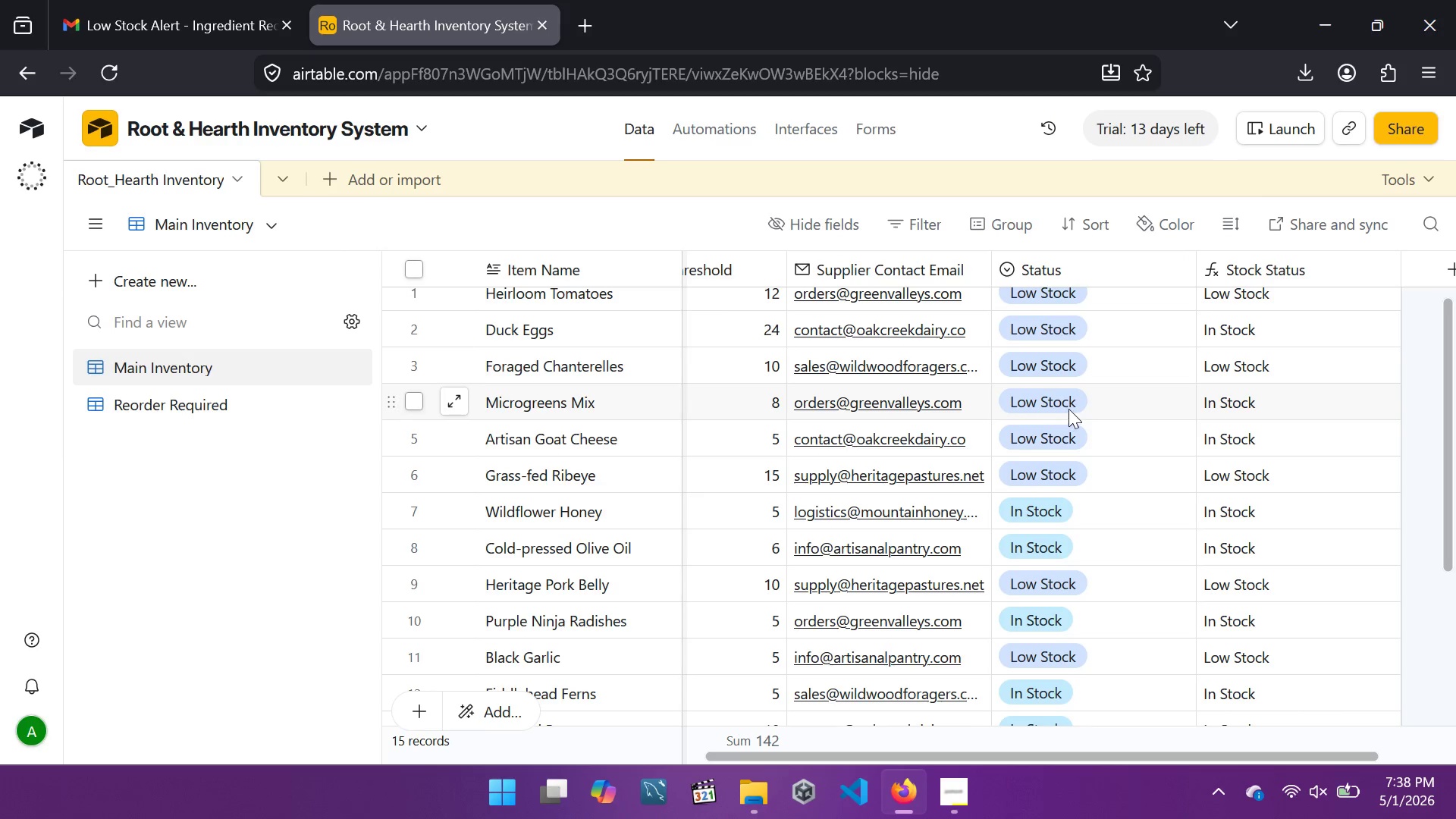 
left_click([1075, 406])
 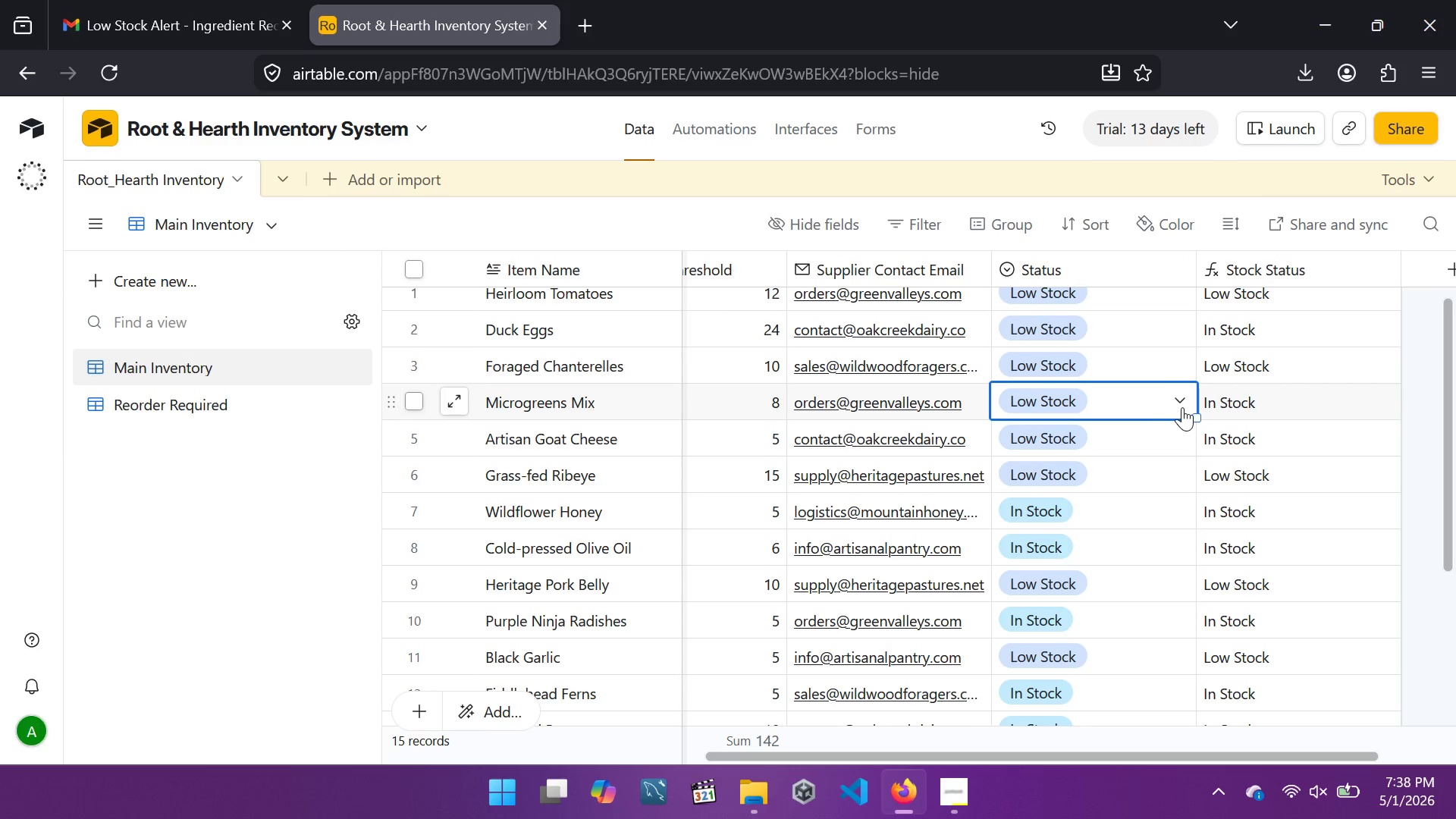 
left_click([1182, 407])
 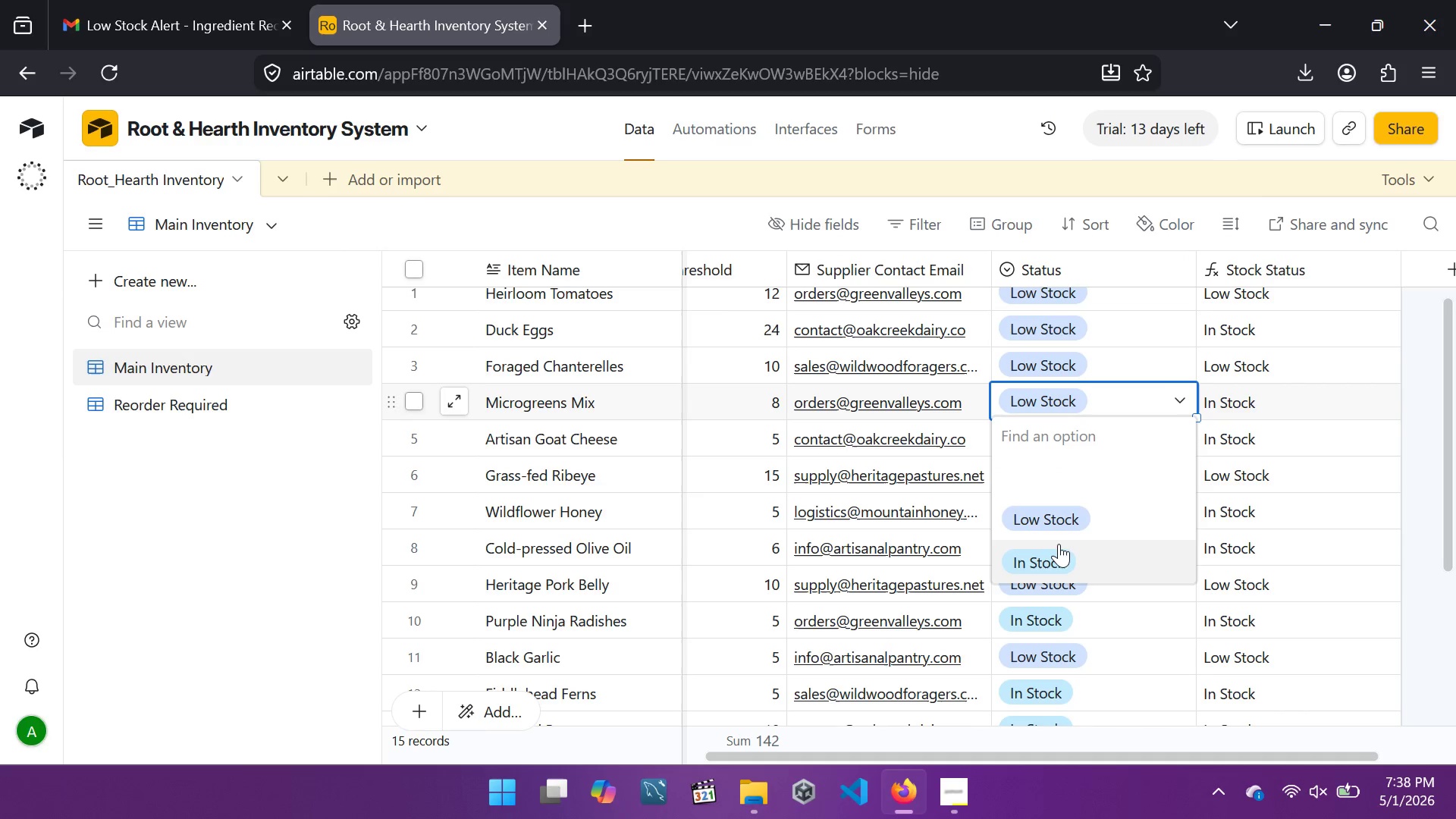 
left_click([1059, 544])
 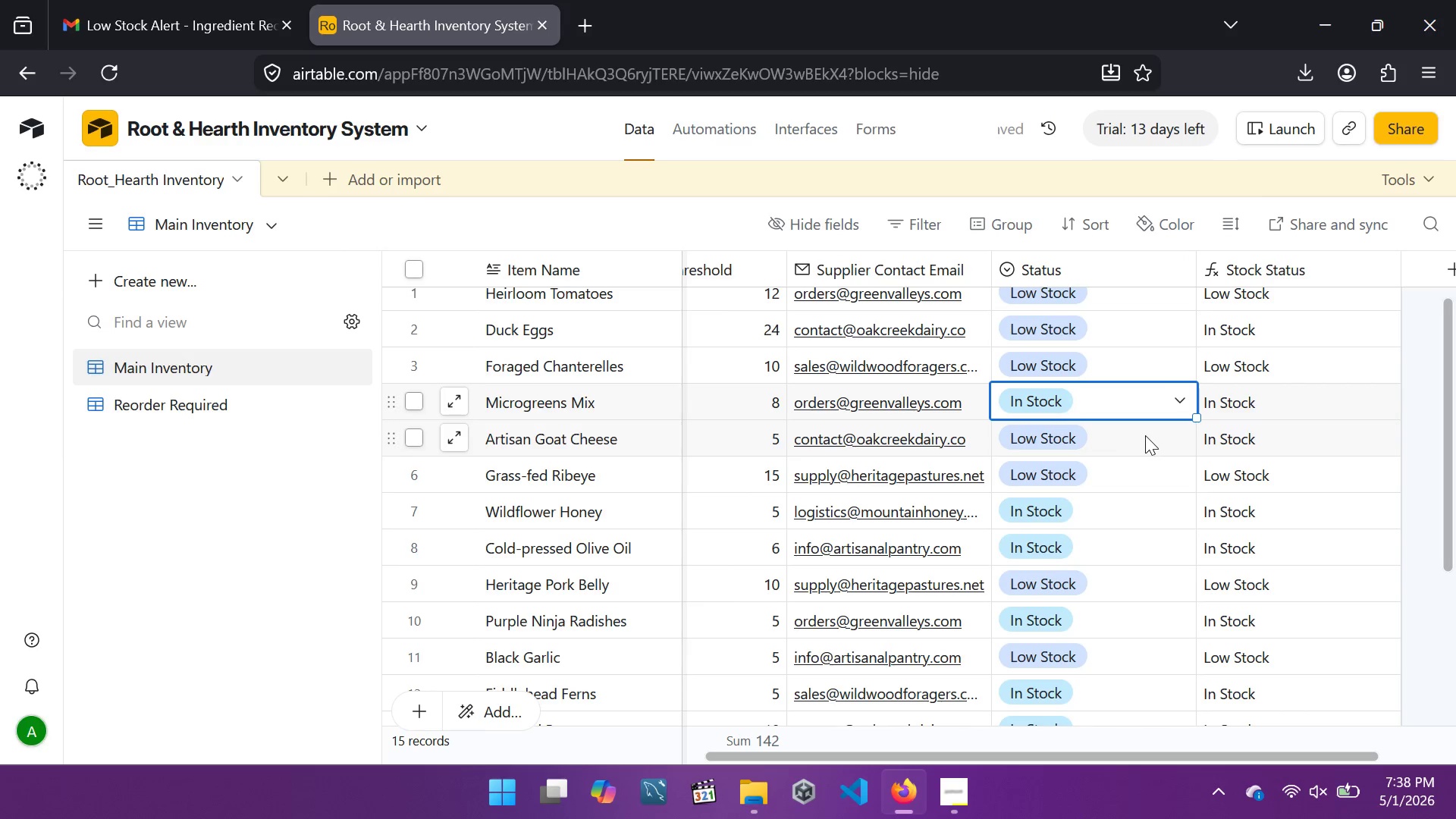 
left_click([1156, 436])
 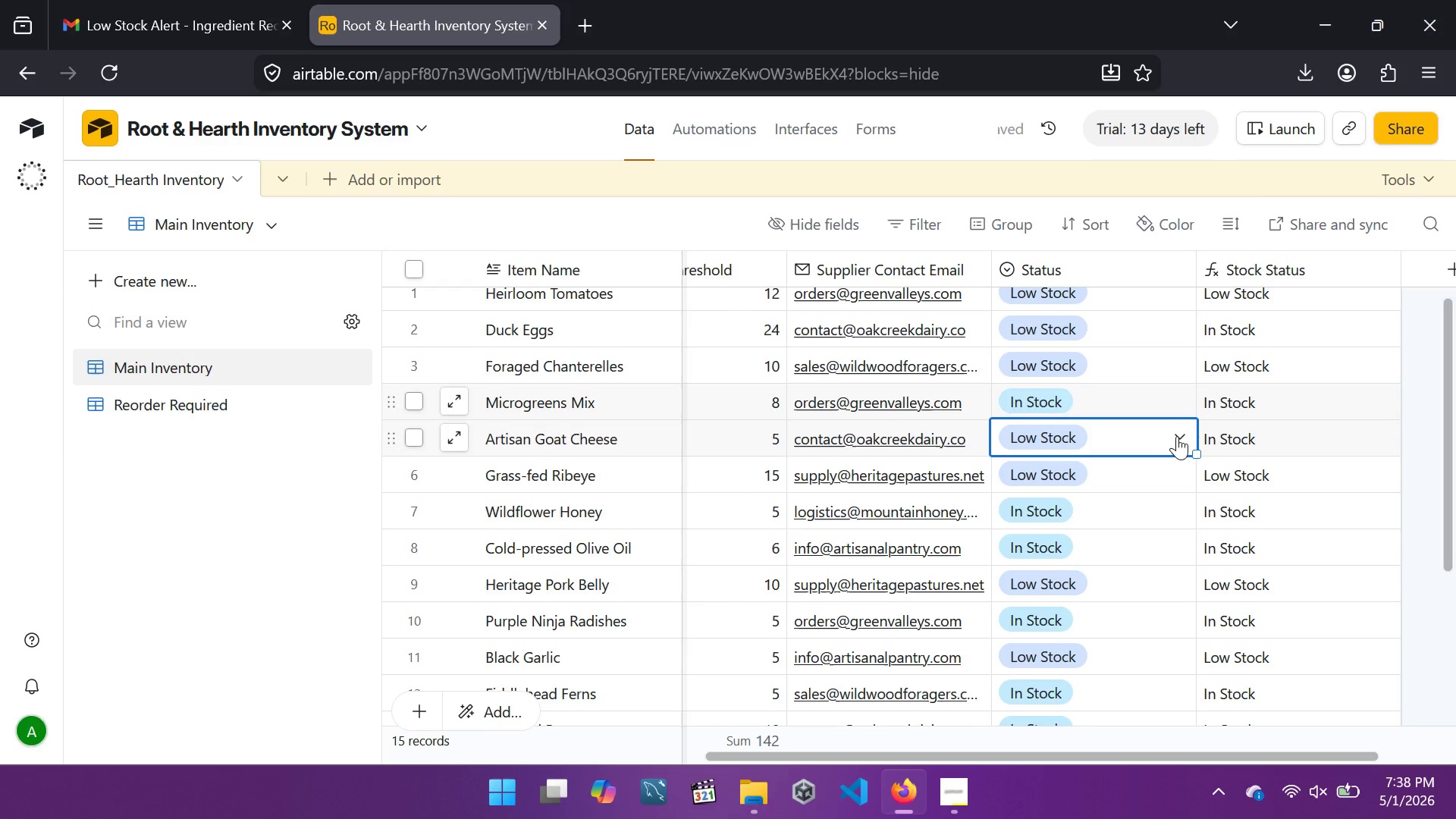 
left_click([1177, 436])
 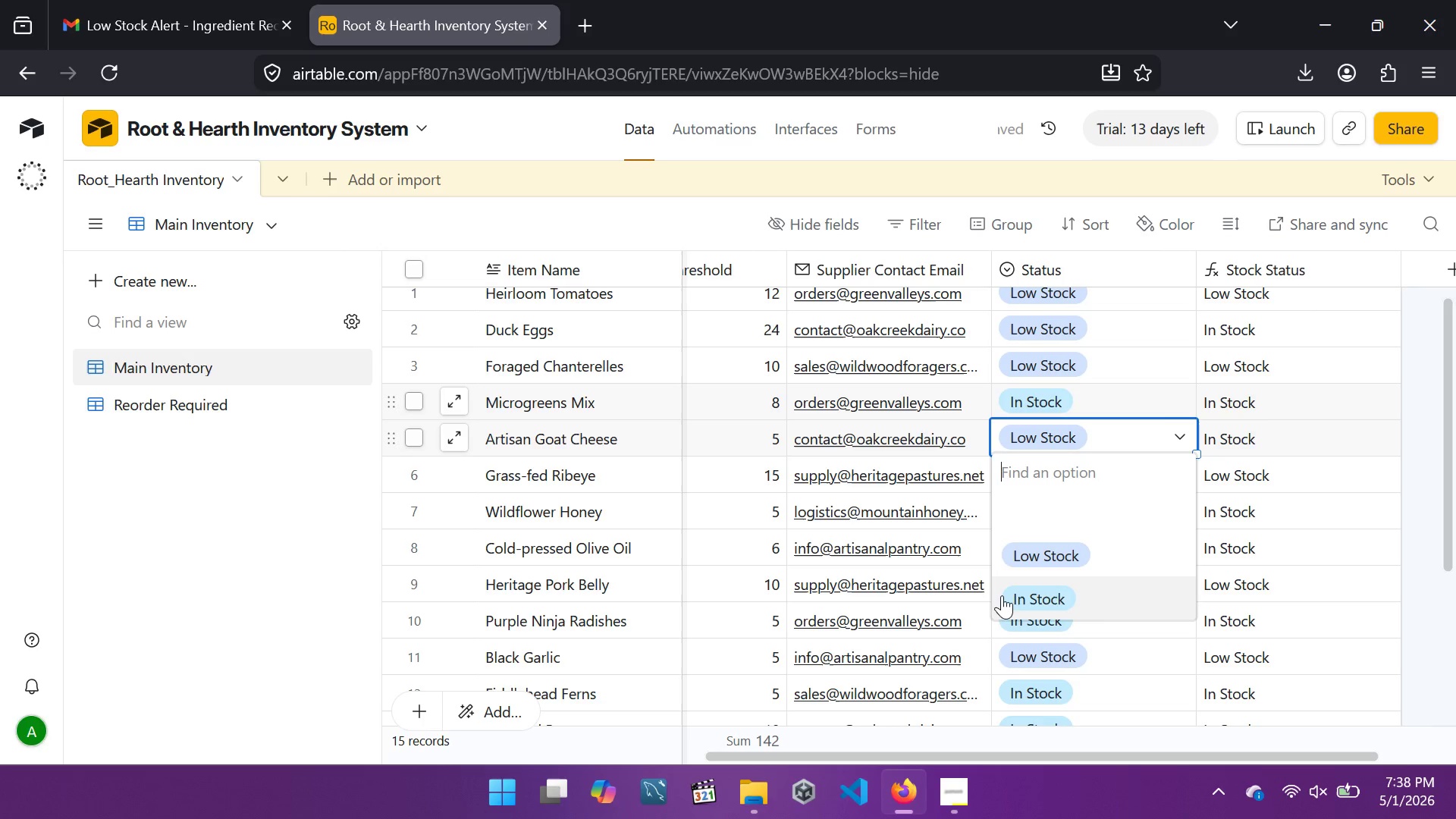 
left_click([1002, 595])
 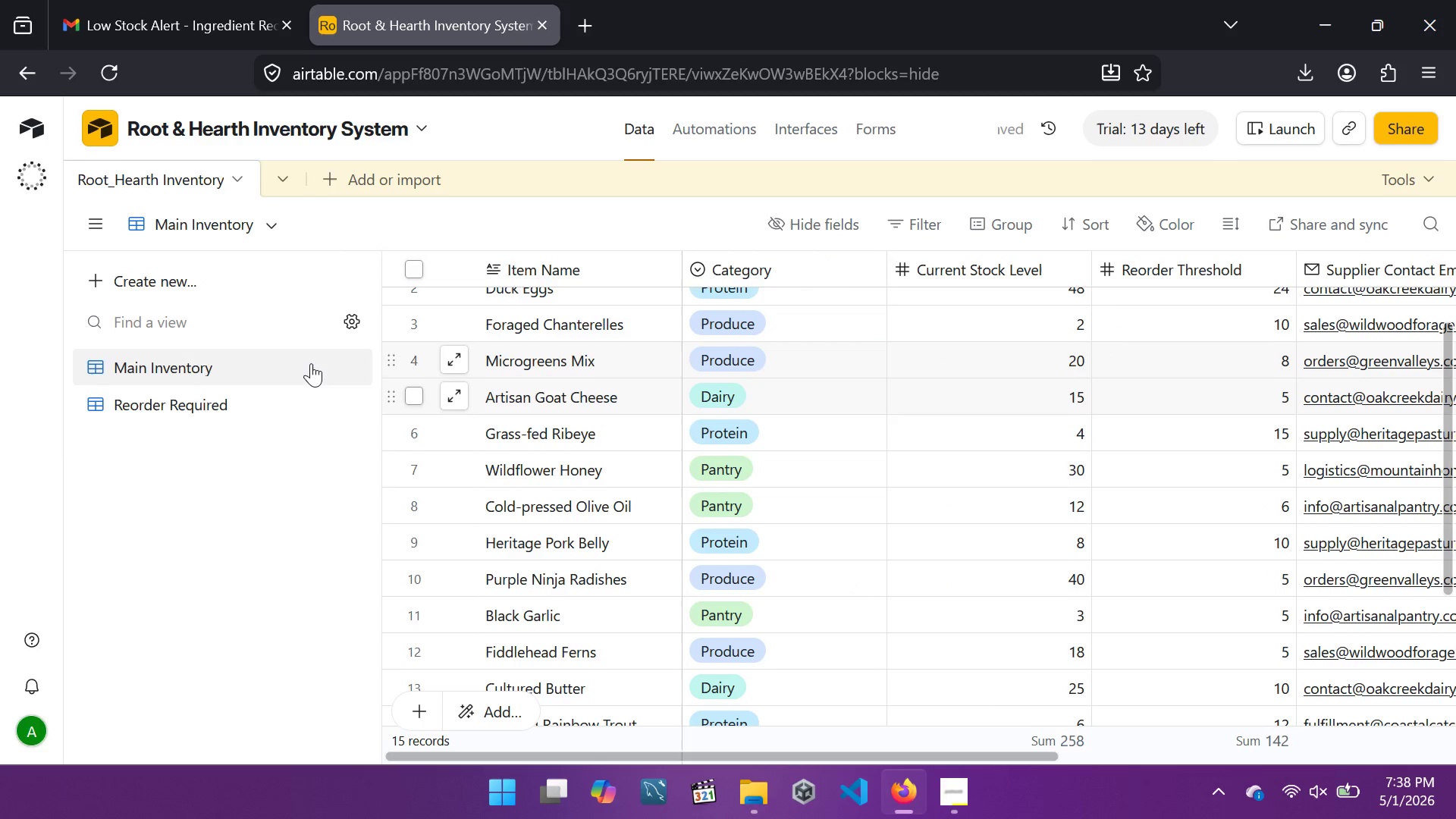 
left_click([207, 395])
 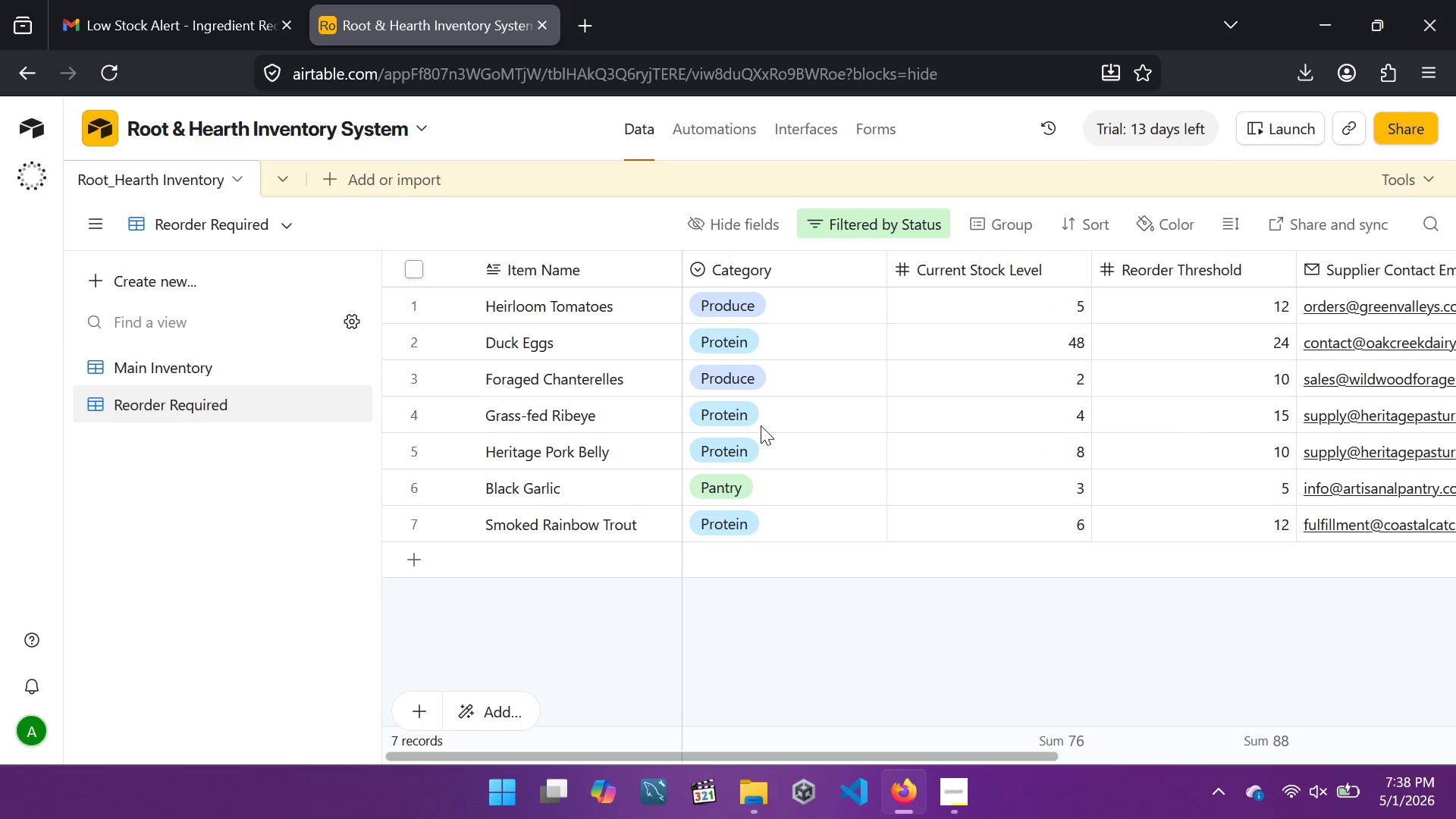 
wait(12.89)
 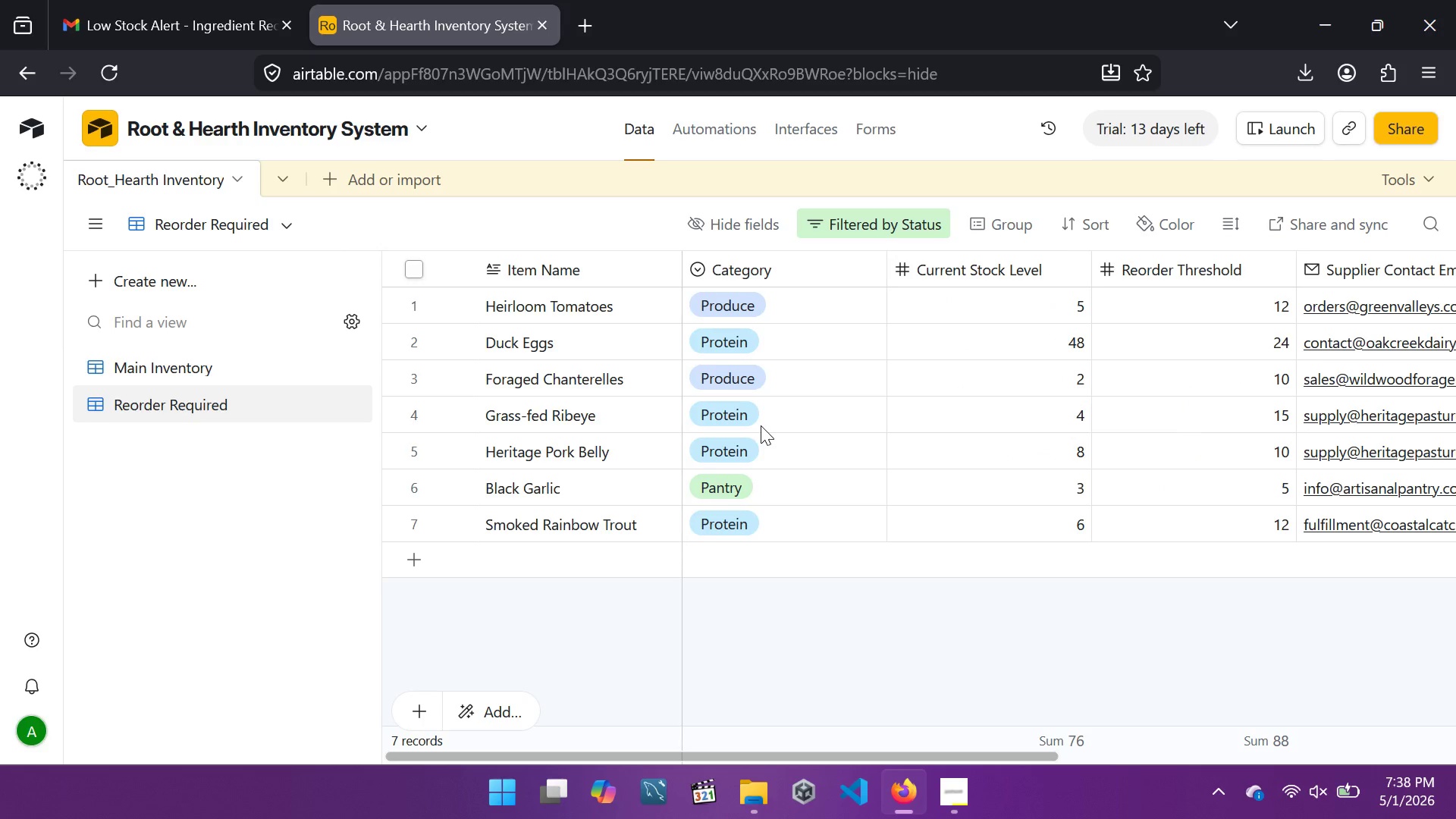 
left_click([708, 133])
 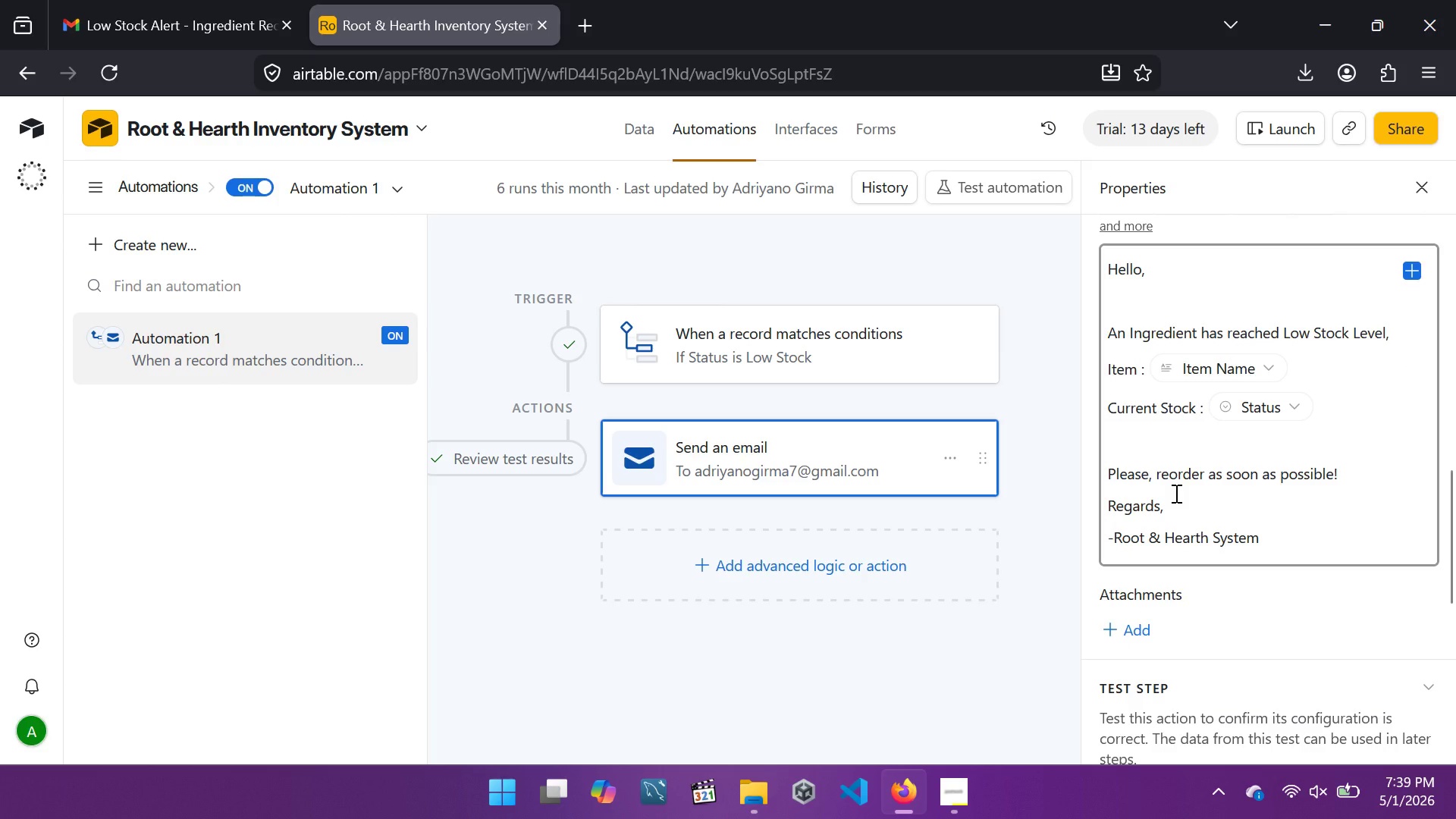 
wait(13.16)
 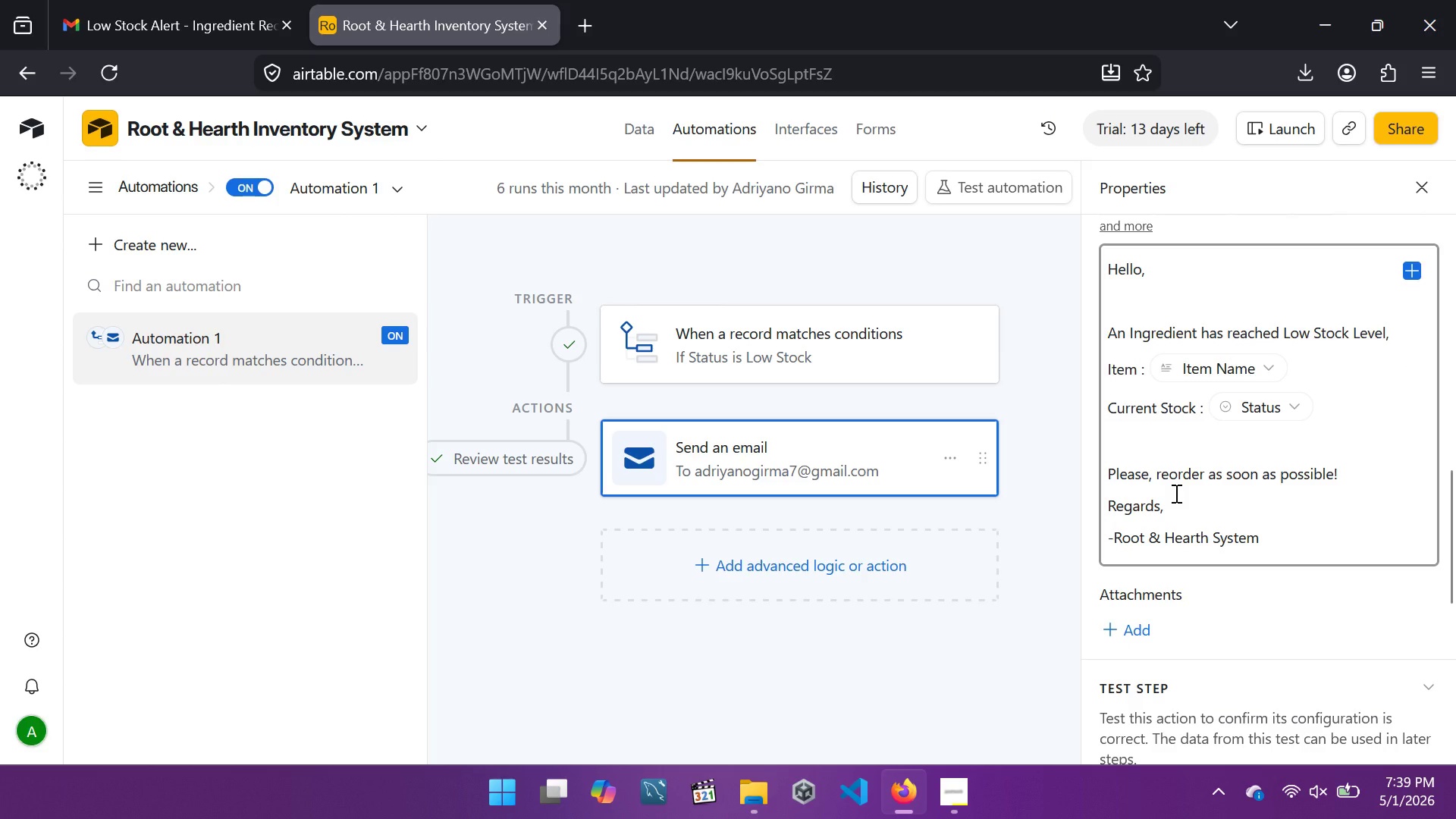 
left_click([638, 124])
 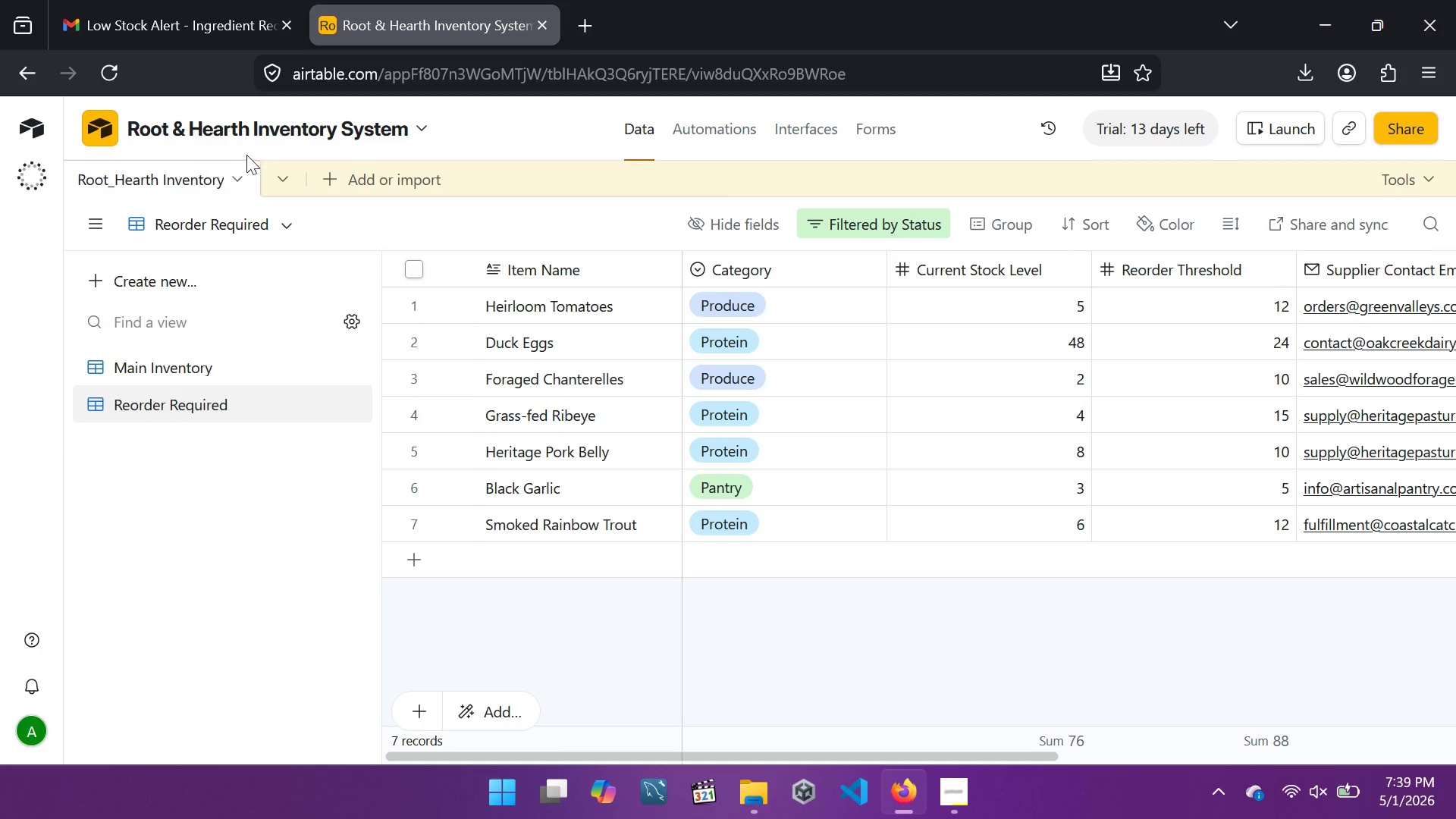 
wait(12.66)
 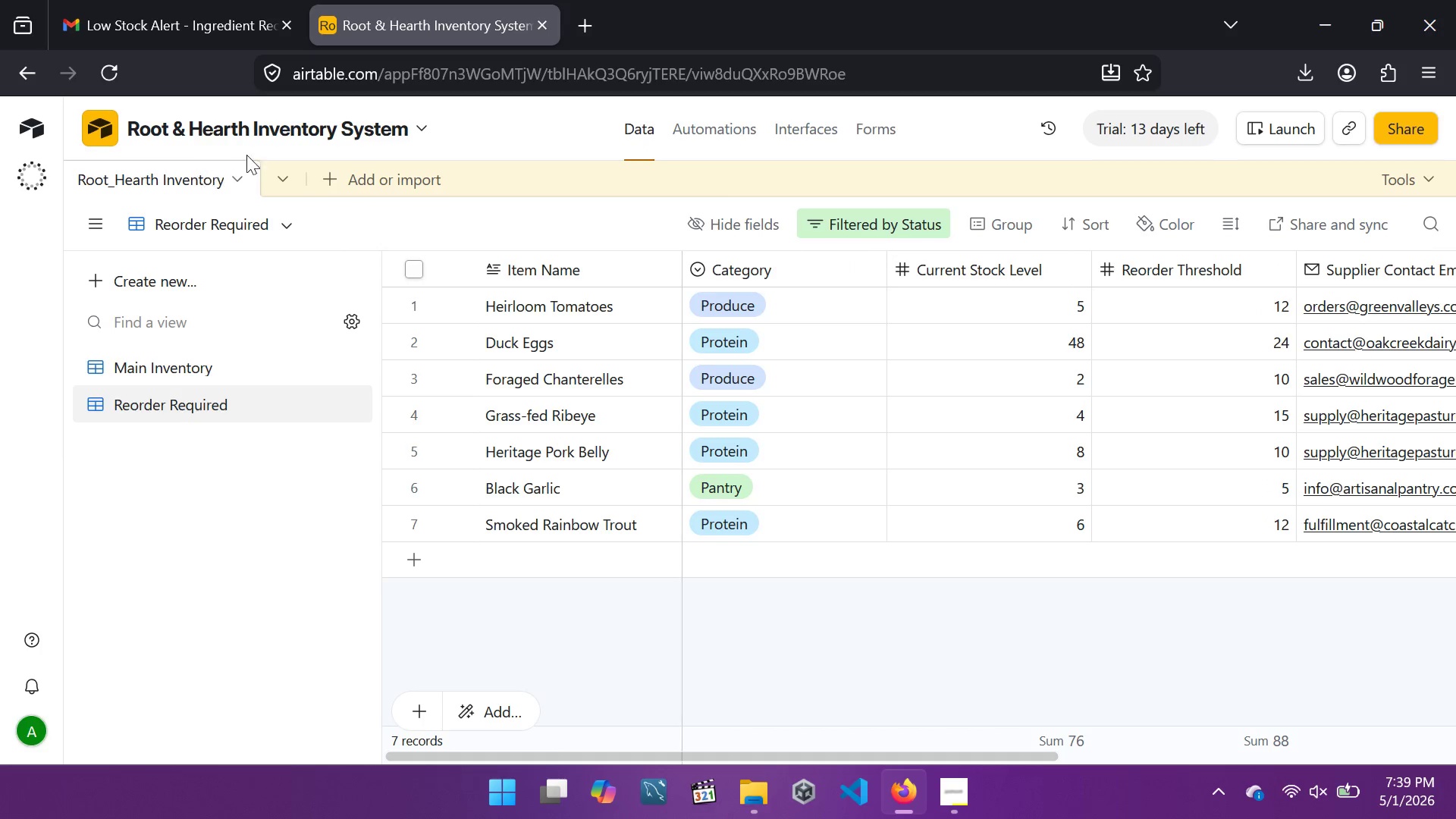 
left_click([690, 121])
 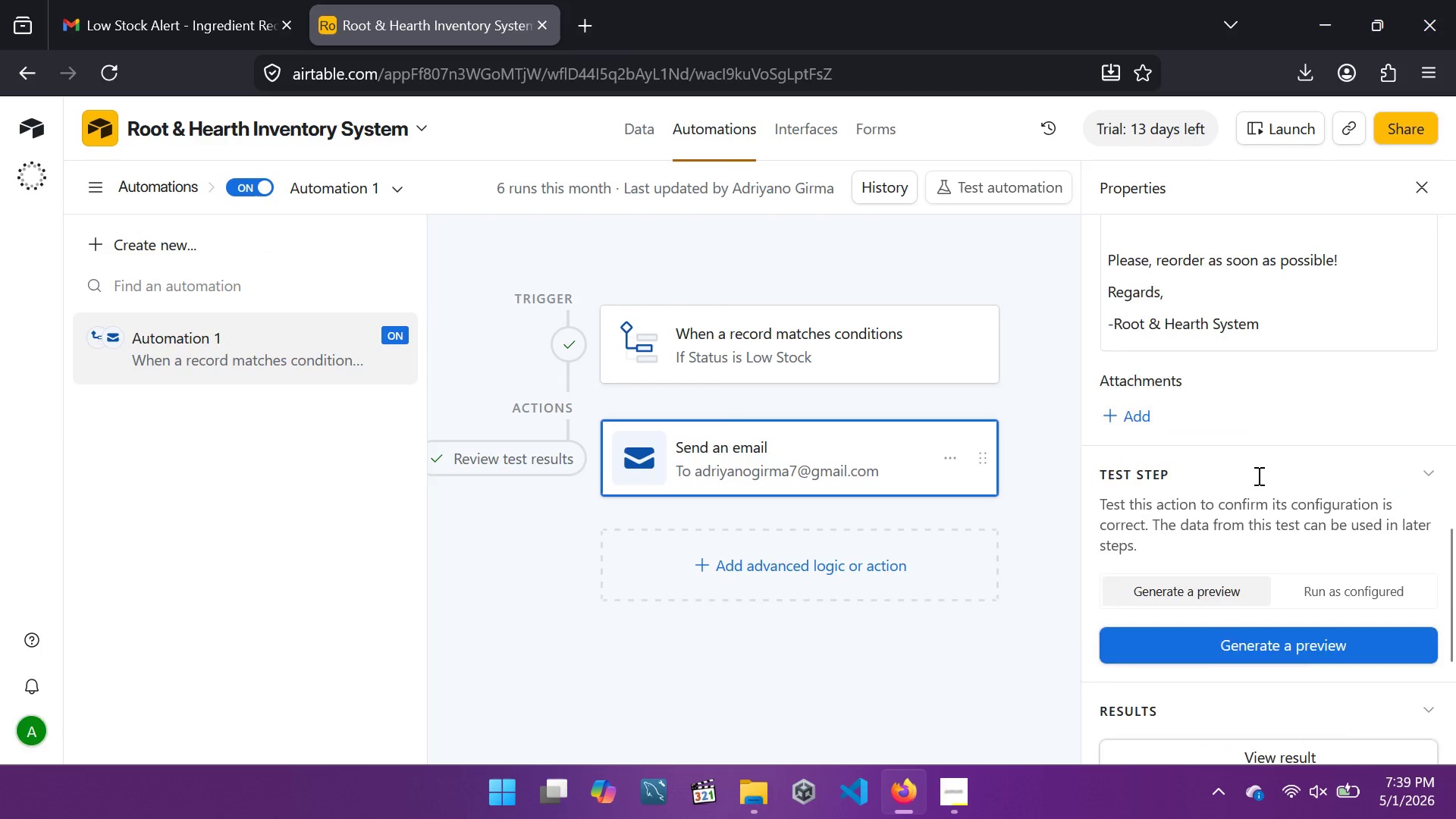 
wait(7.53)
 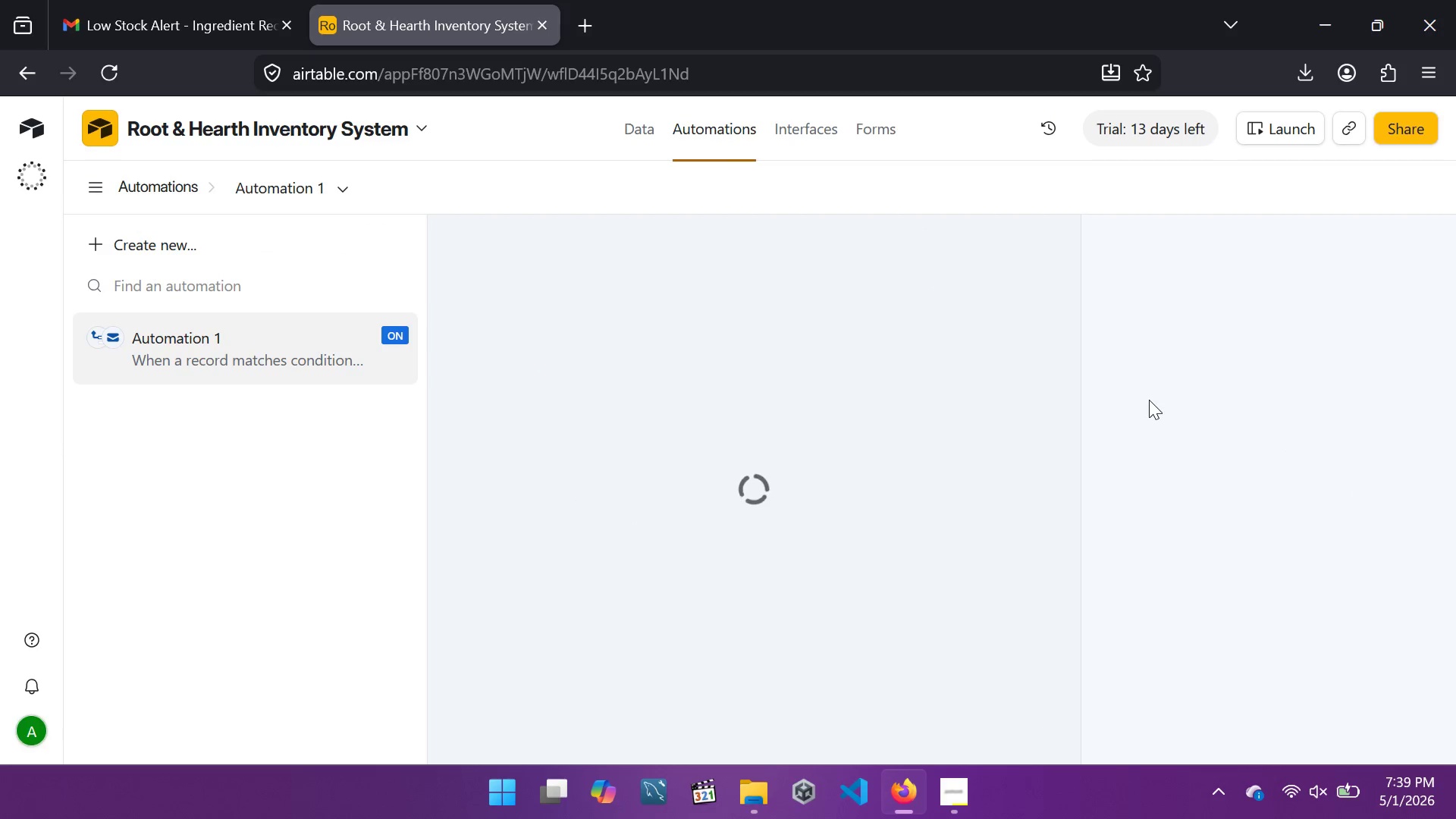 
left_click([1330, 432])
 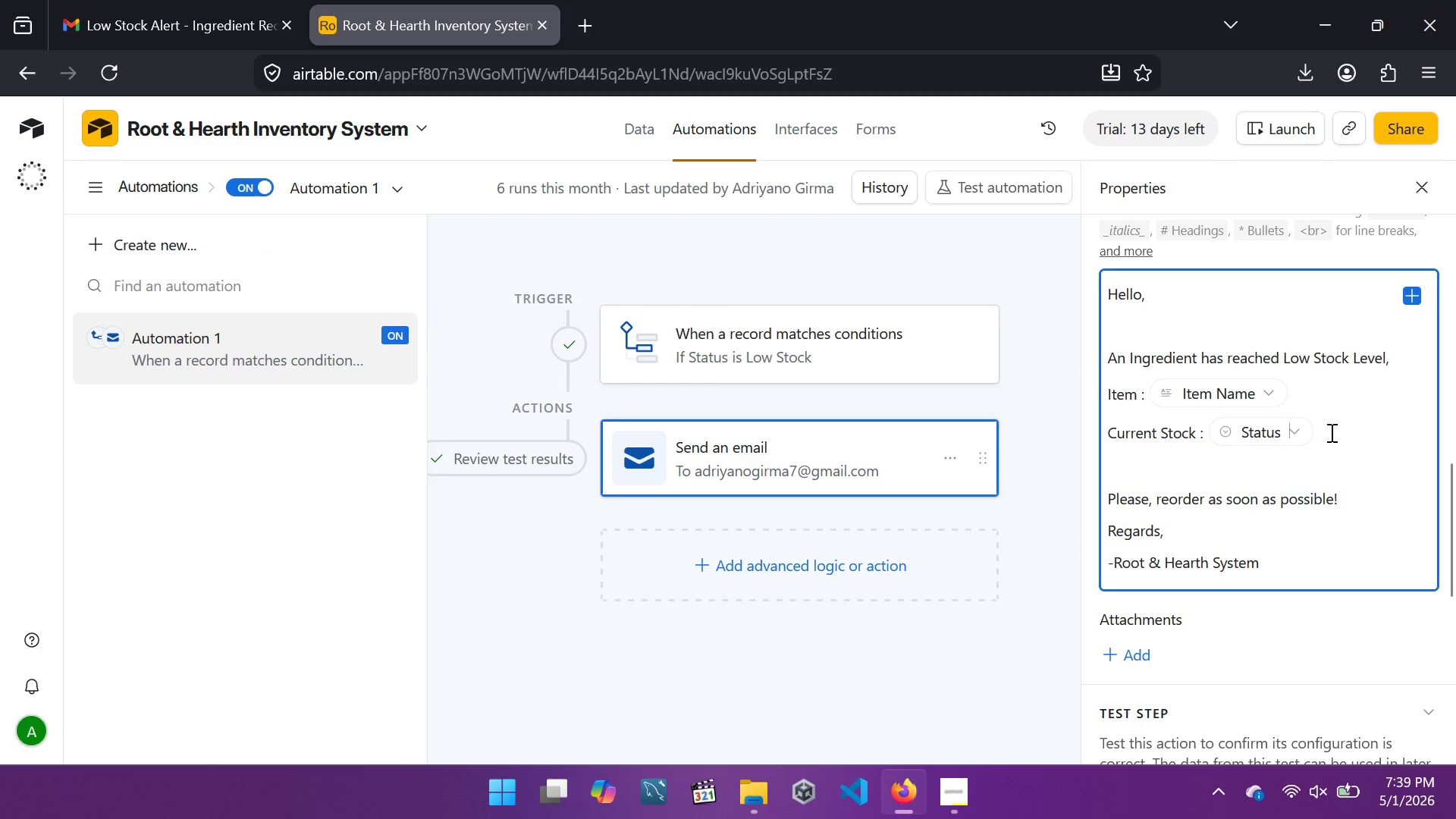 
double_click([1330, 432])
 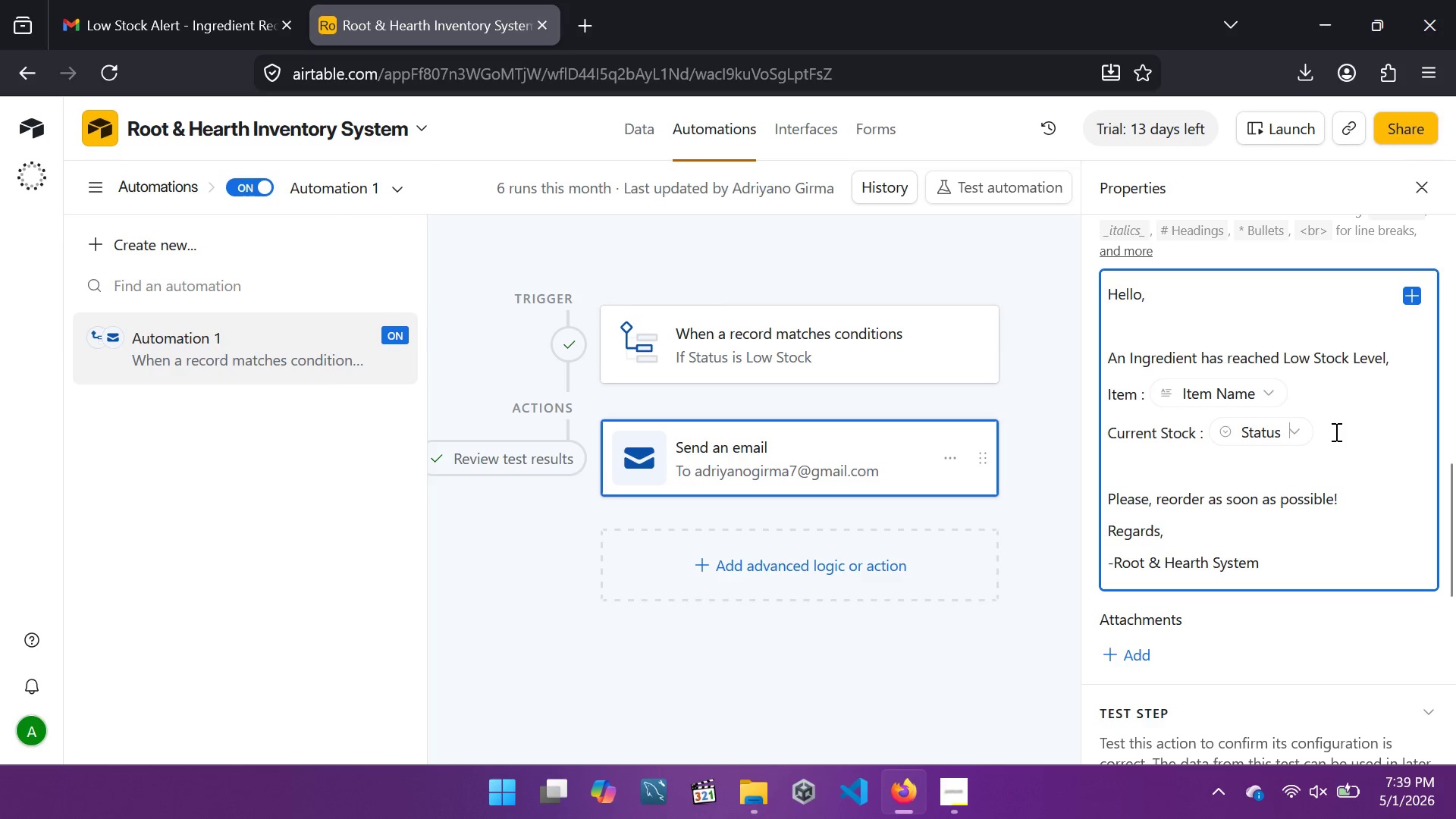 
key(Enter)
 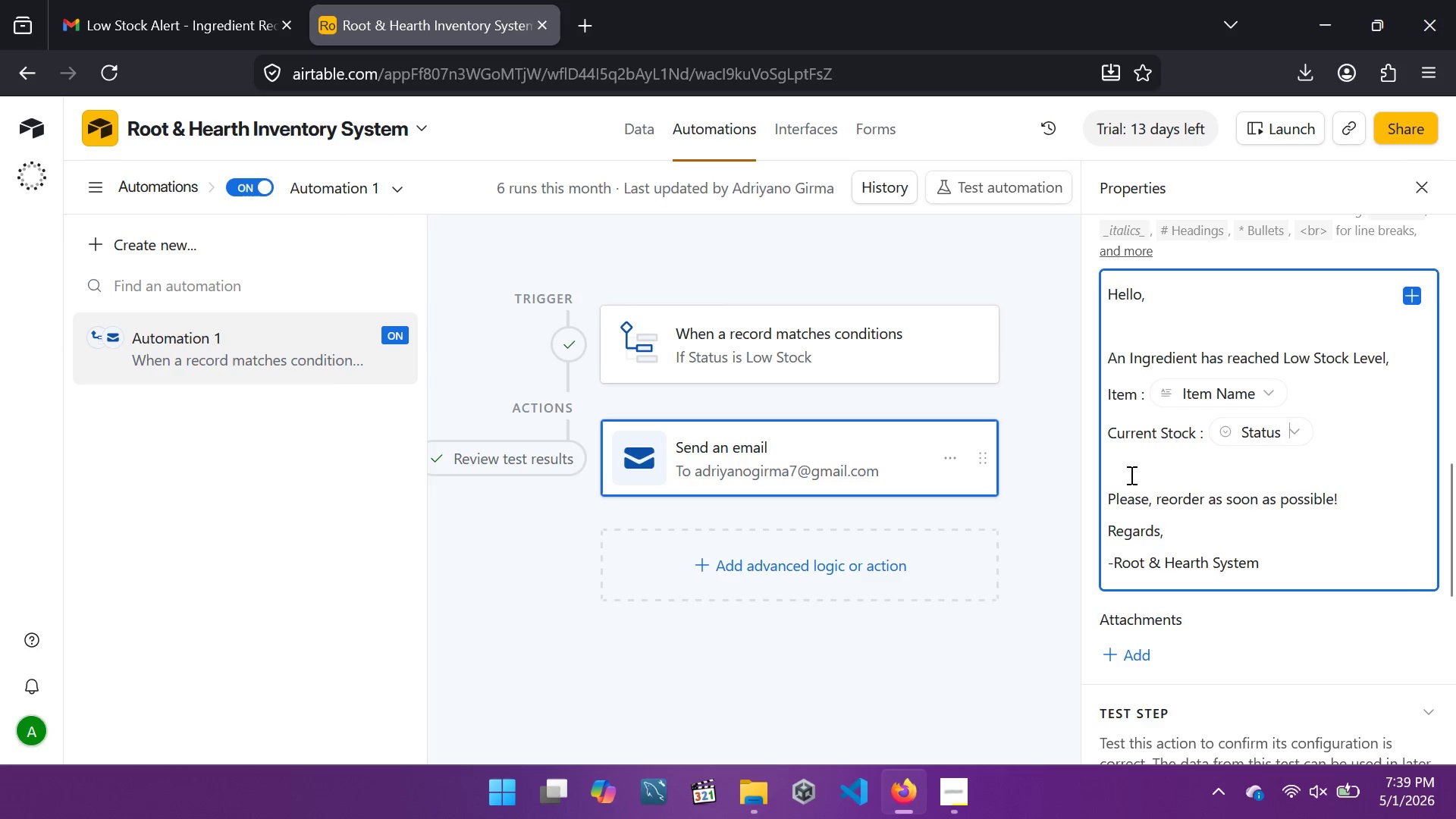 
left_click([1125, 474])
 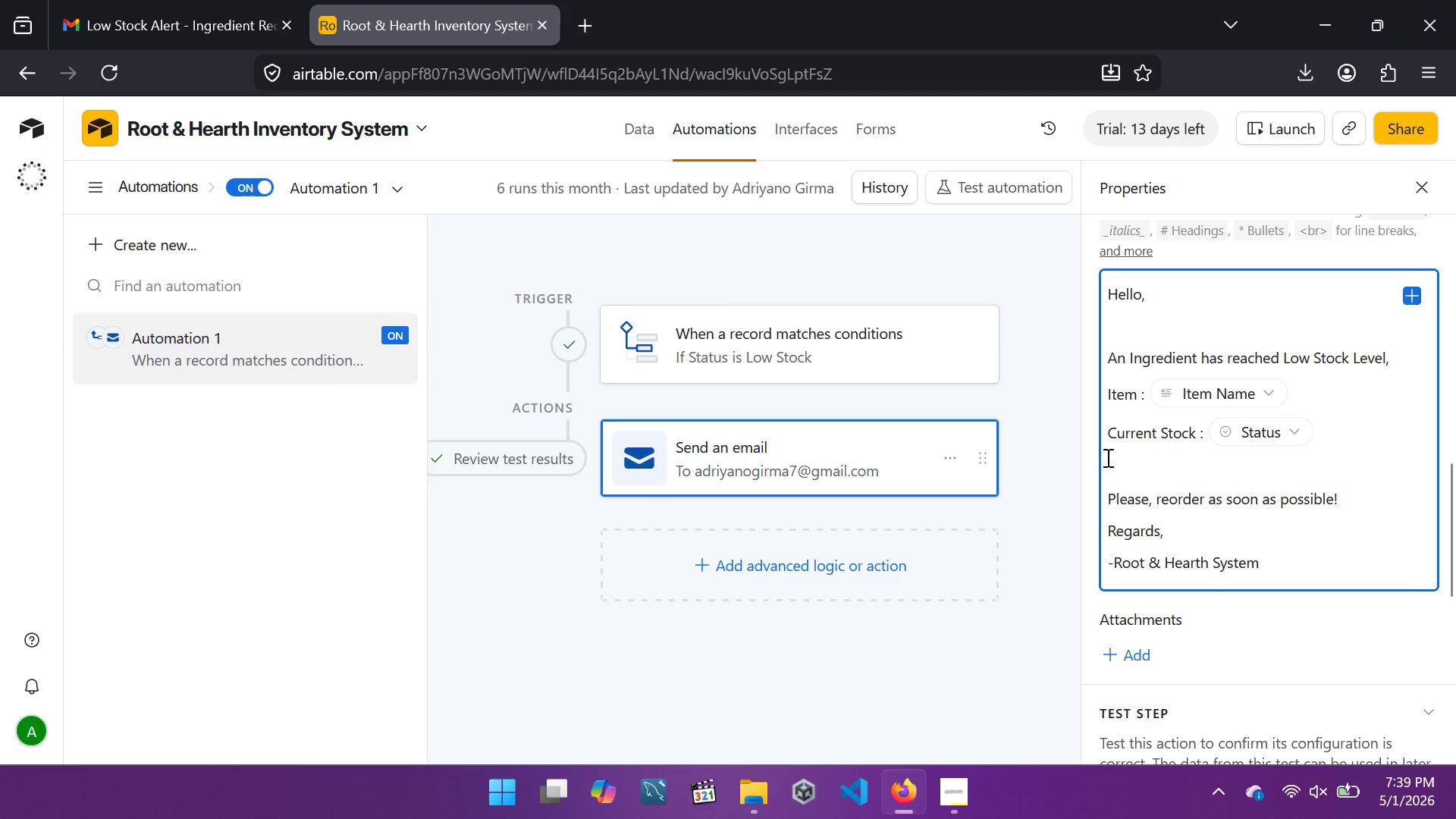 
left_click([1106, 457])
 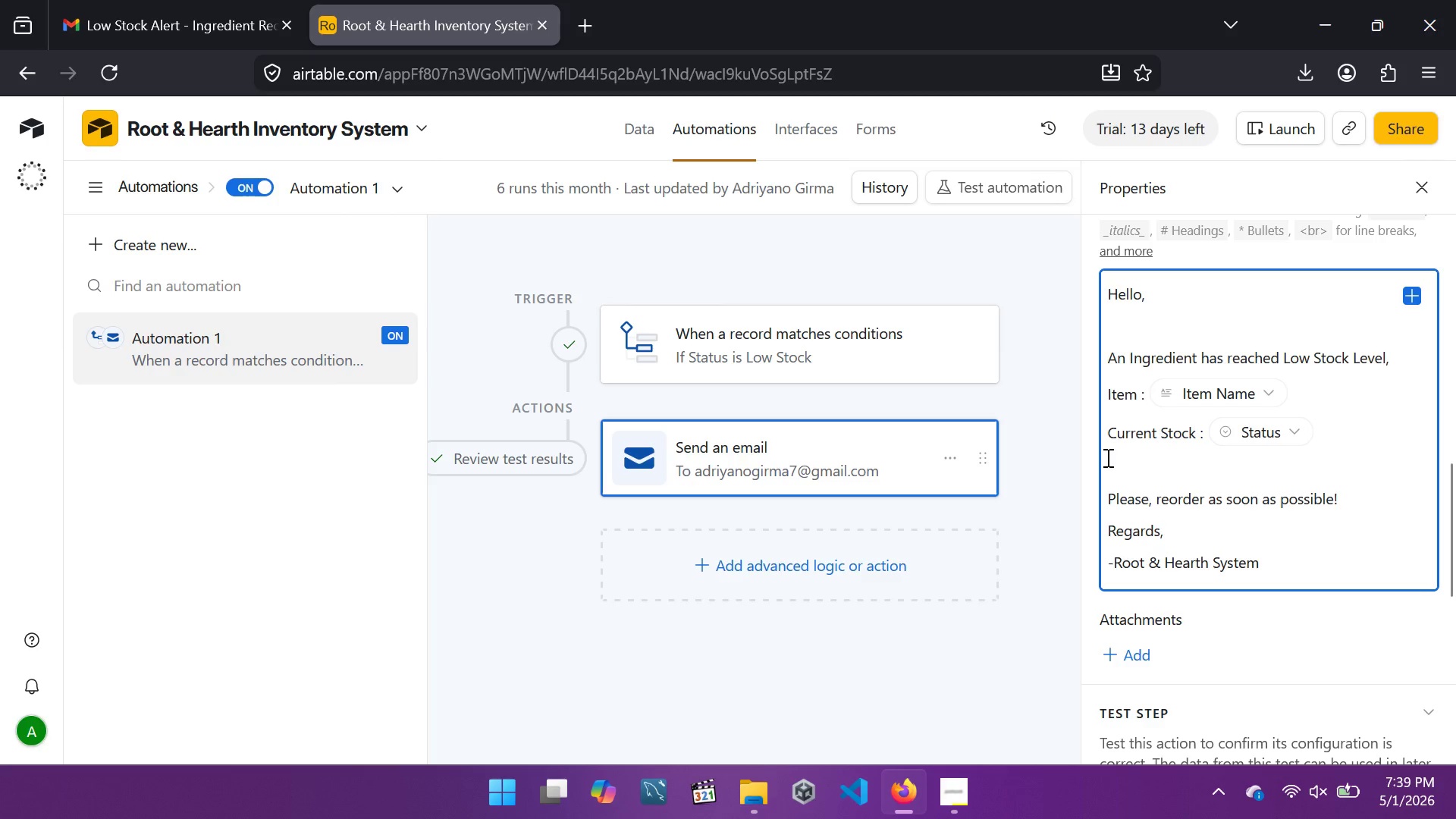 
key(ArrowUp)
 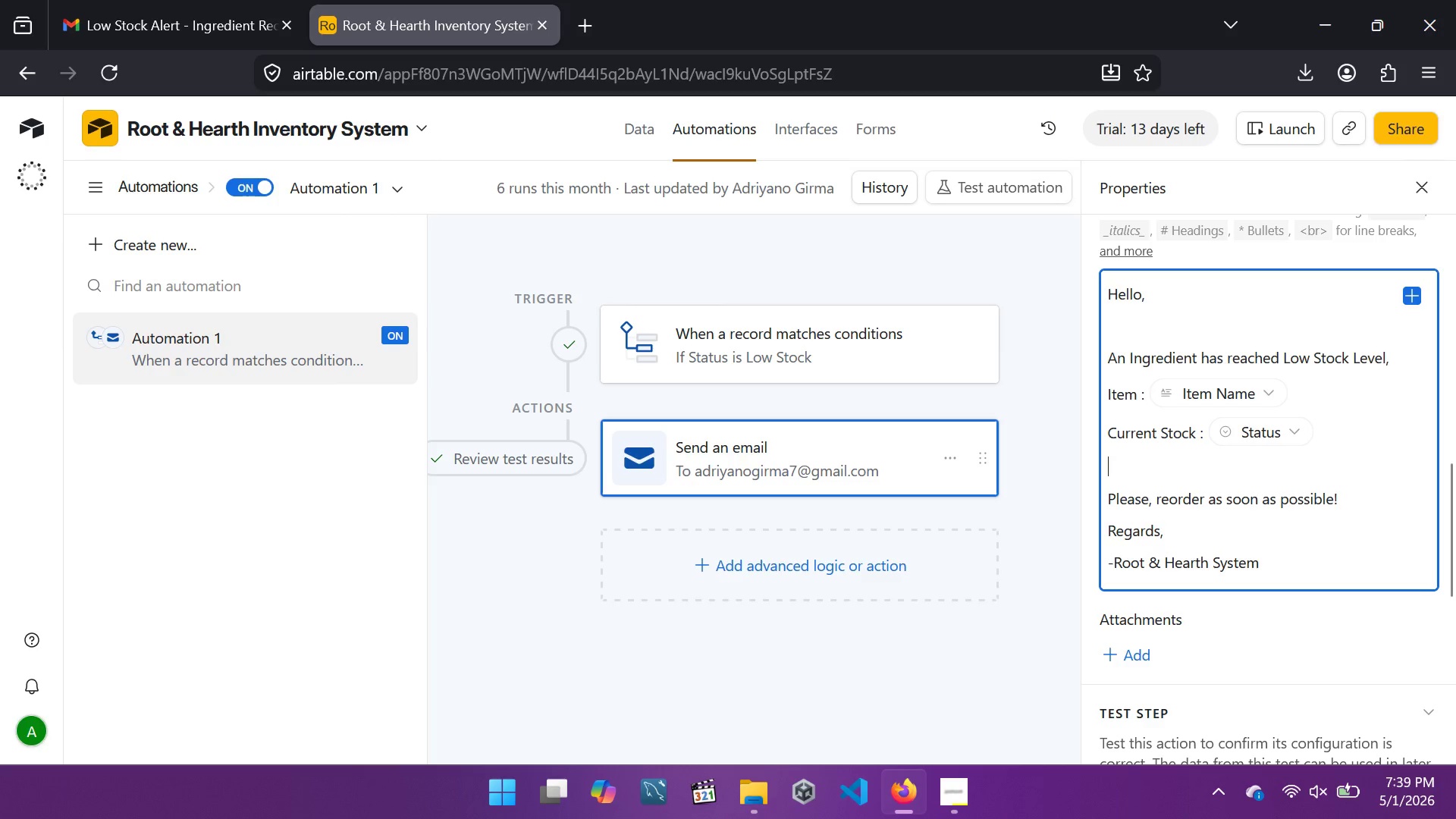 
key(ArrowDown)
 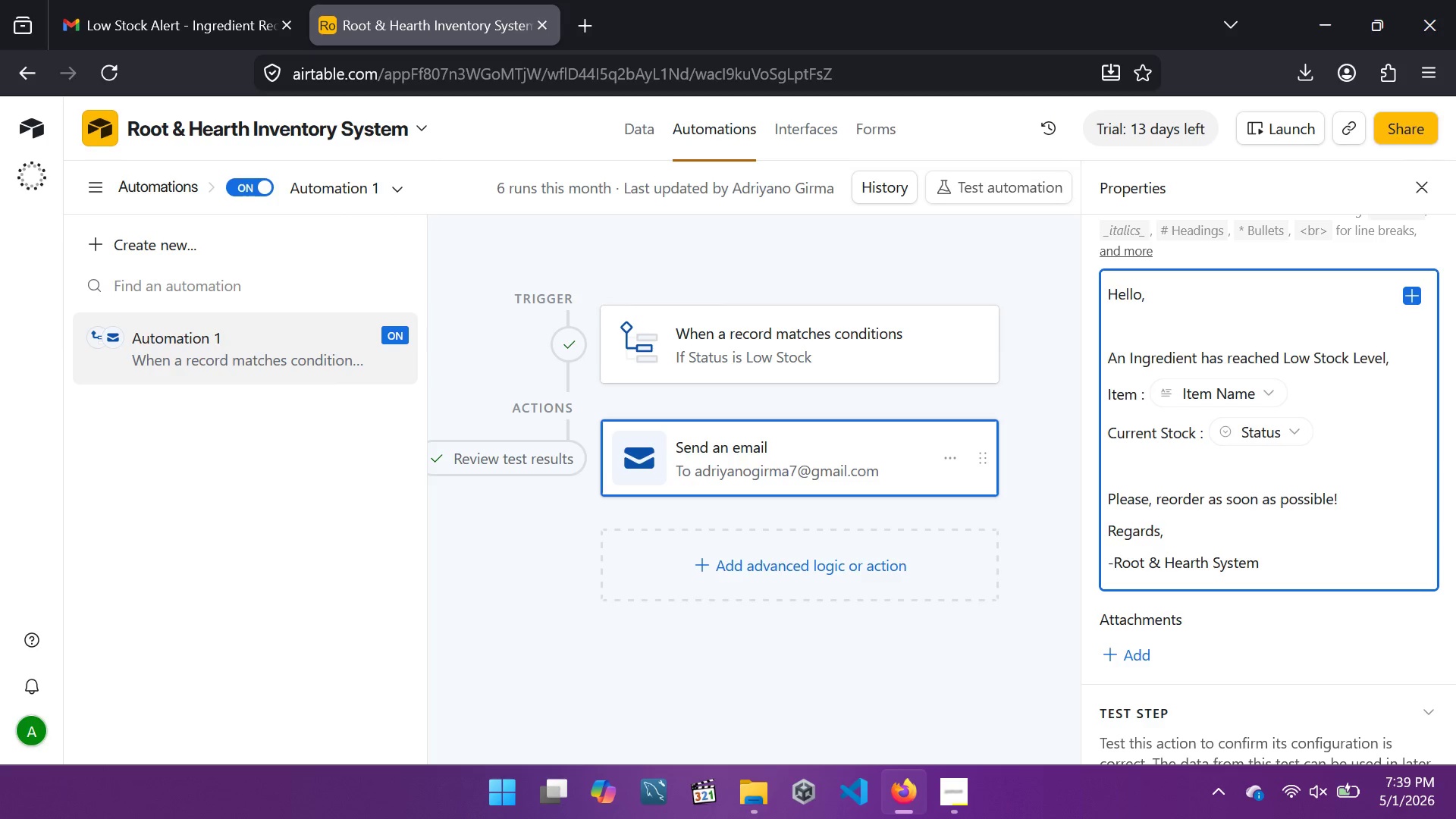 
type(Catagory of )
 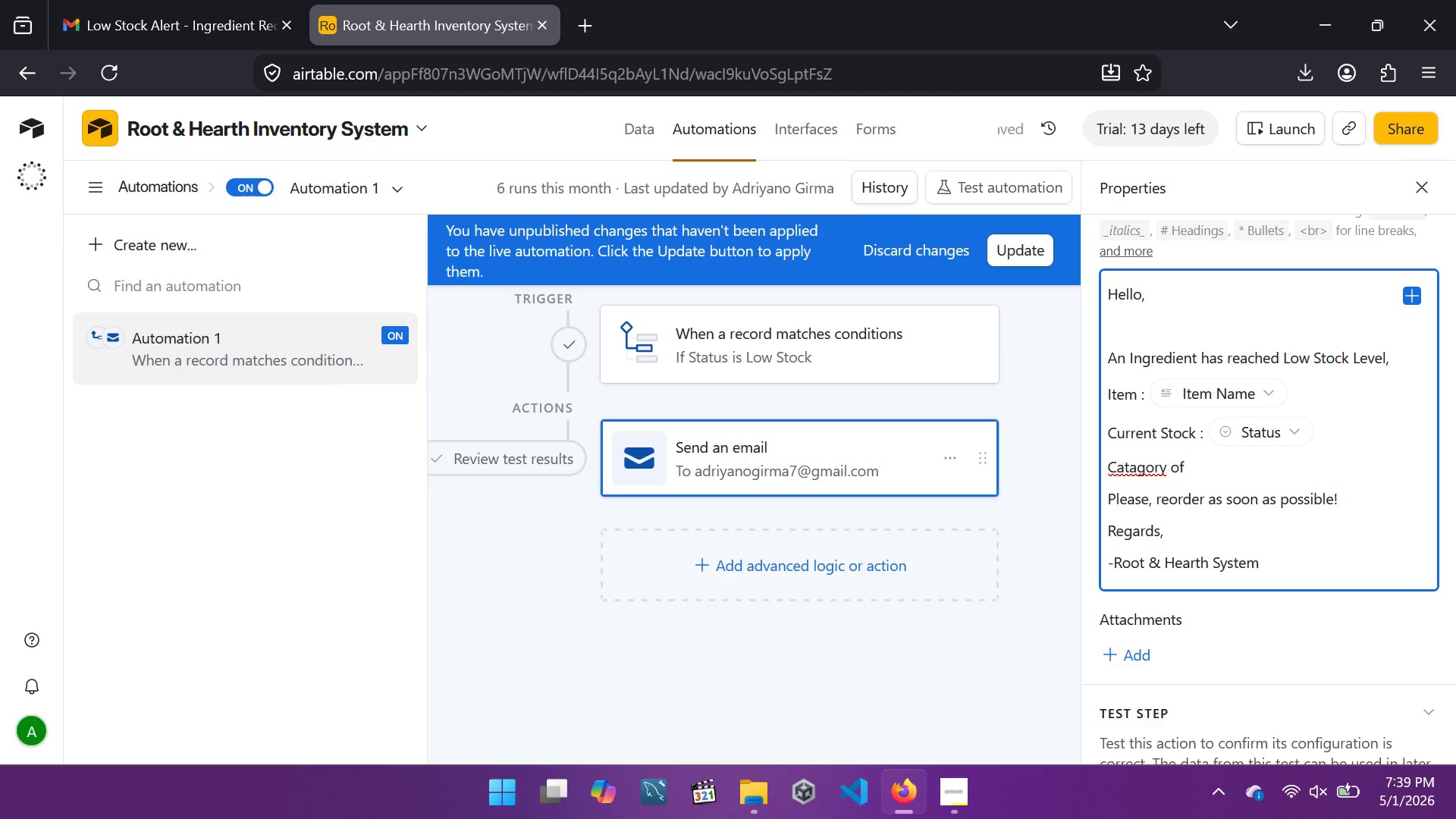 
type(Stock: )
 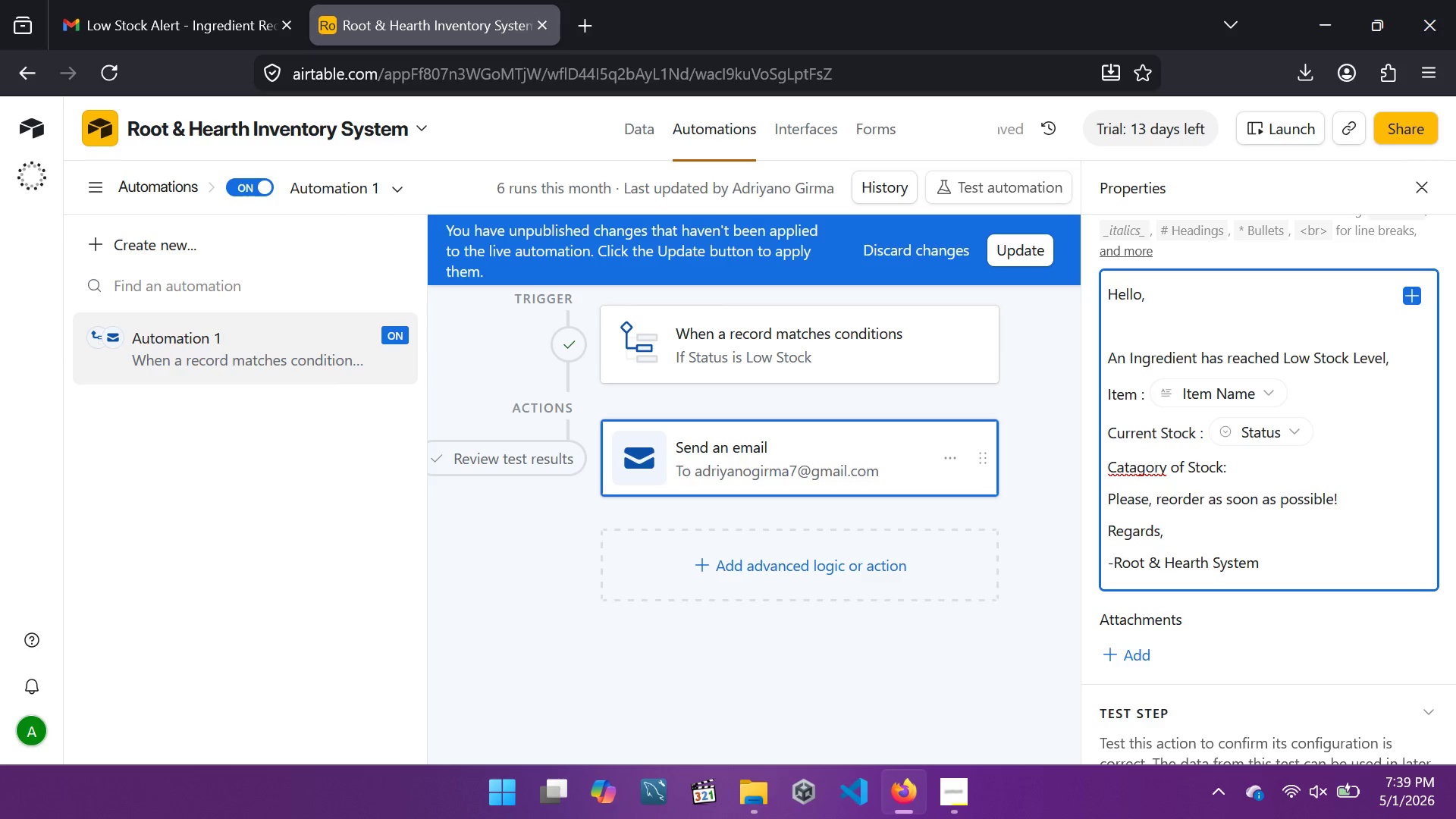 
key(ArrowLeft)
 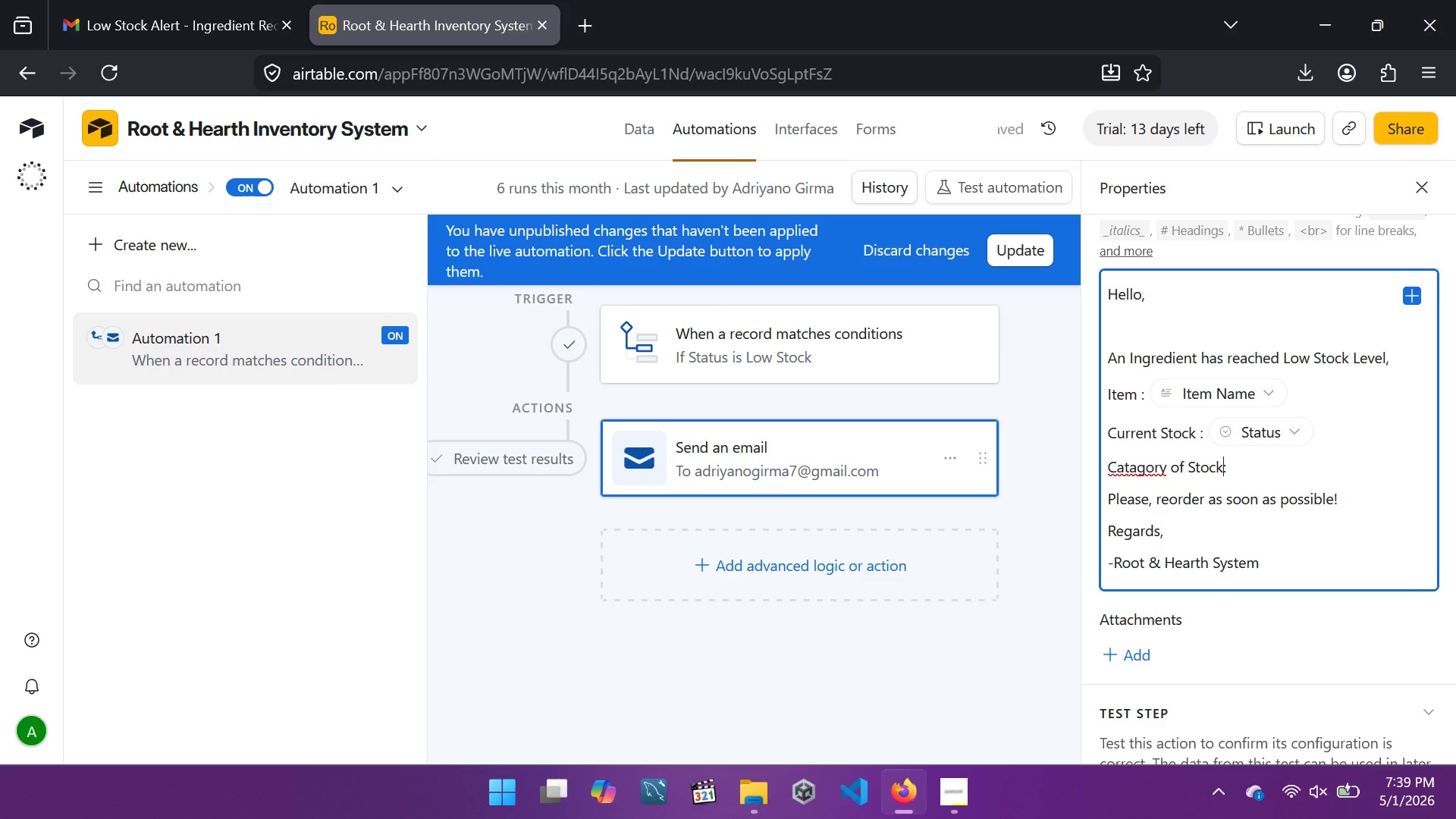 
key(ArrowLeft)
 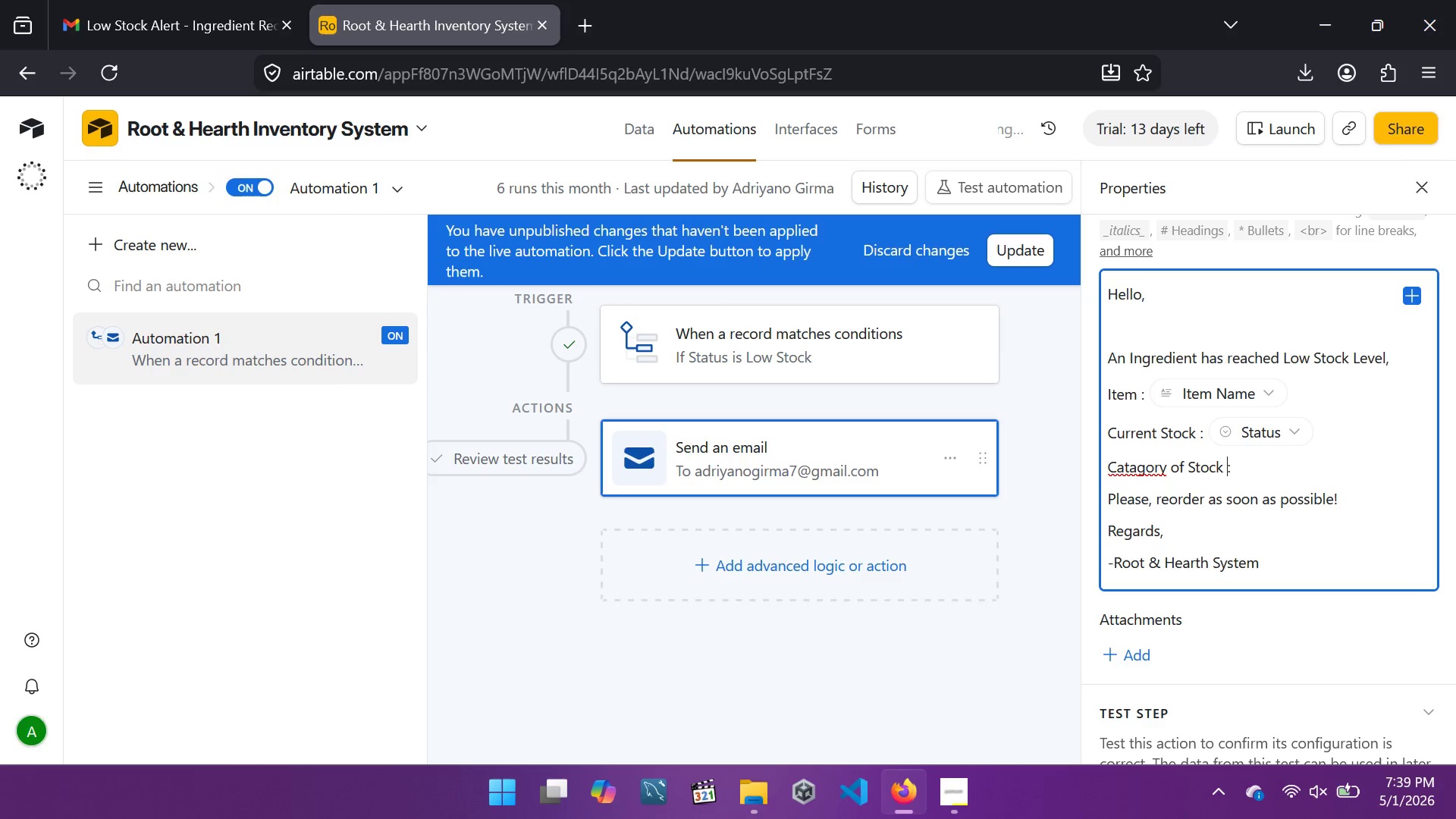 
key(Space)
 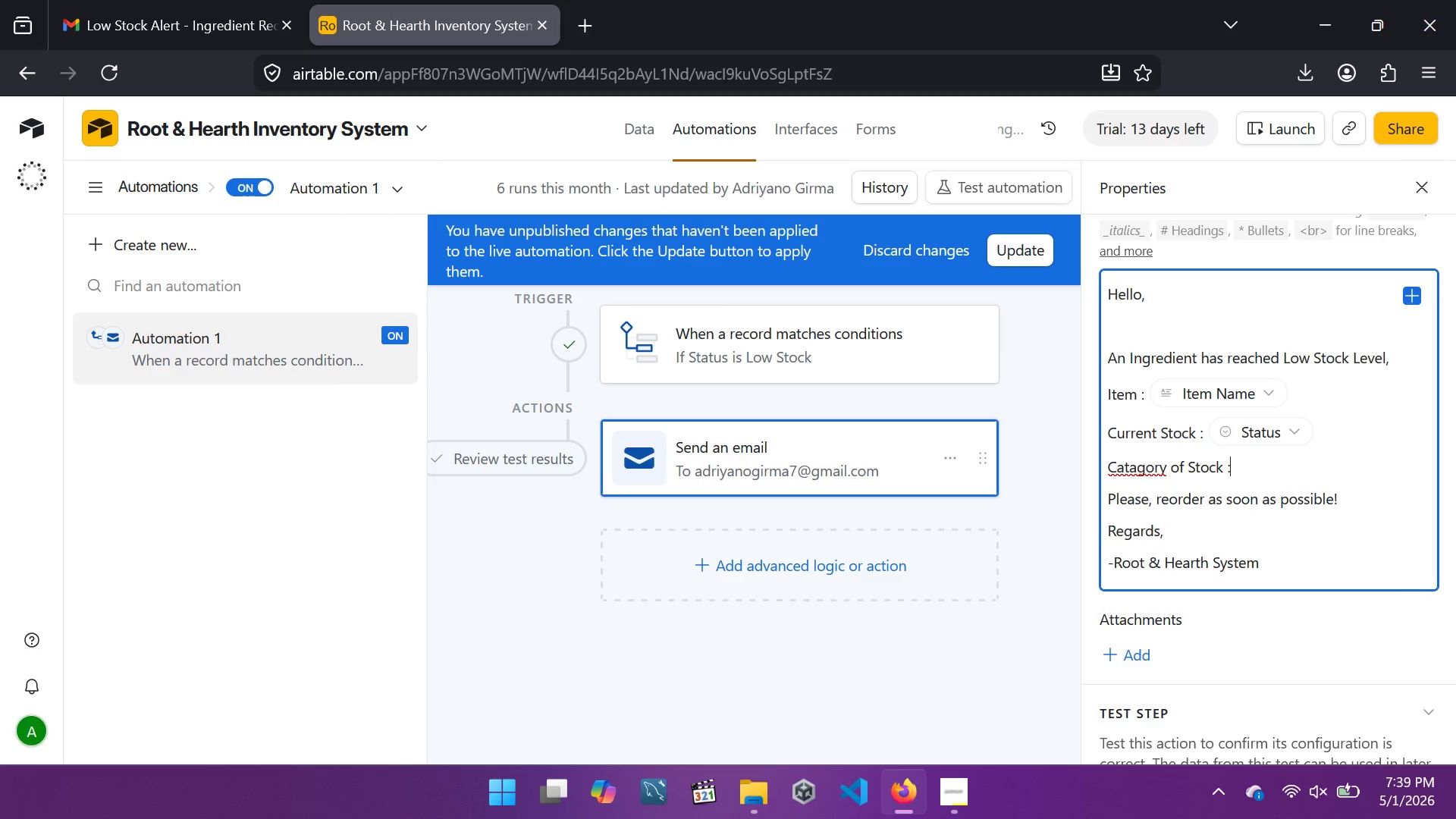 
key(ArrowRight)
 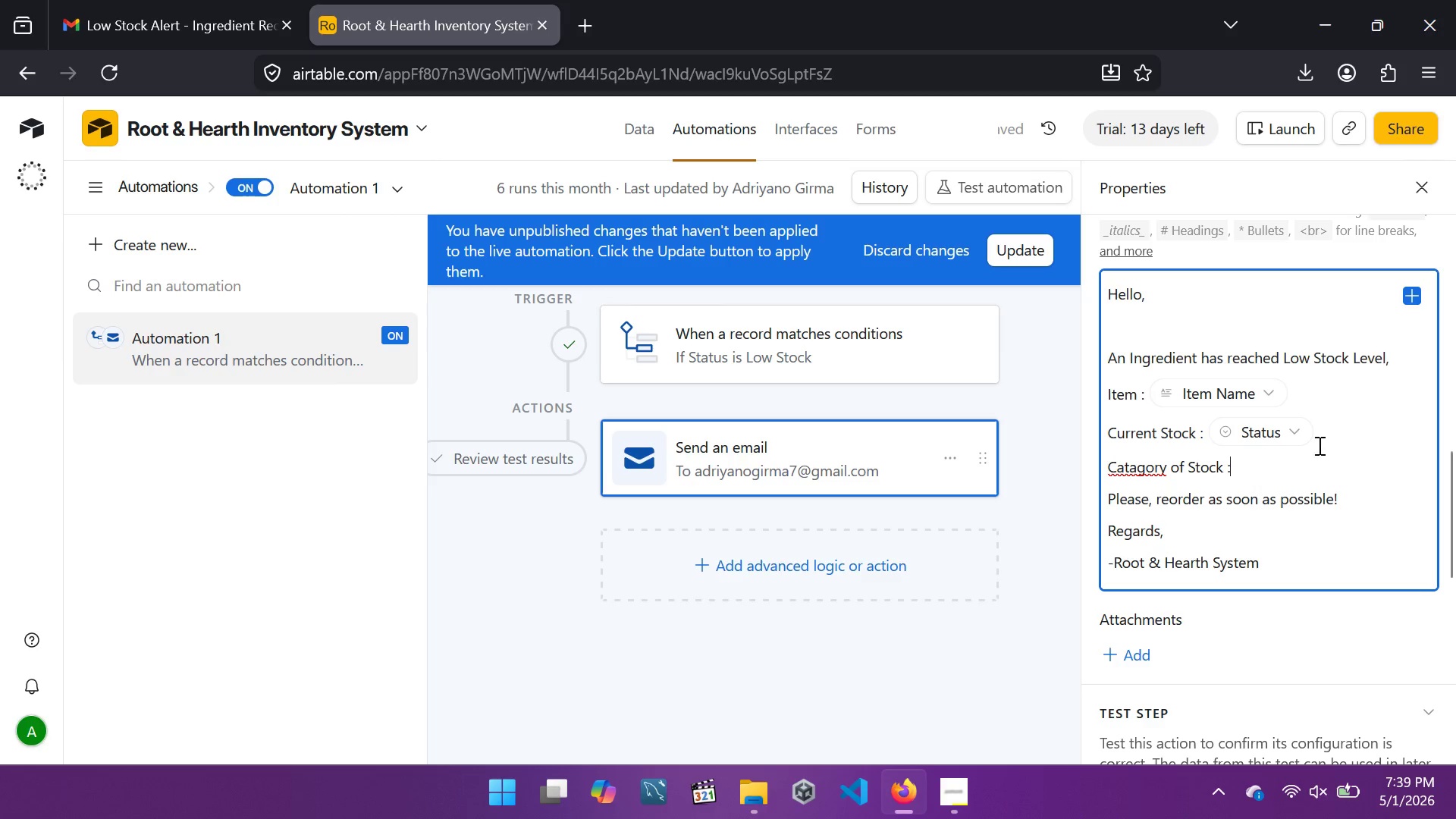 
key(Space)
 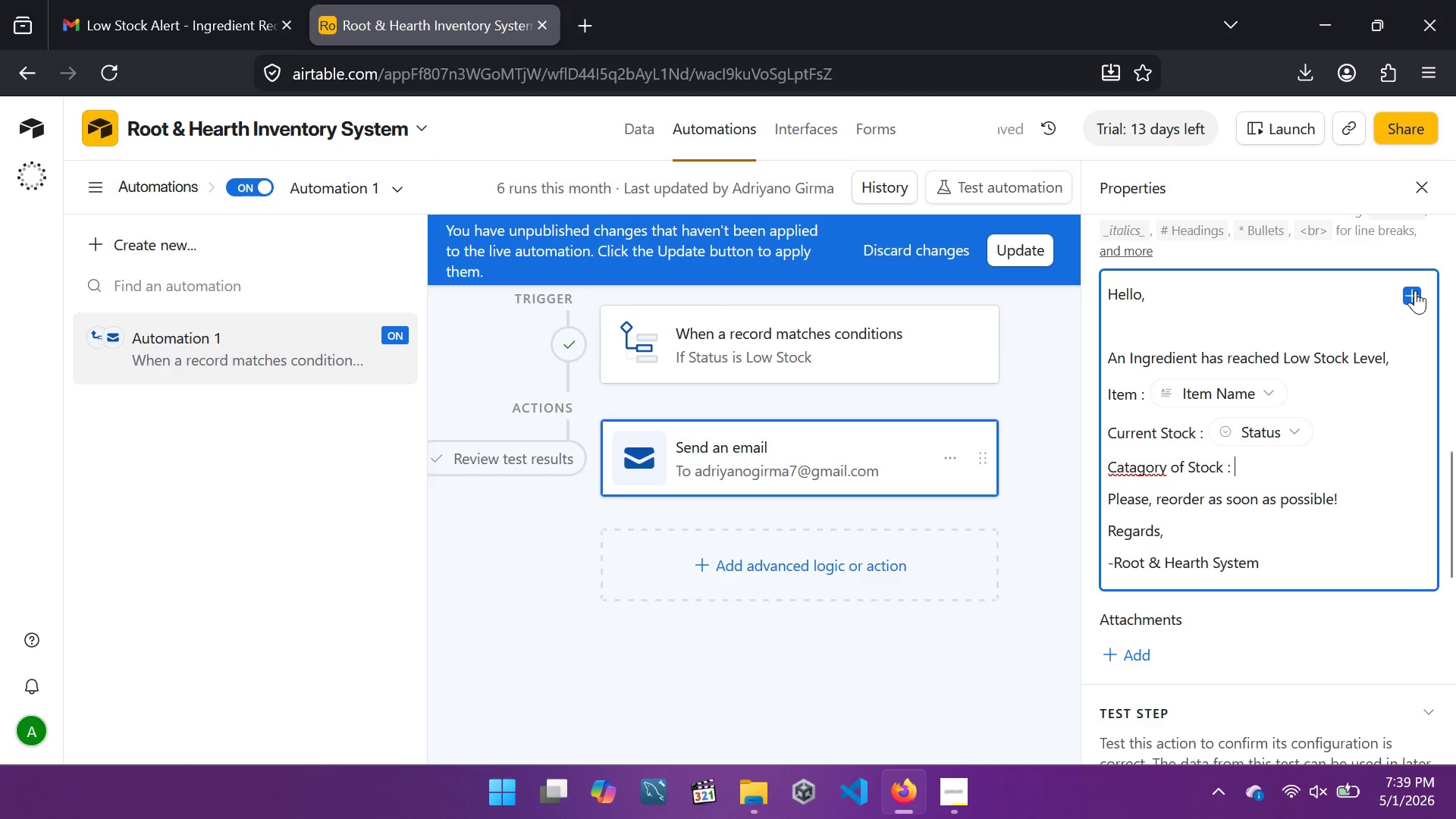 
left_click([1415, 290])
 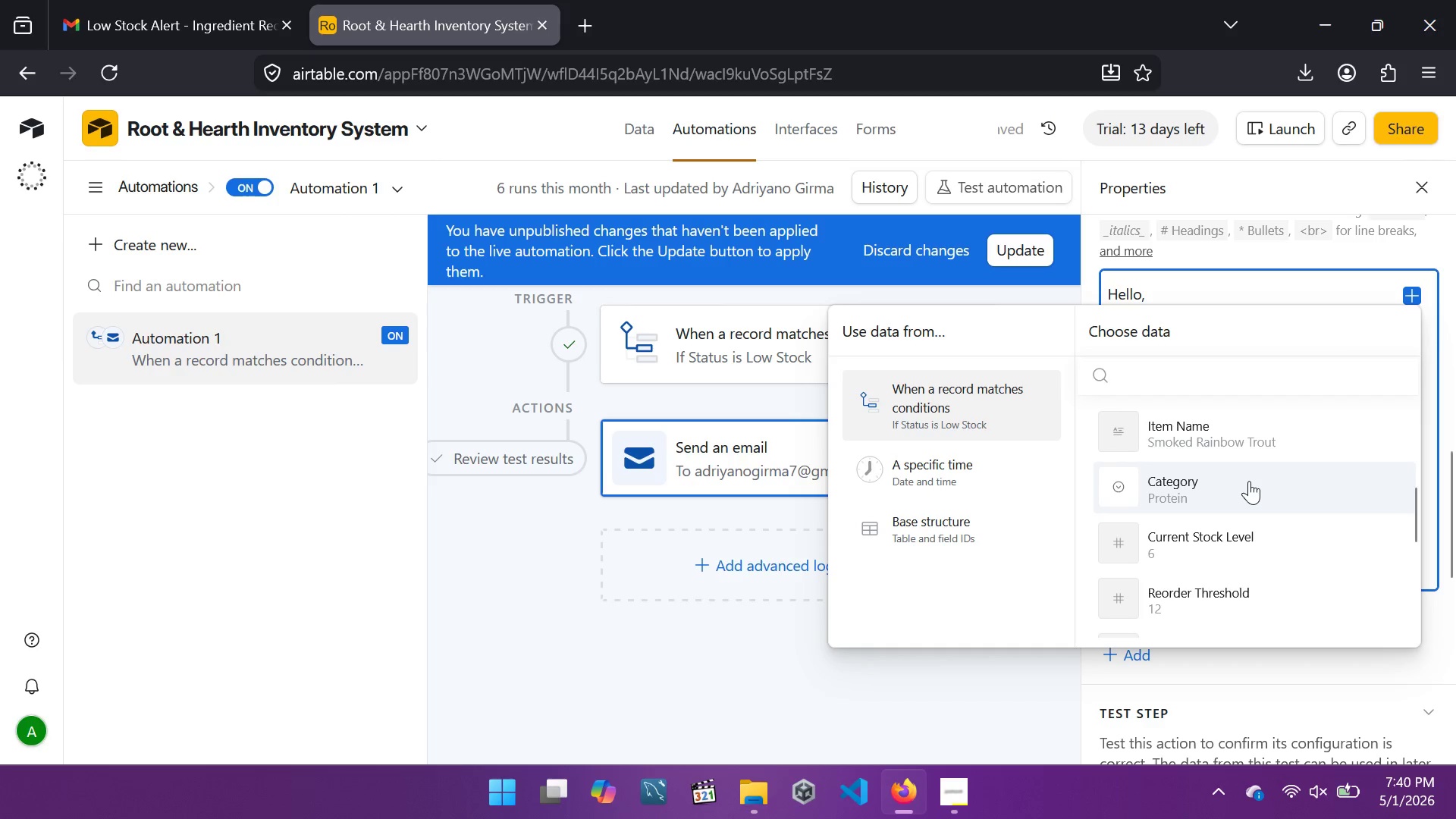 
left_click([1249, 481])
 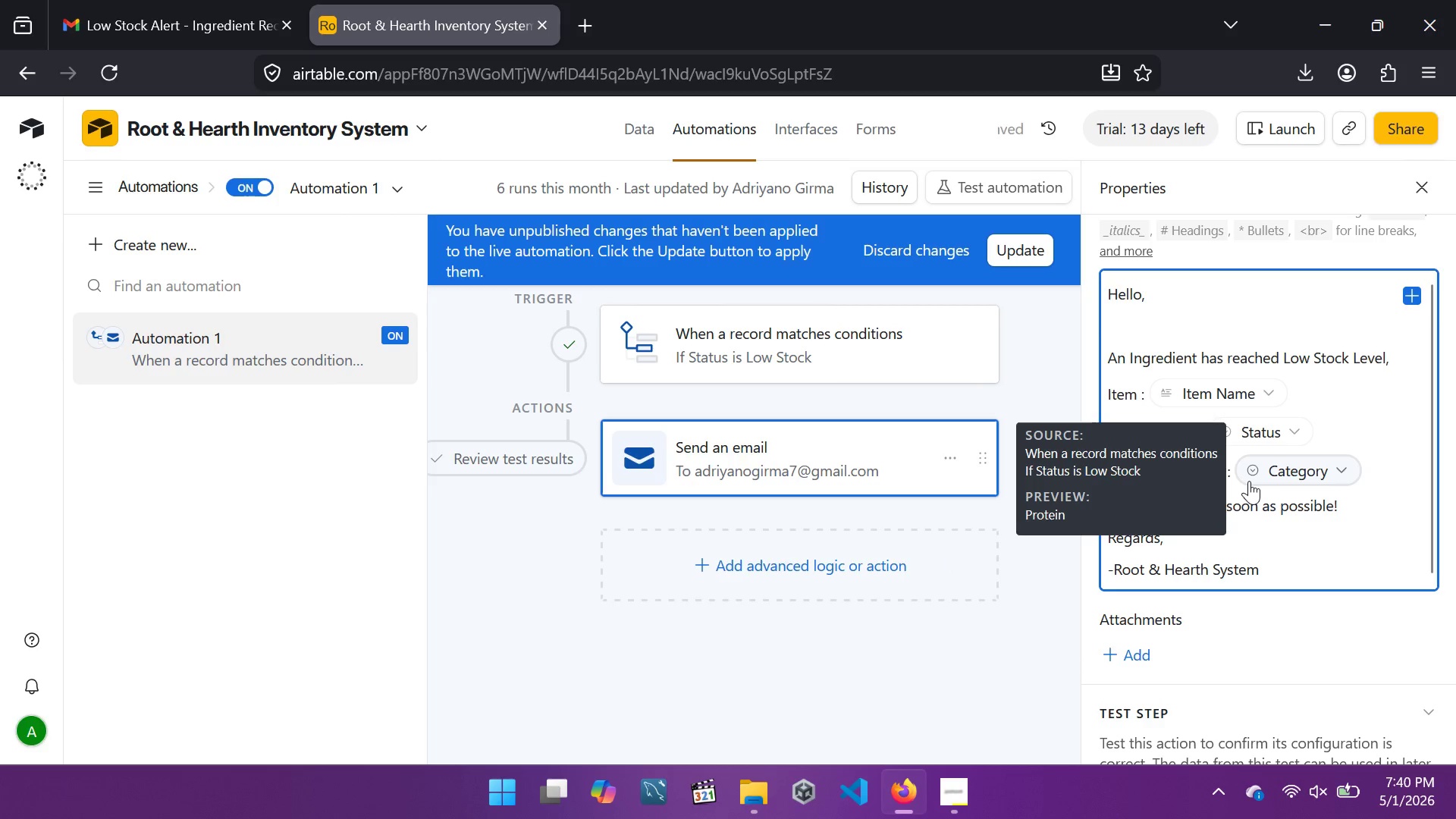 
key(ArrowLeft)
 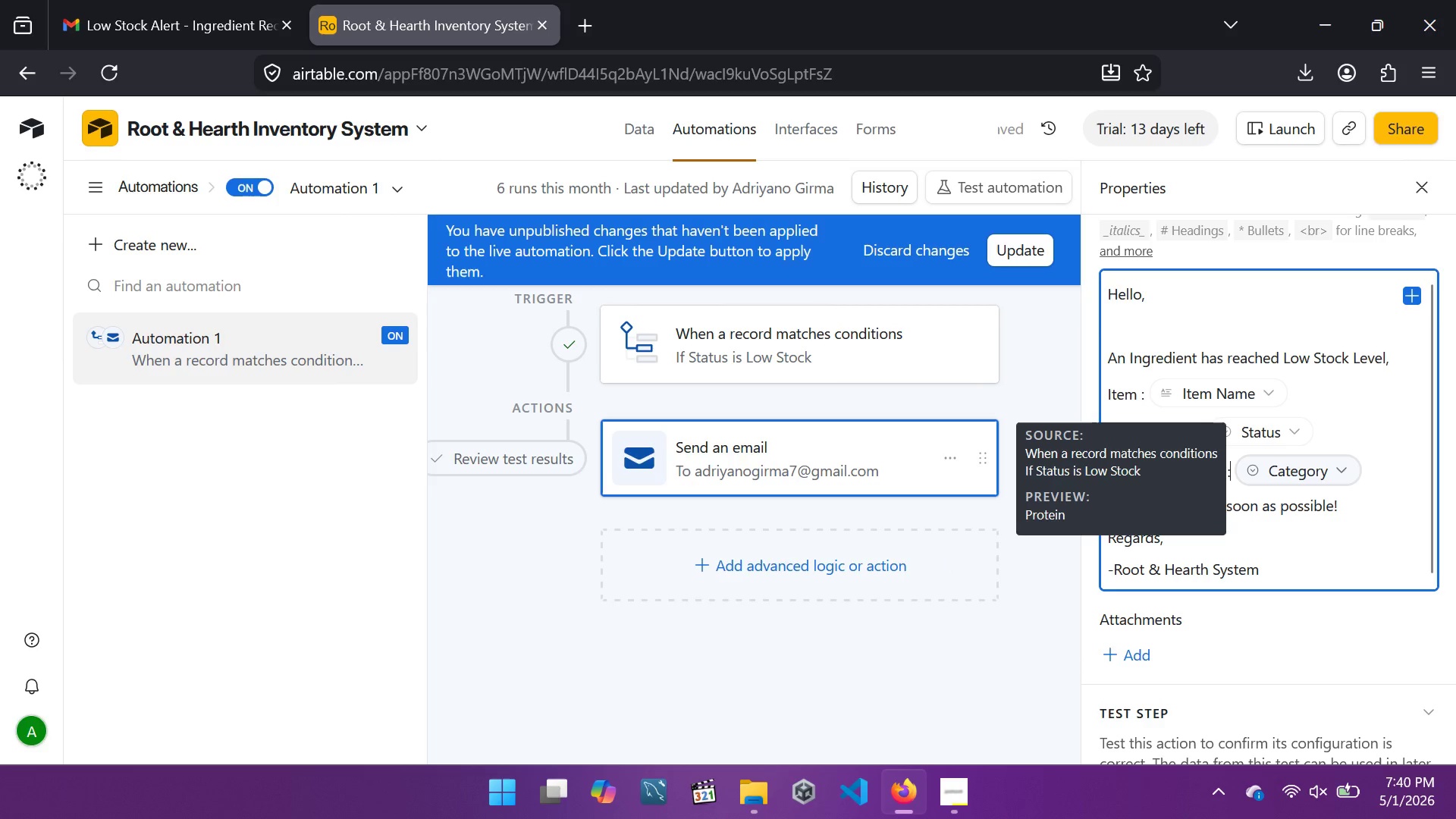 
key(ArrowLeft)
 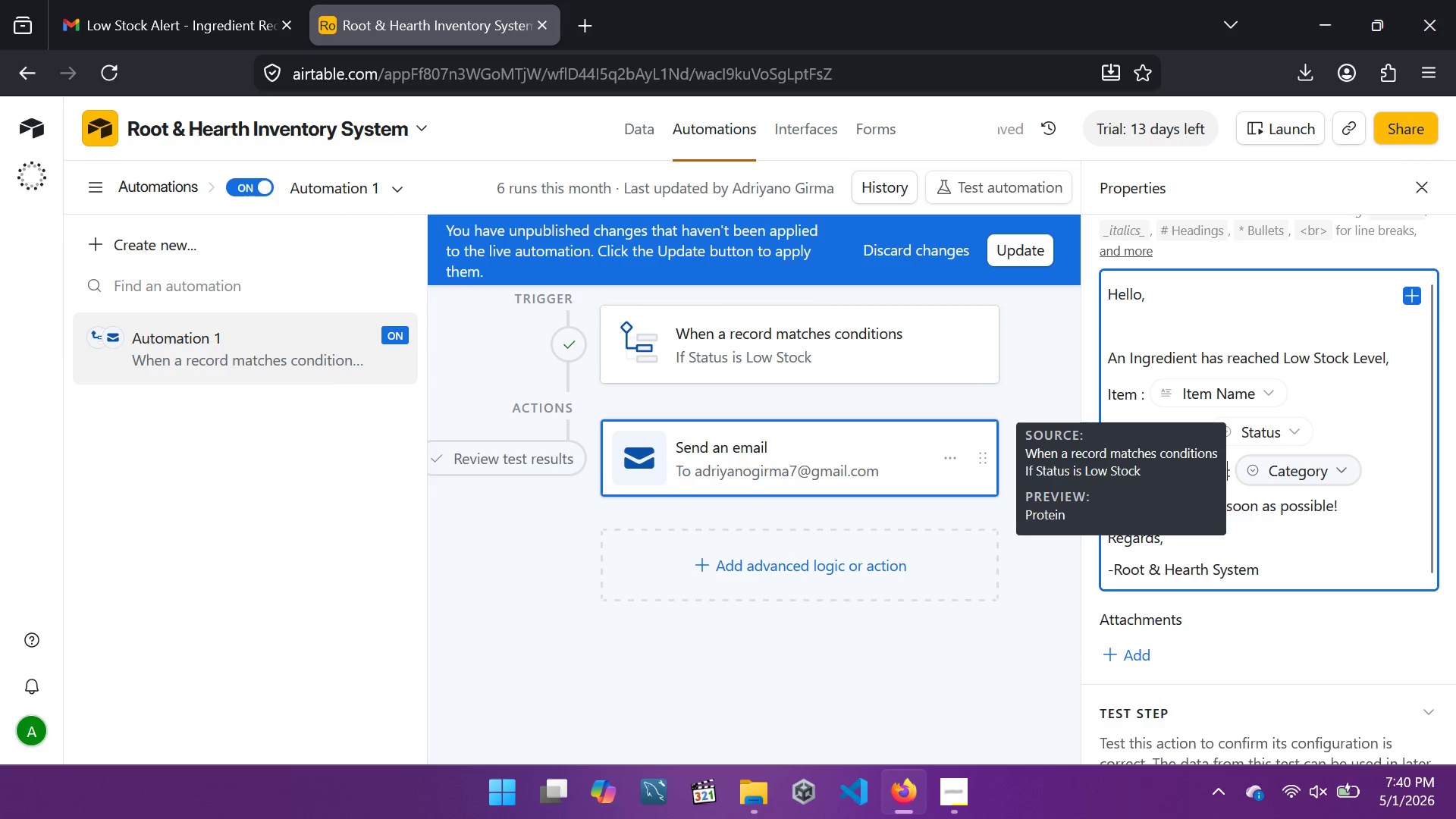 
key(ArrowLeft)
 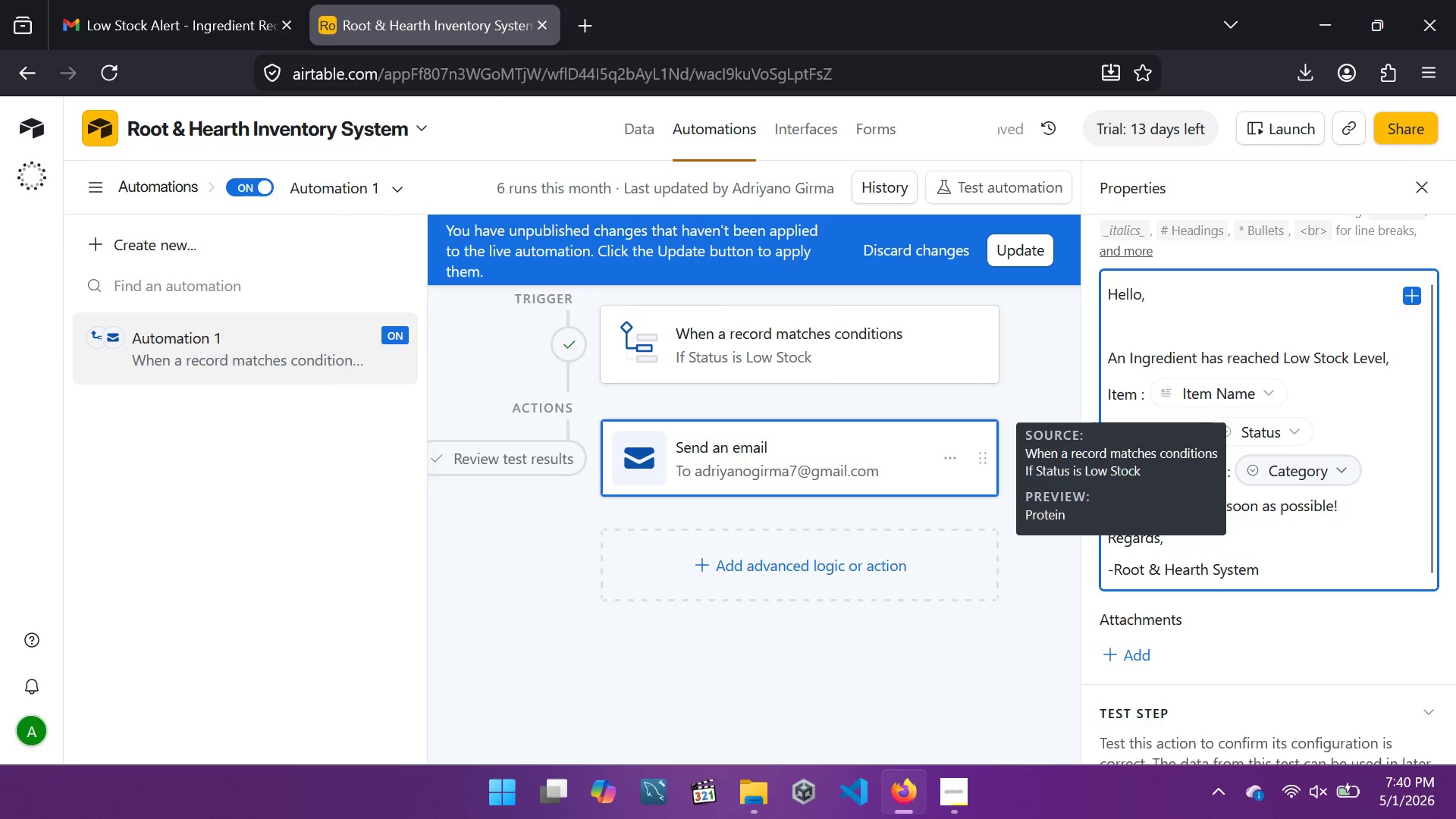 
key(ArrowLeft)
 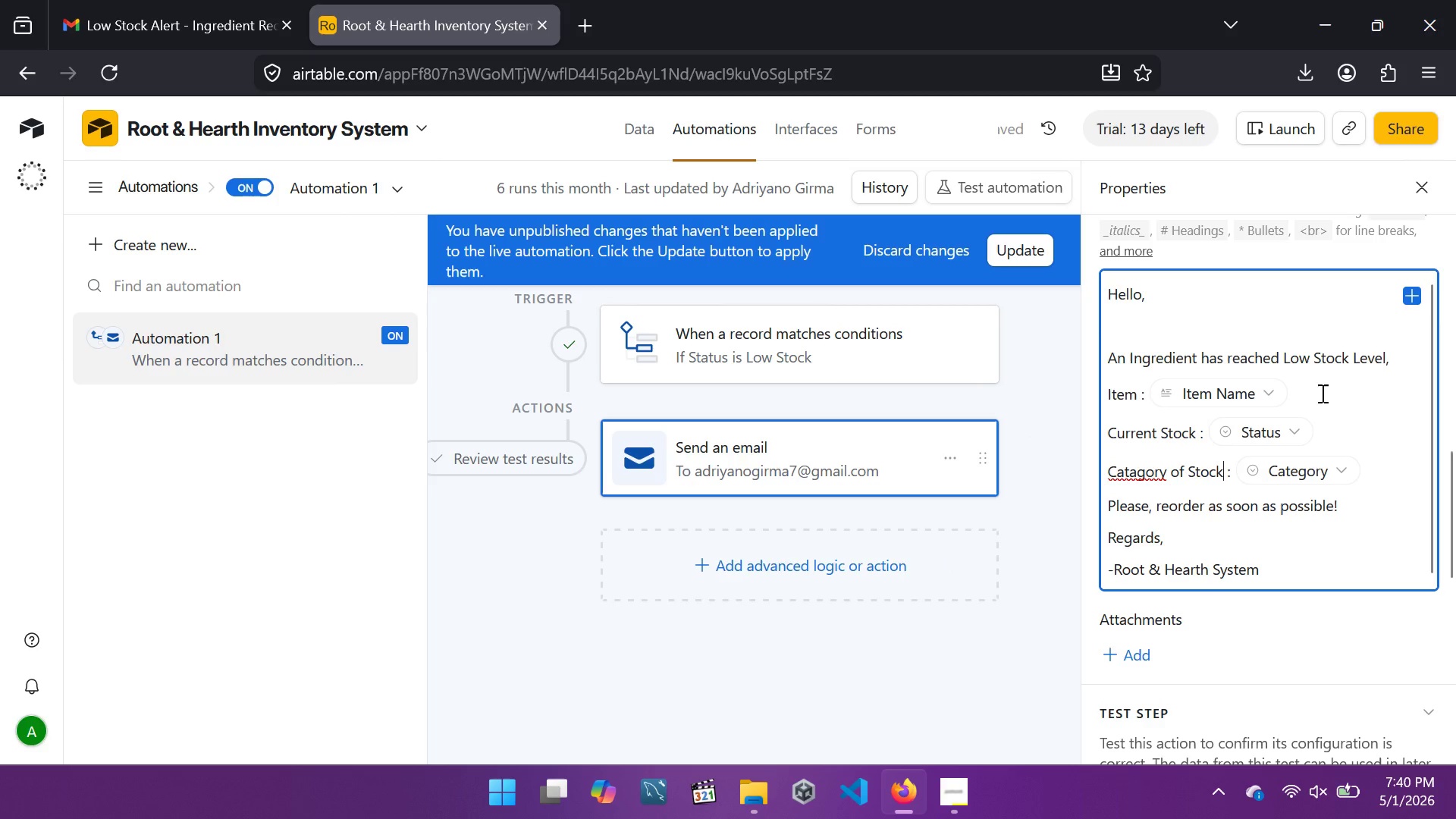 
key(ArrowLeft)
 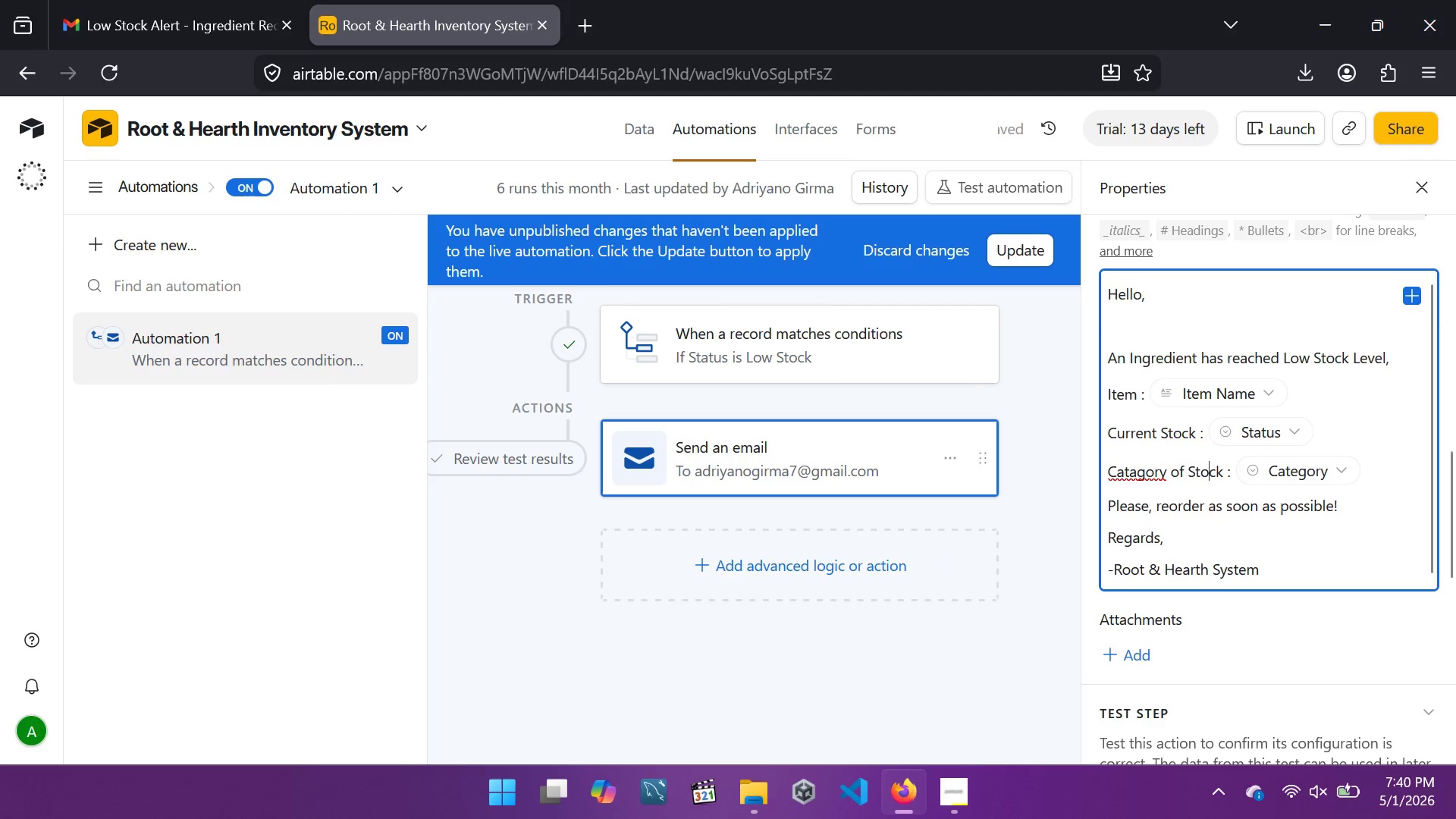 
key(ArrowLeft)
 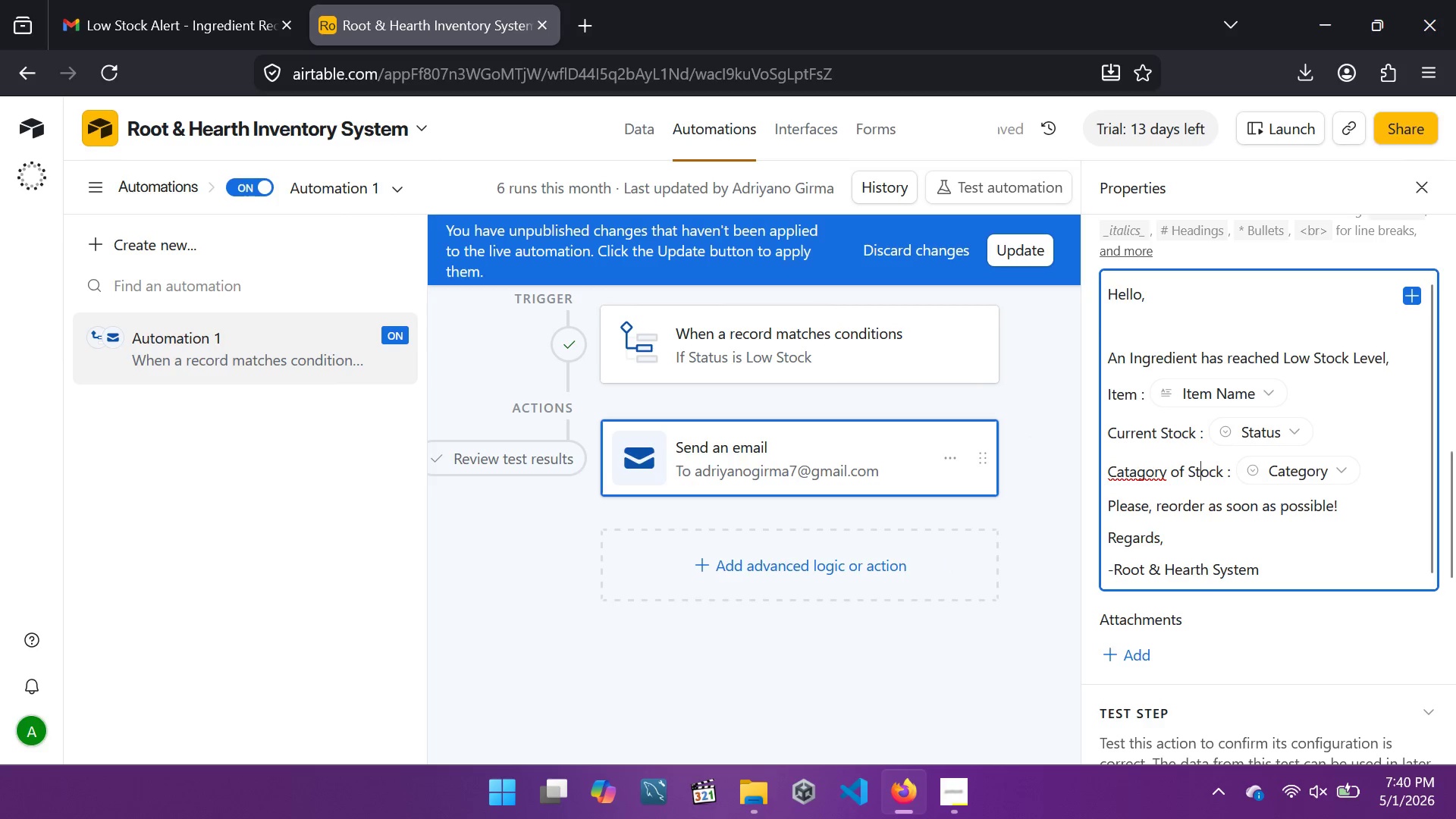 
key(ArrowLeft)
 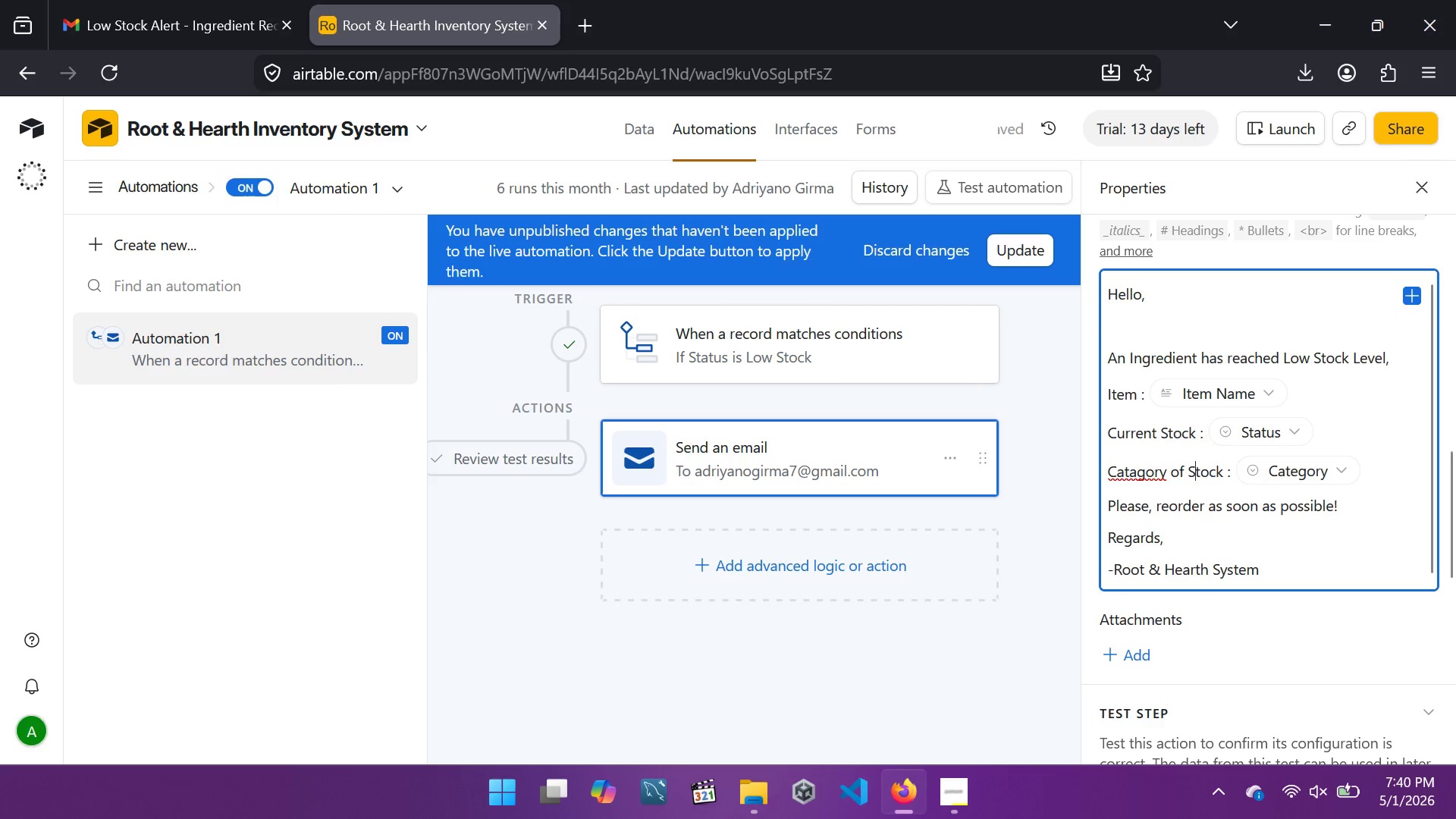 
key(ArrowLeft)
 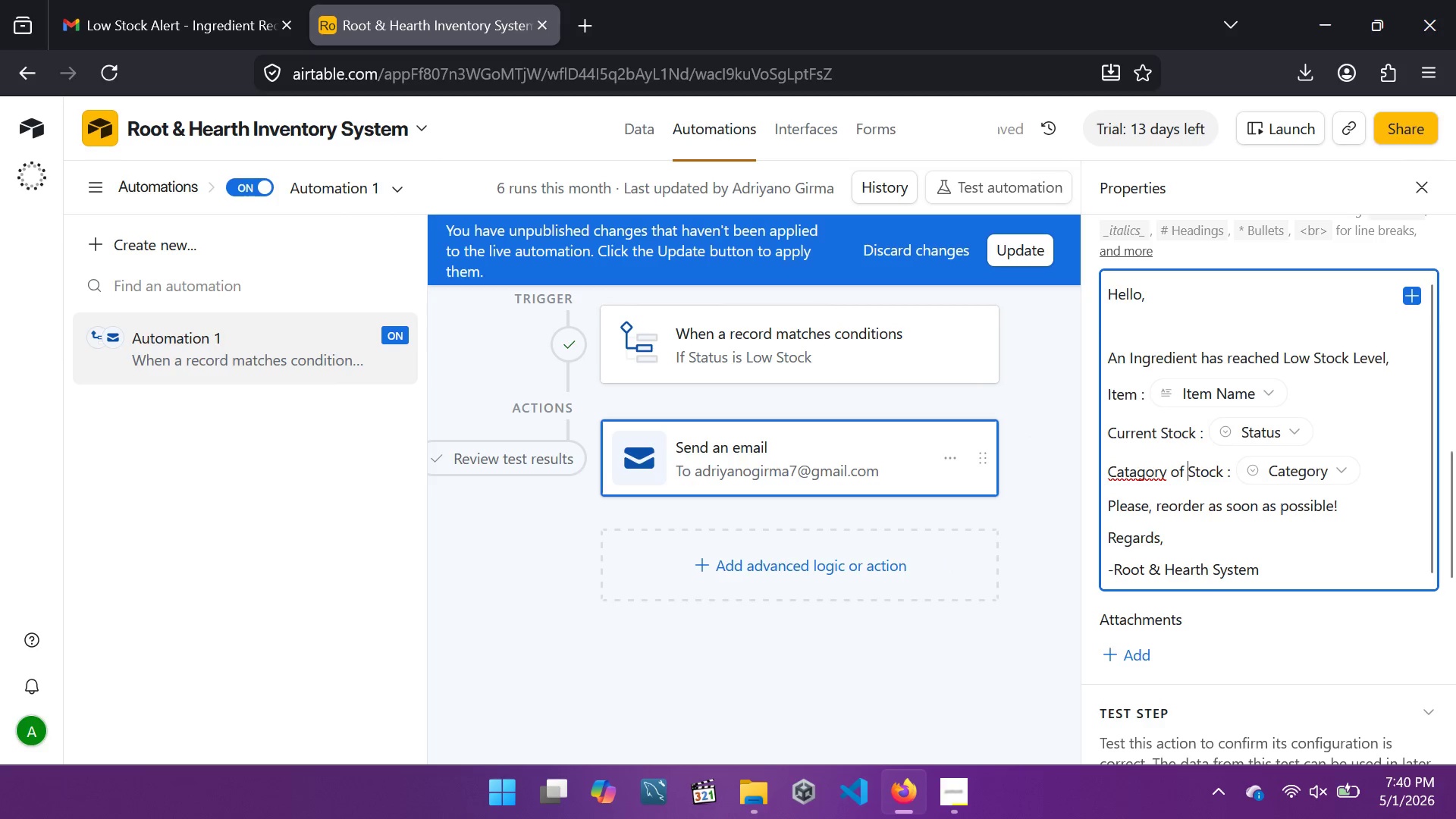 
key(ArrowLeft)
 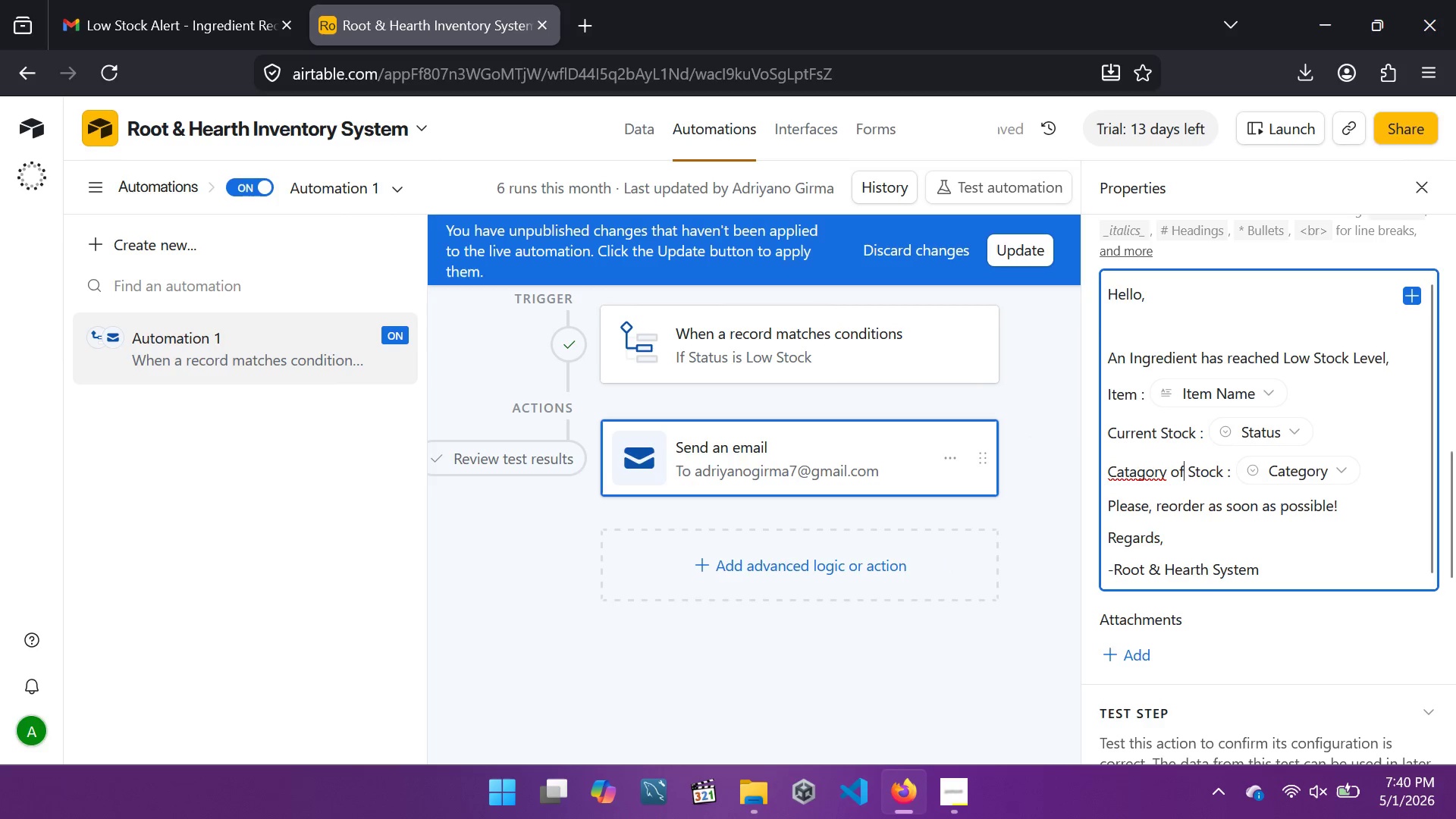 
key(ArrowLeft)
 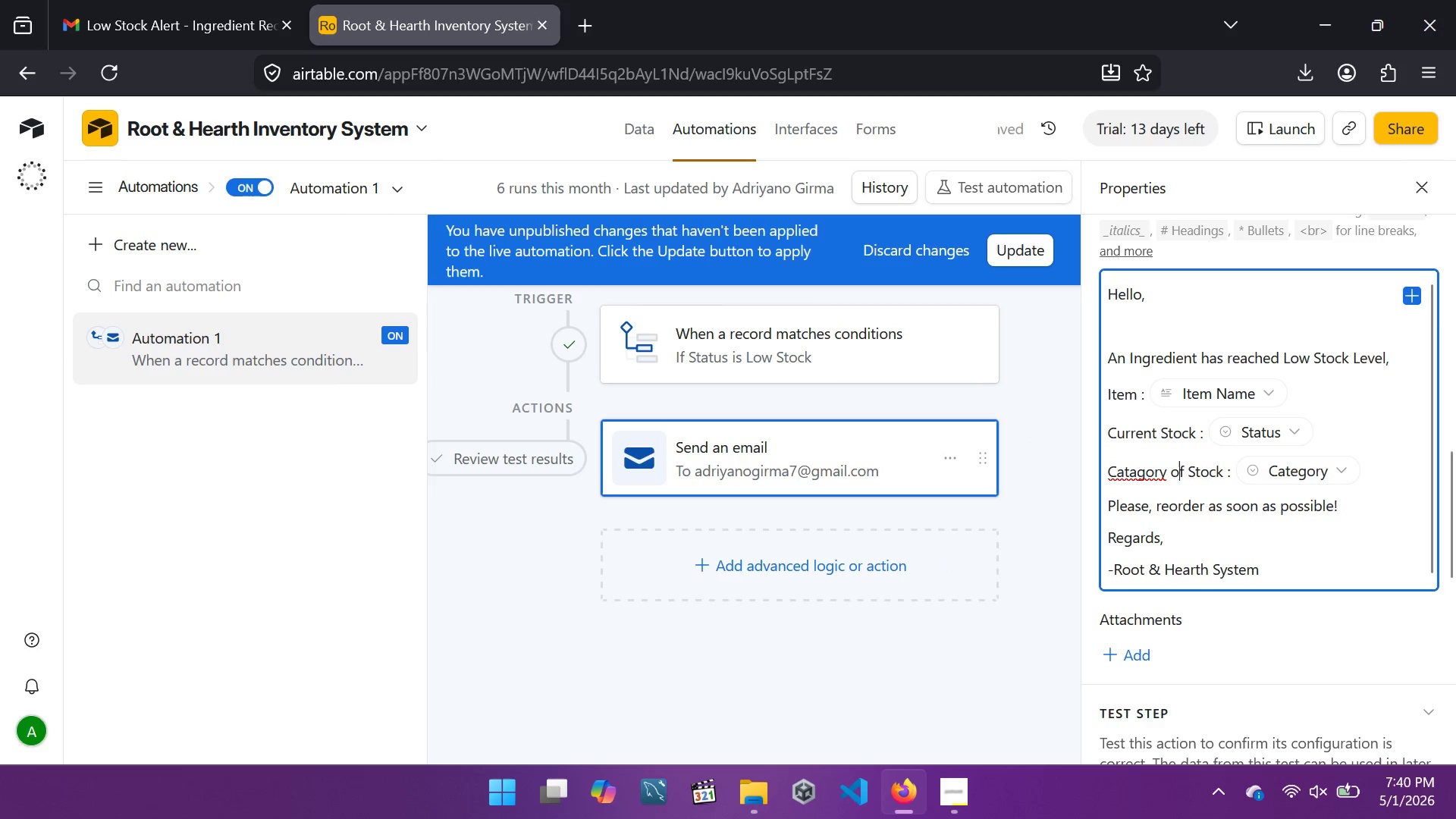 
key(ArrowLeft)
 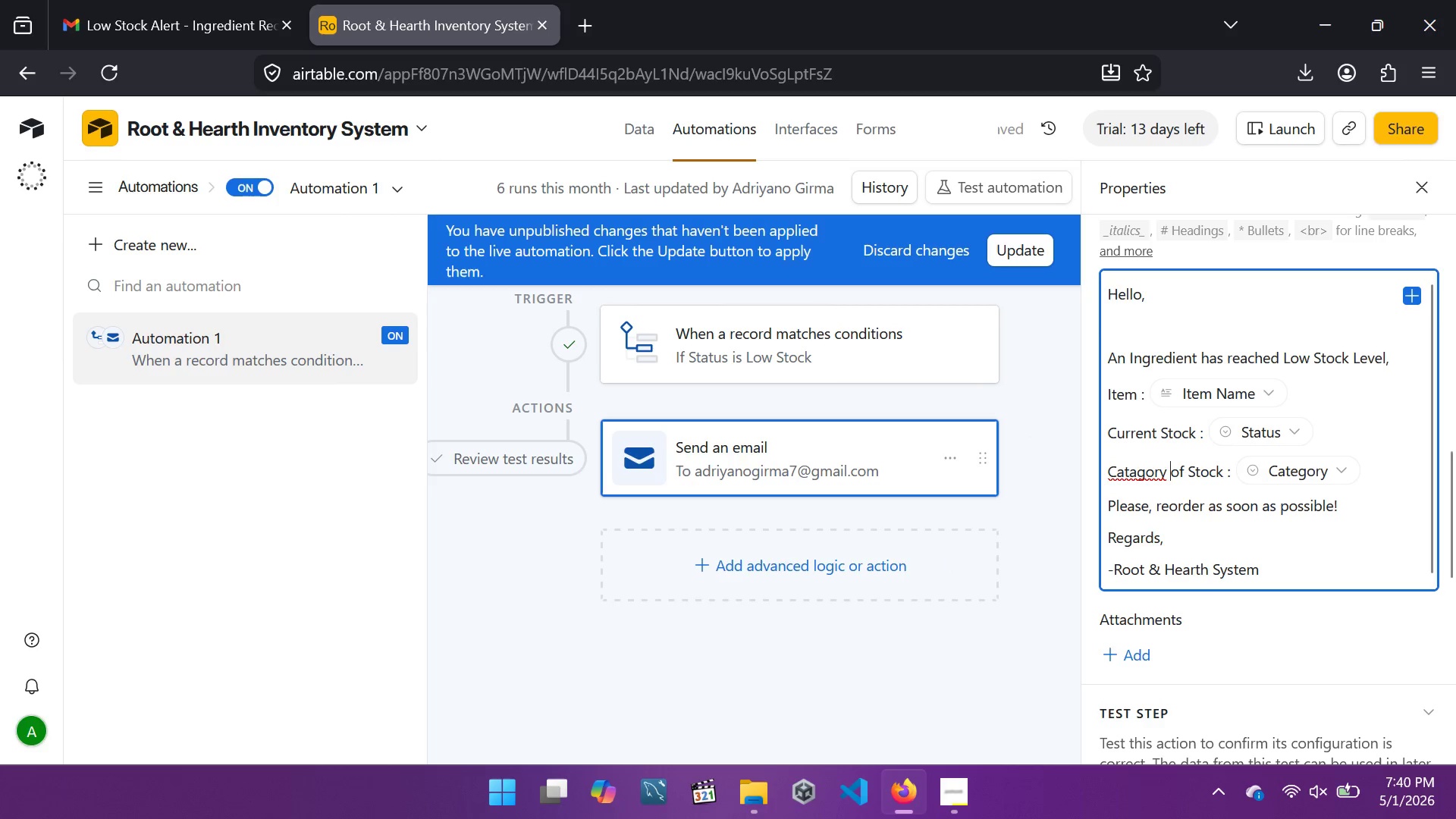 
key(ArrowLeft)
 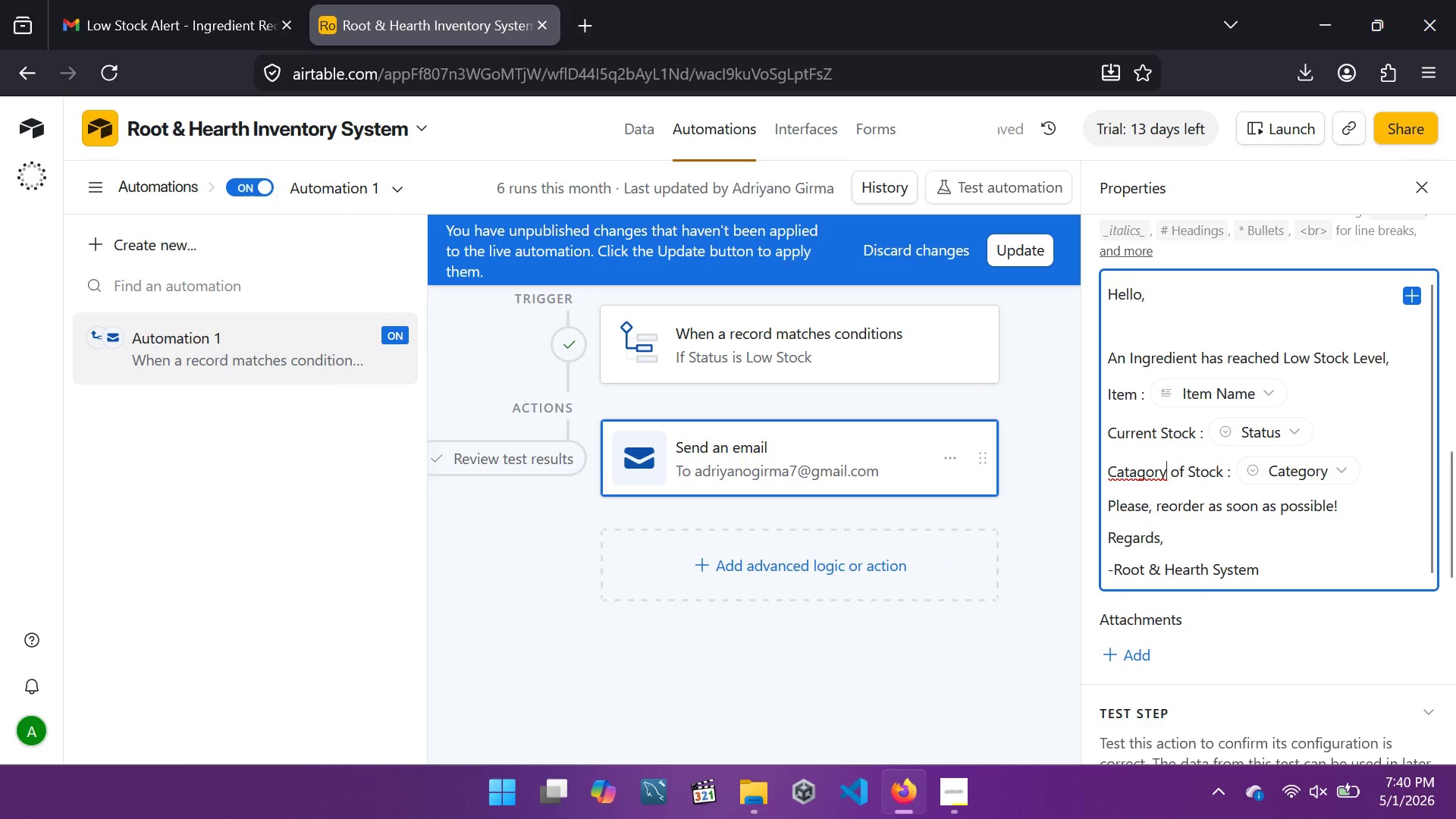 
key(ArrowLeft)
 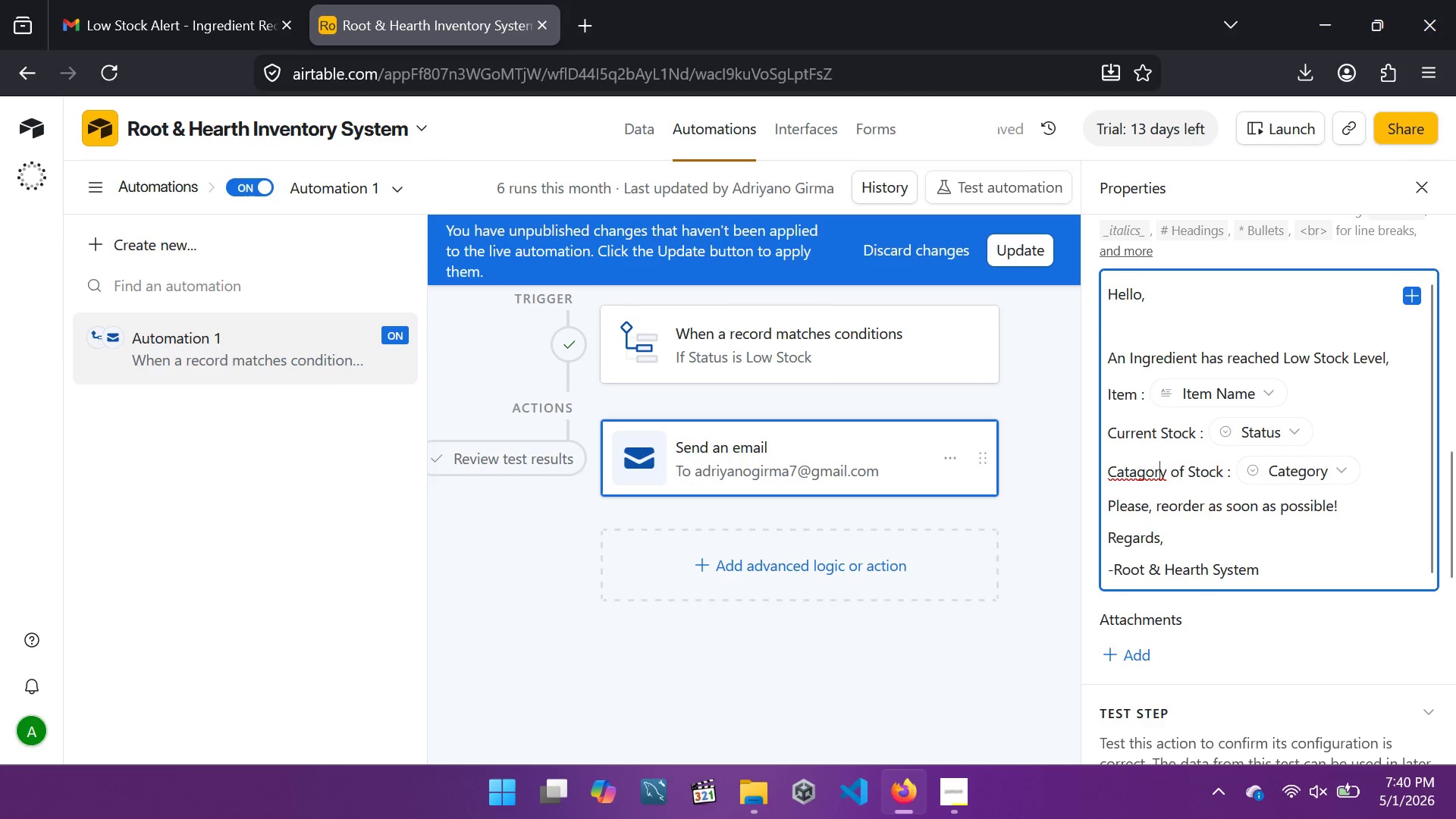 
key(ArrowLeft)
 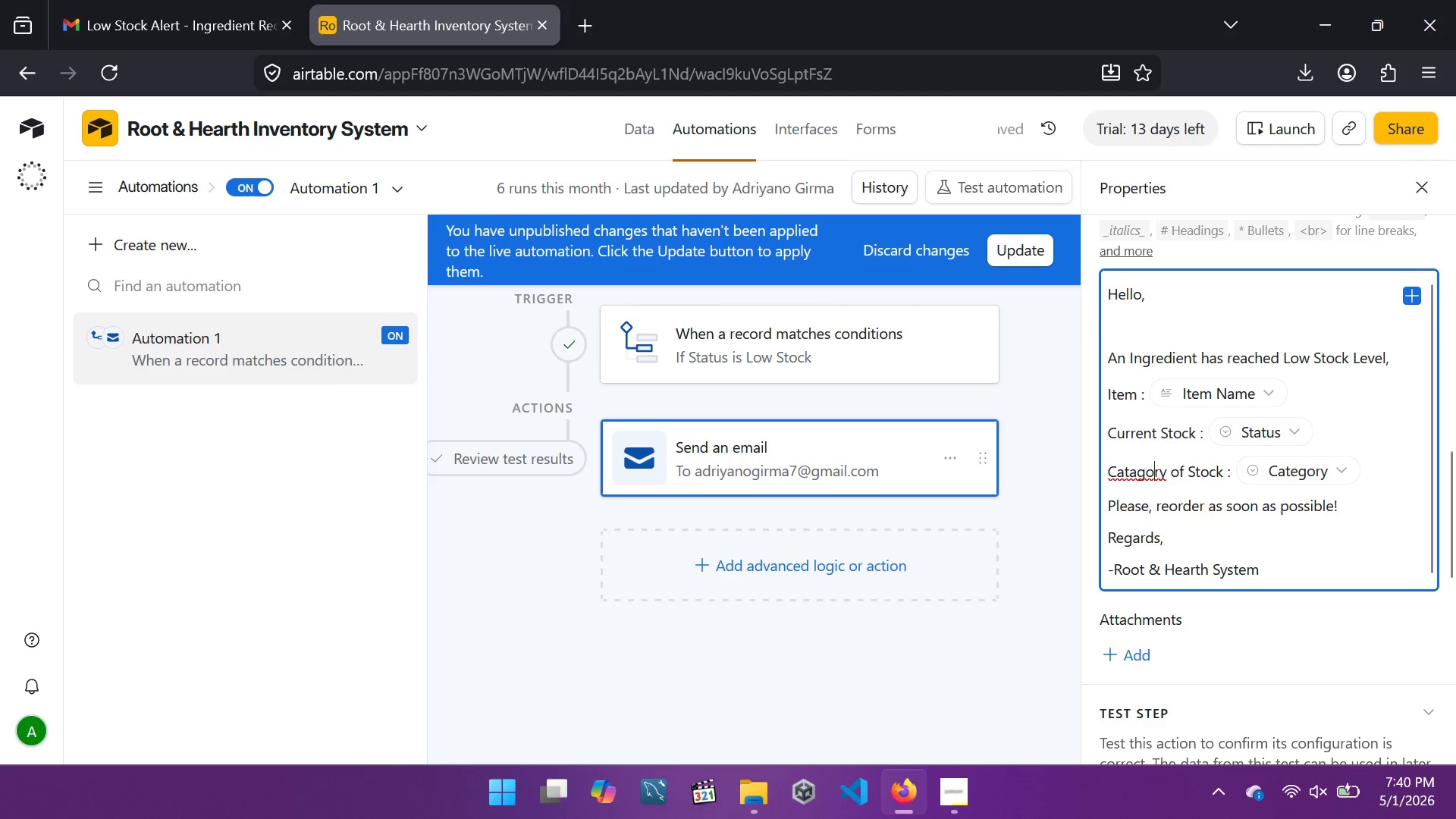 
key(ArrowLeft)
 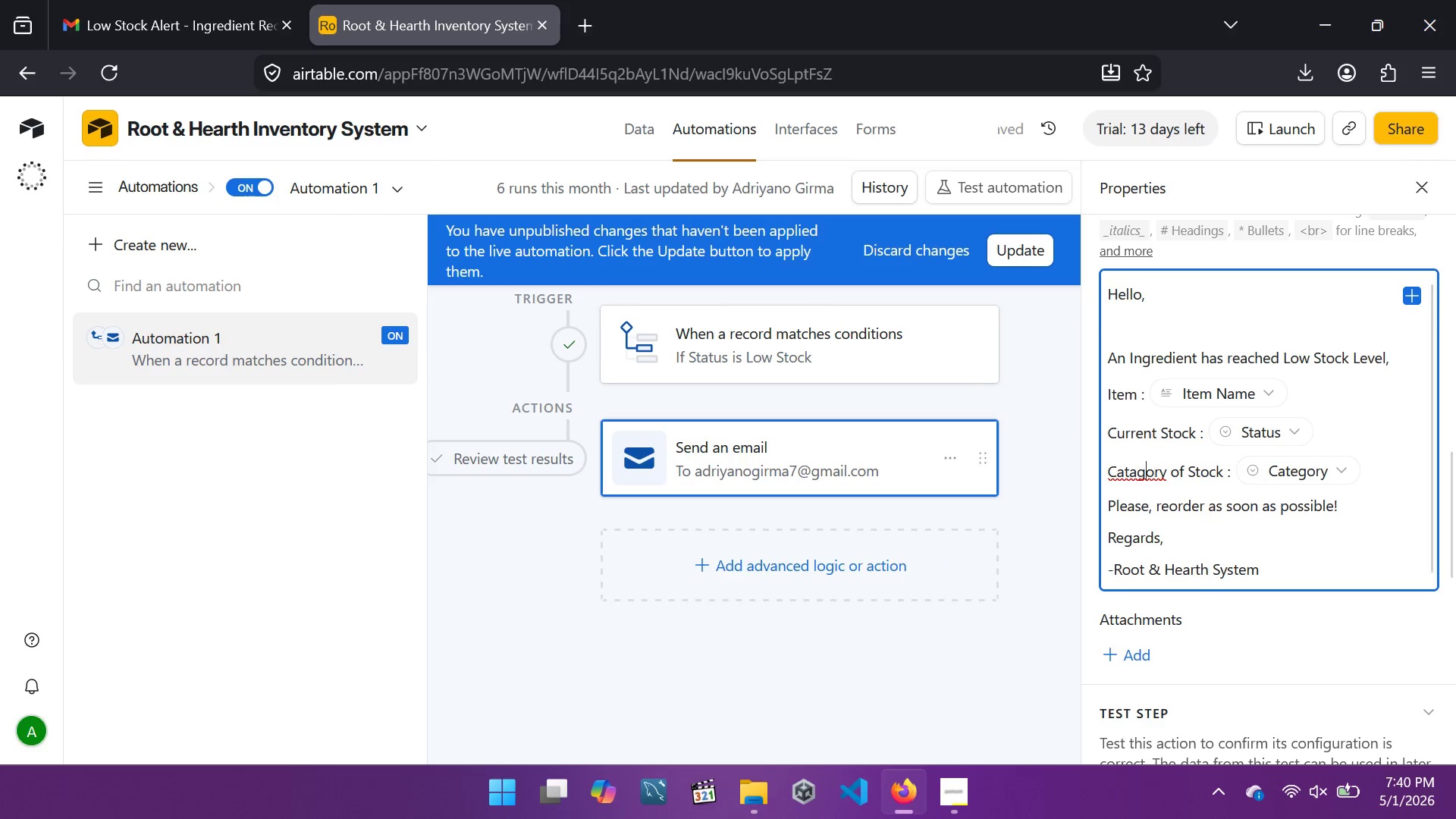 
key(ArrowLeft)
 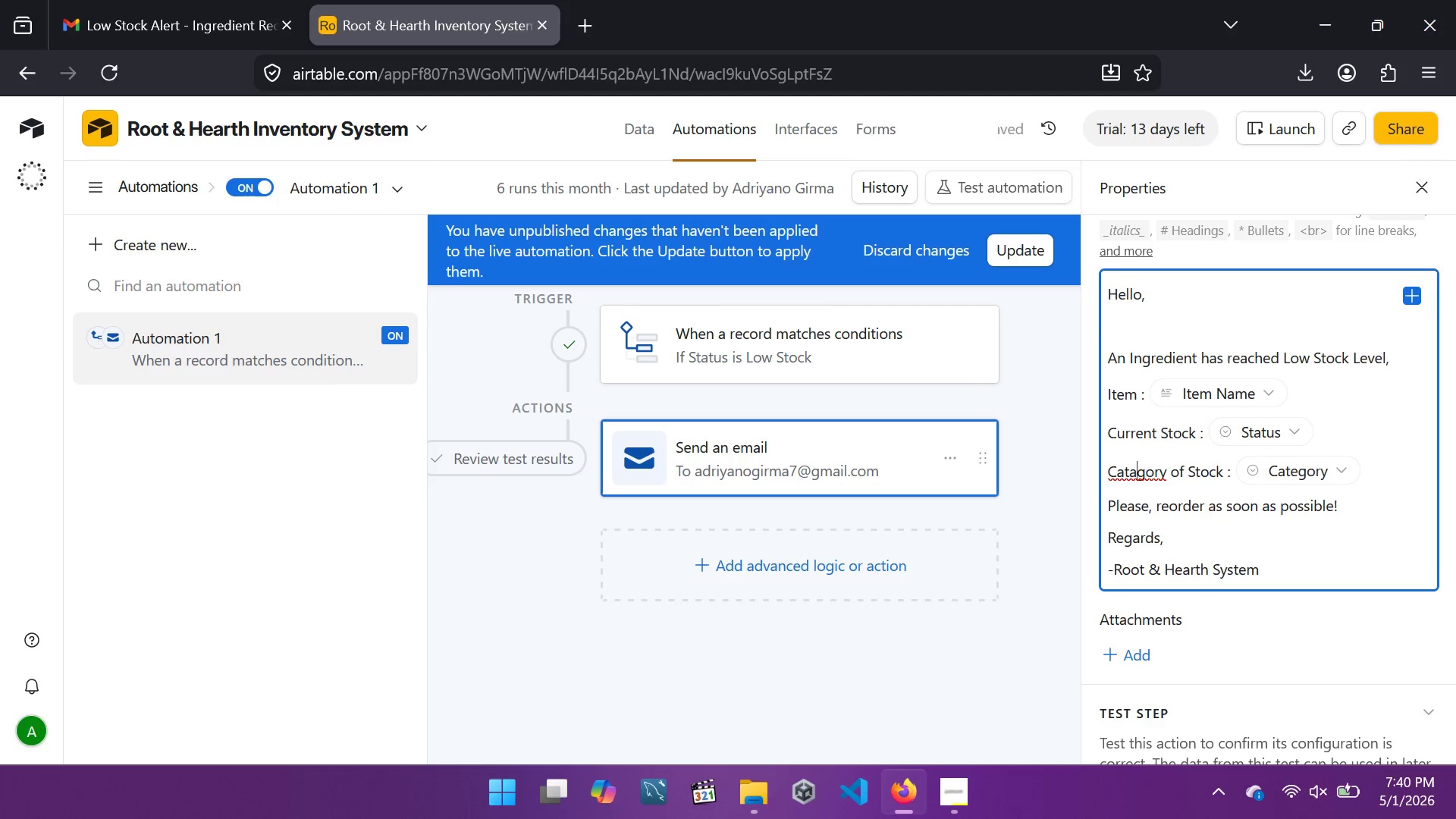 
key(ArrowLeft)
 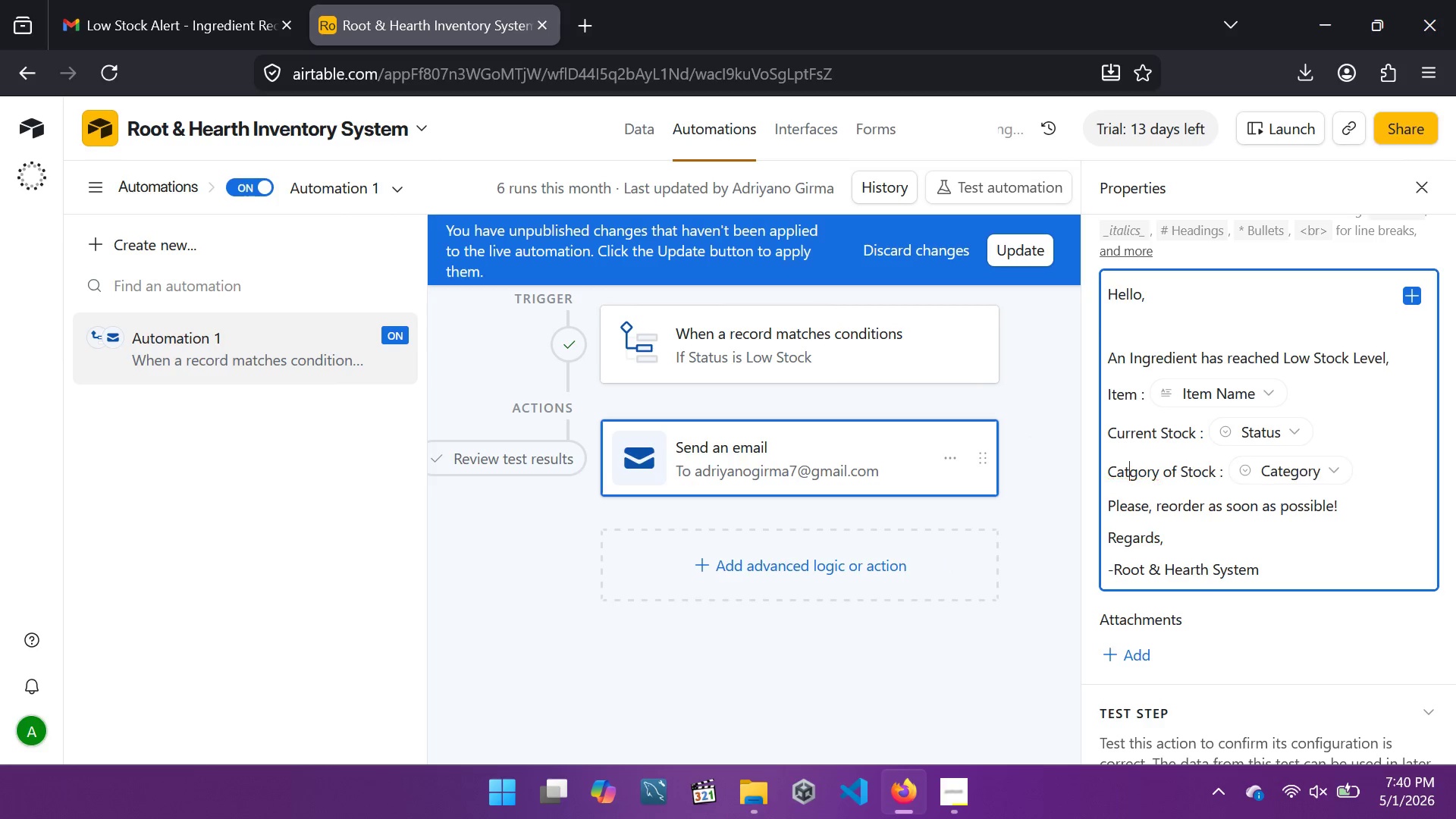 
key(Backspace)
 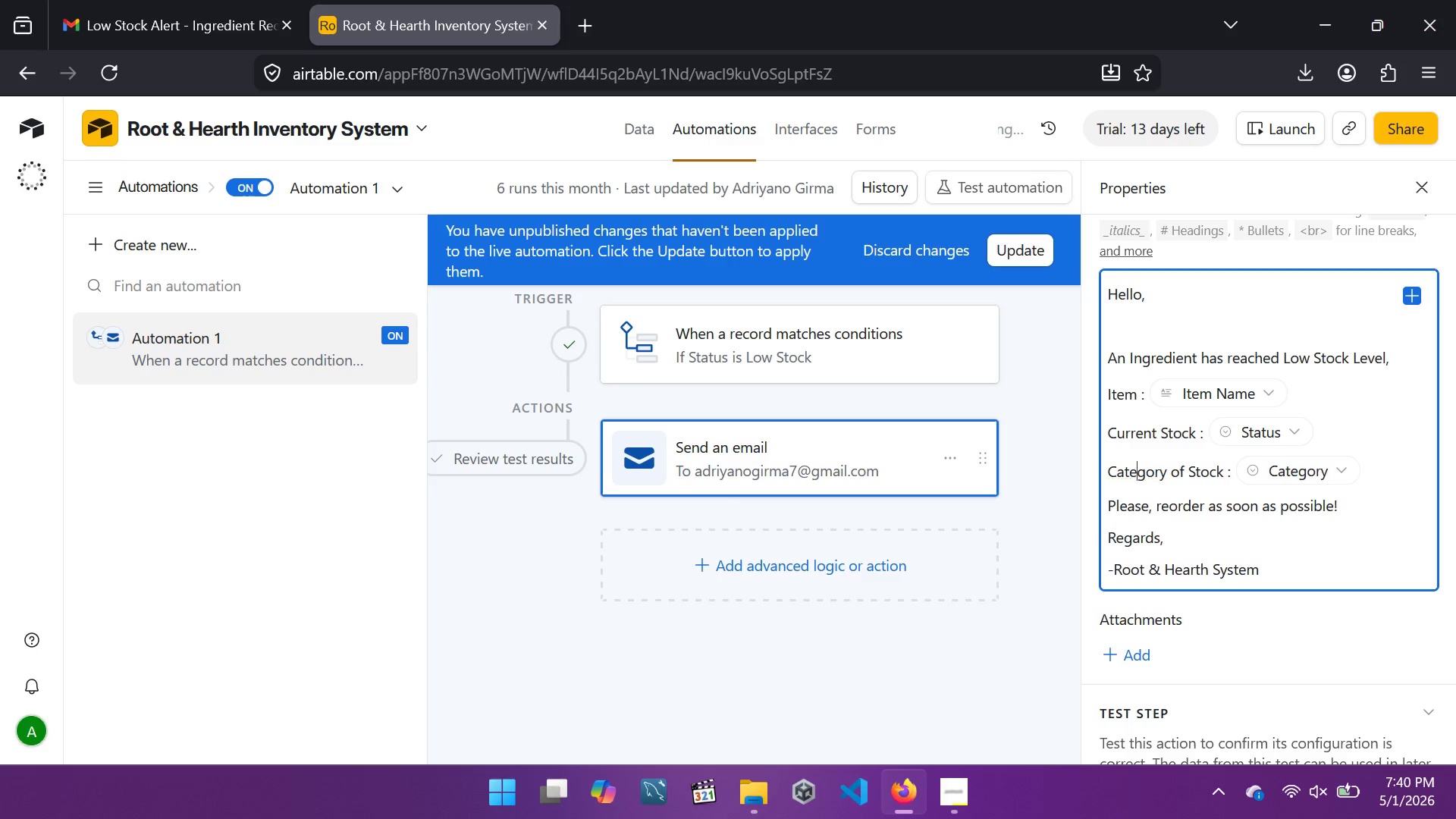 
key(E)
 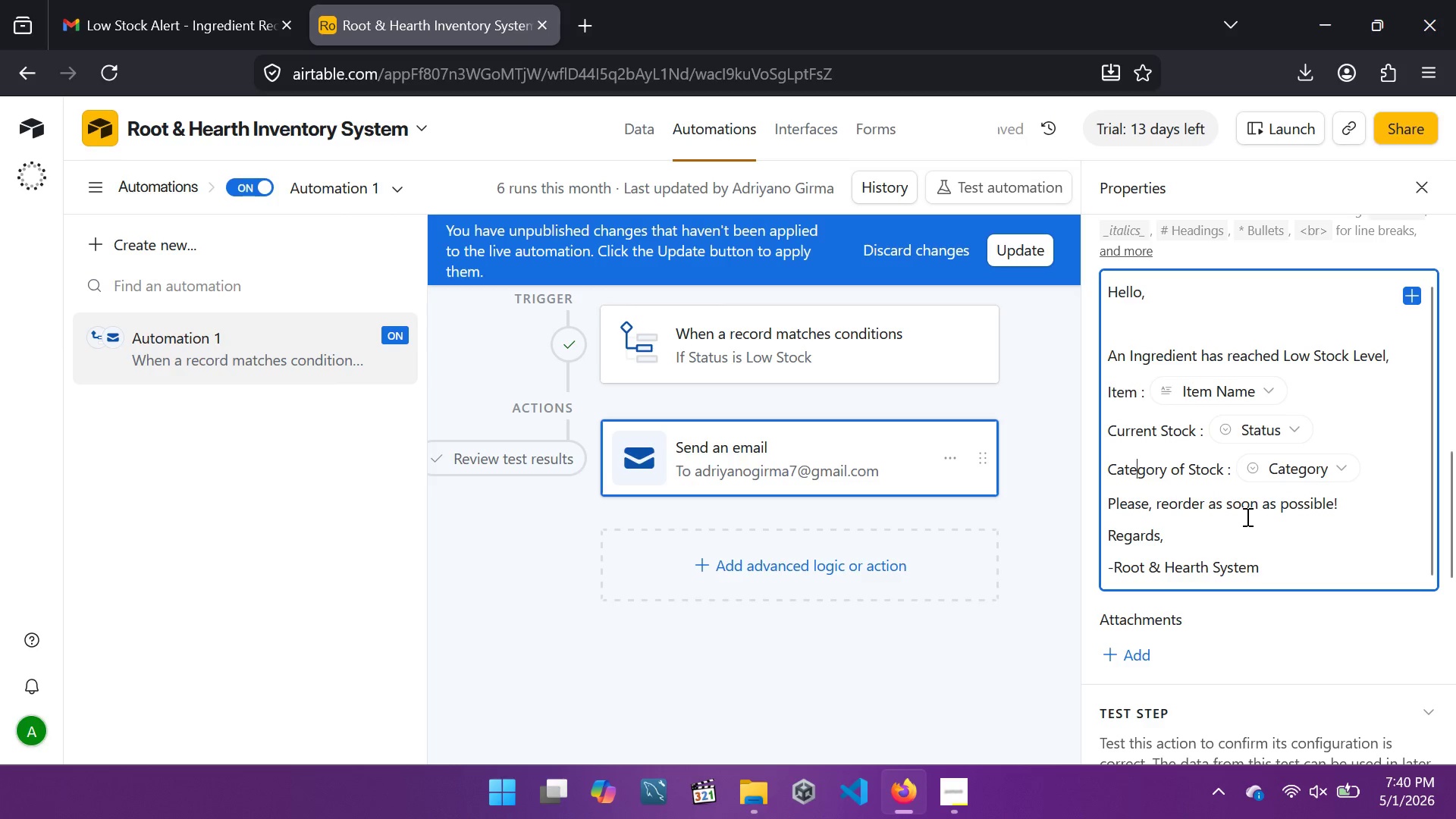 
left_click([1365, 498])
 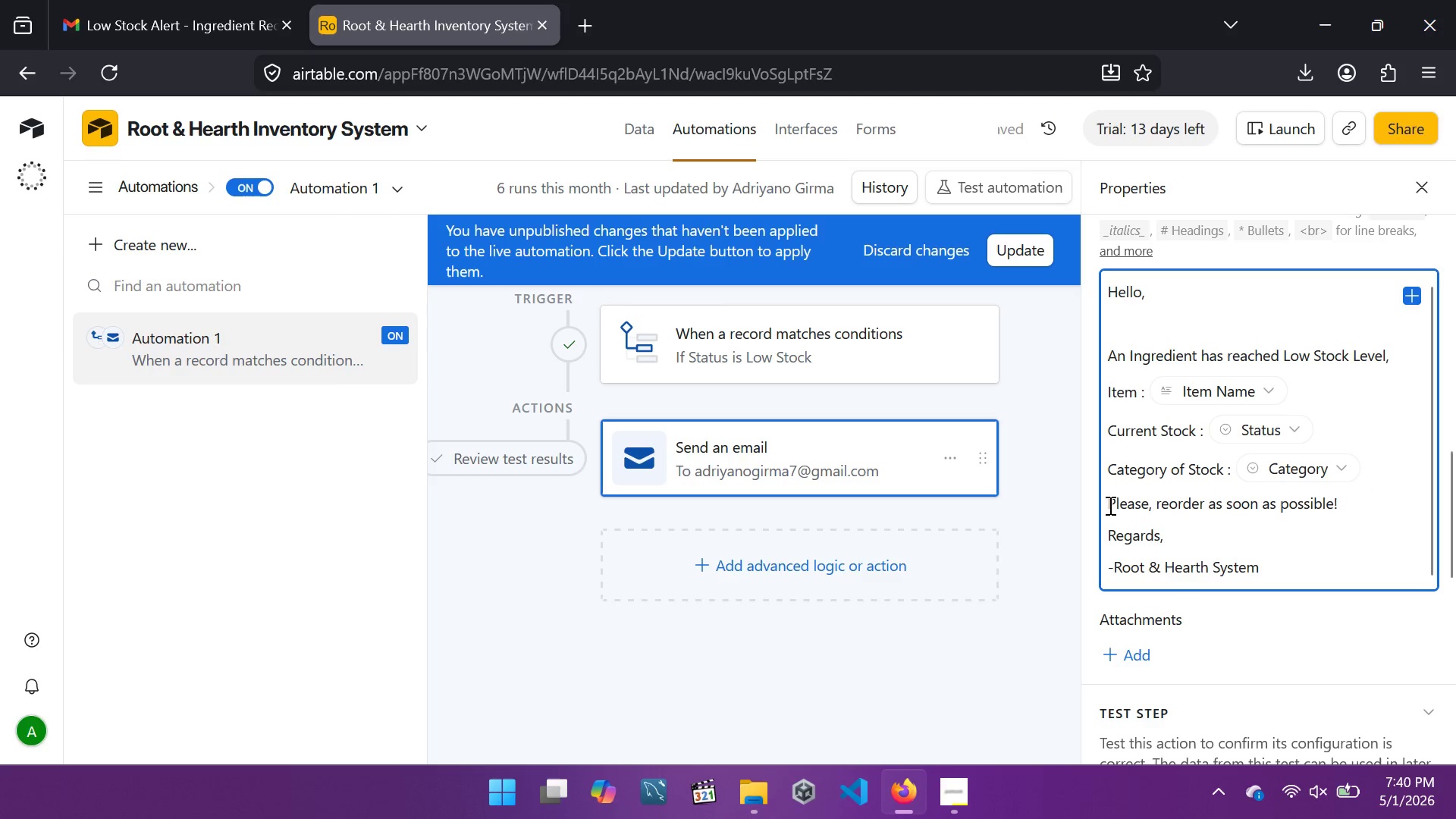 
left_click([1109, 505])
 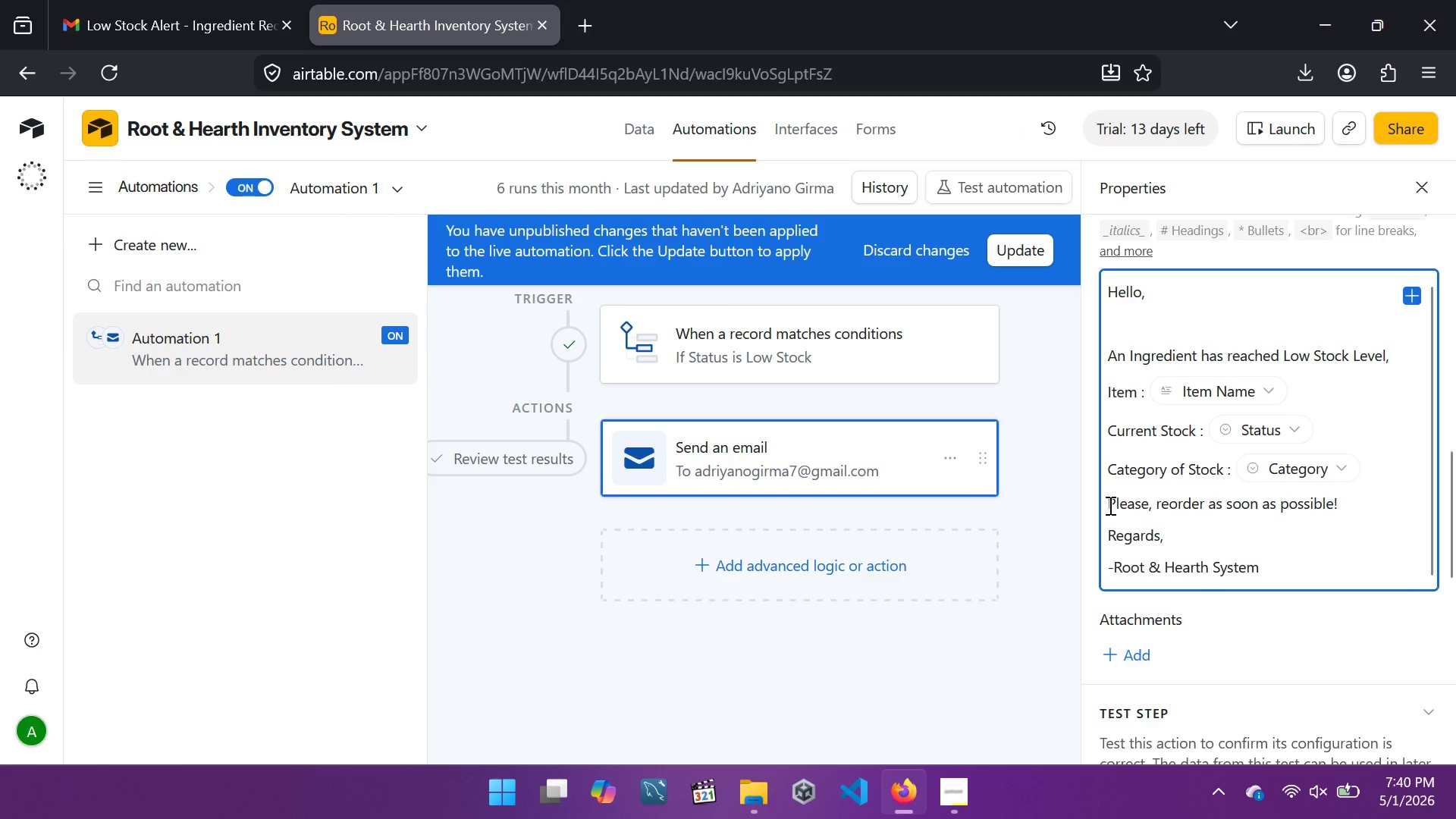 
key(Enter)
 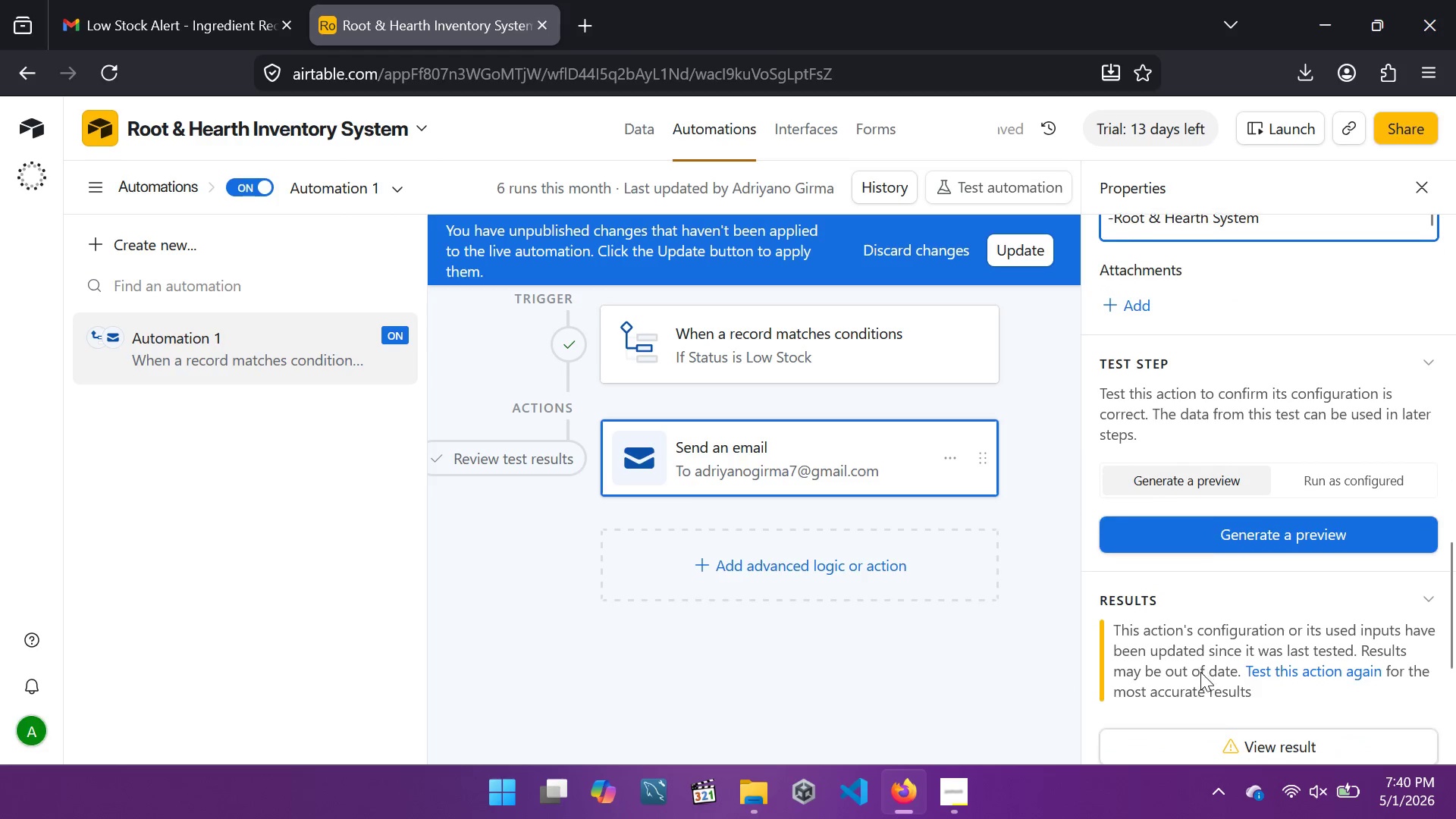 
wait(6.12)
 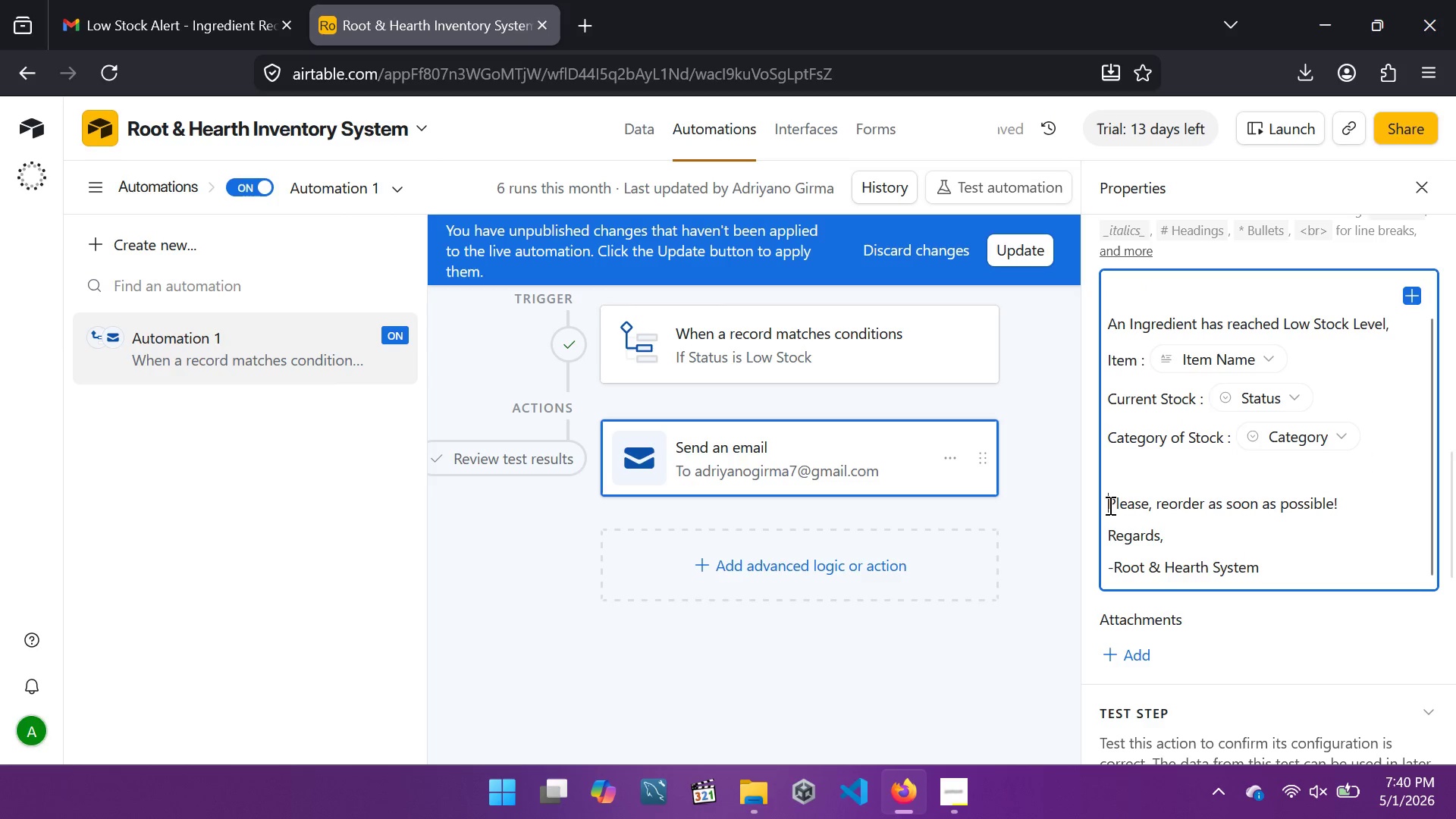 
left_click([1282, 533])
 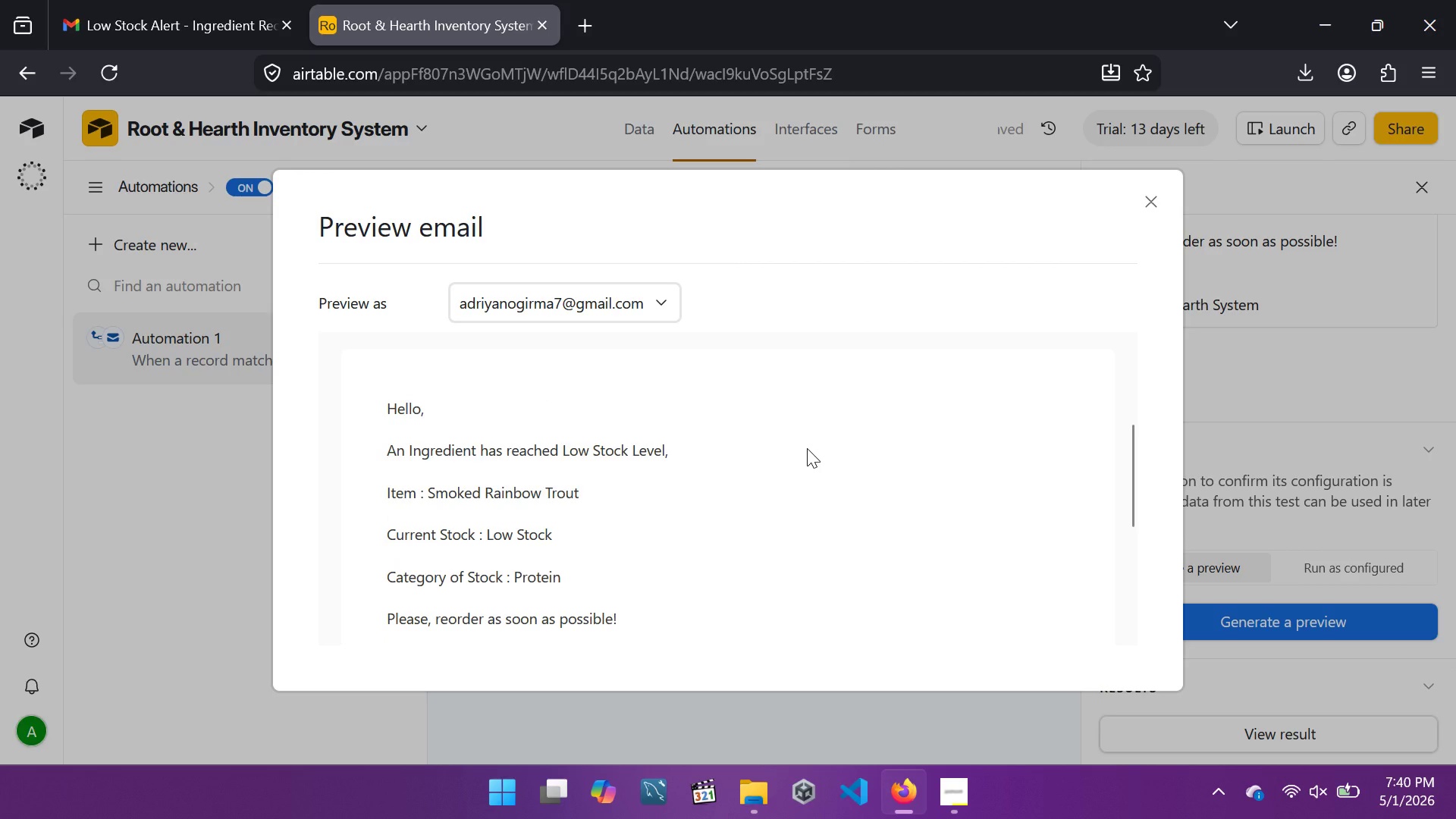 
wait(10.72)
 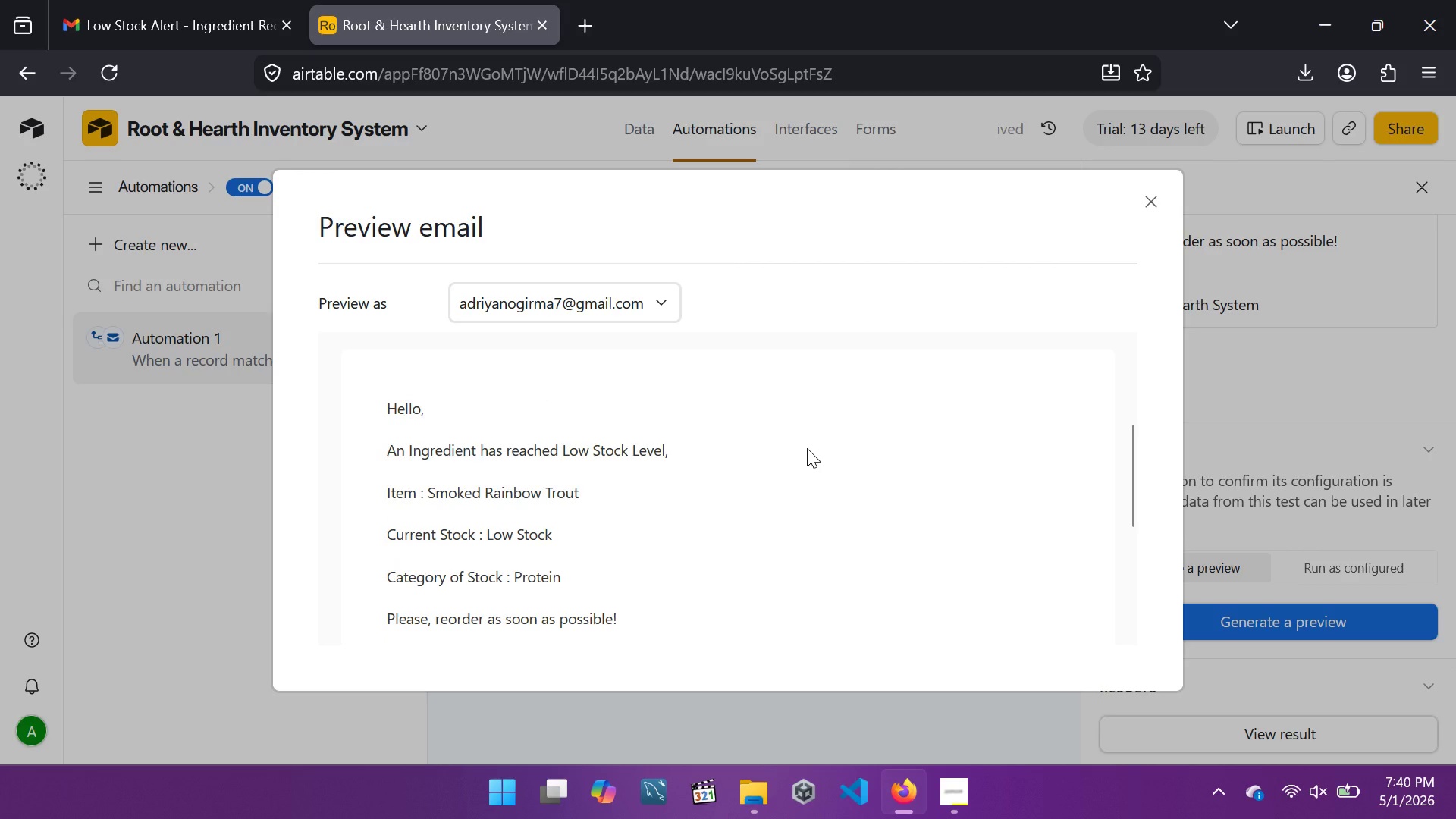 
left_click([1147, 200])
 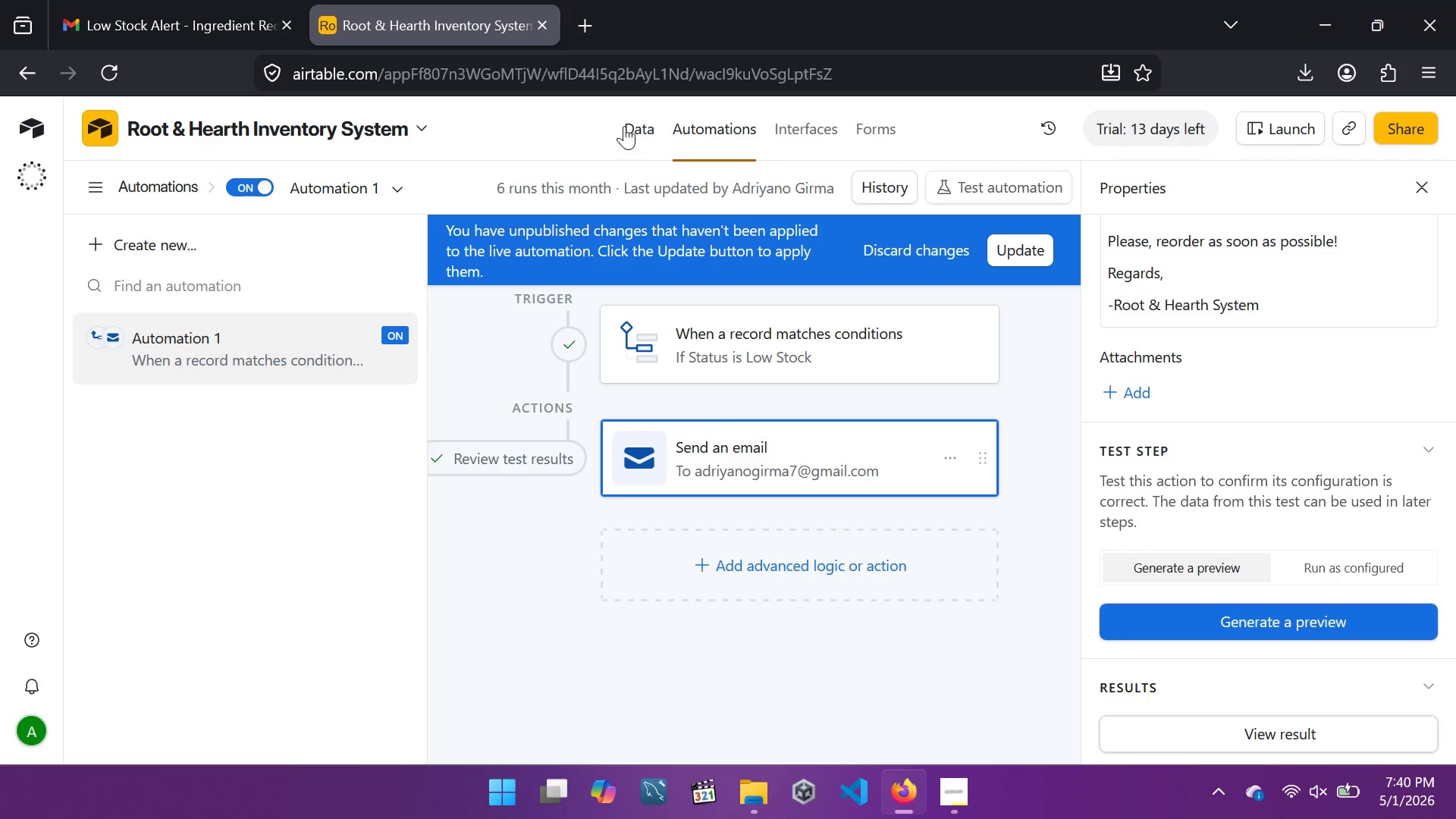 
left_click([624, 126])
 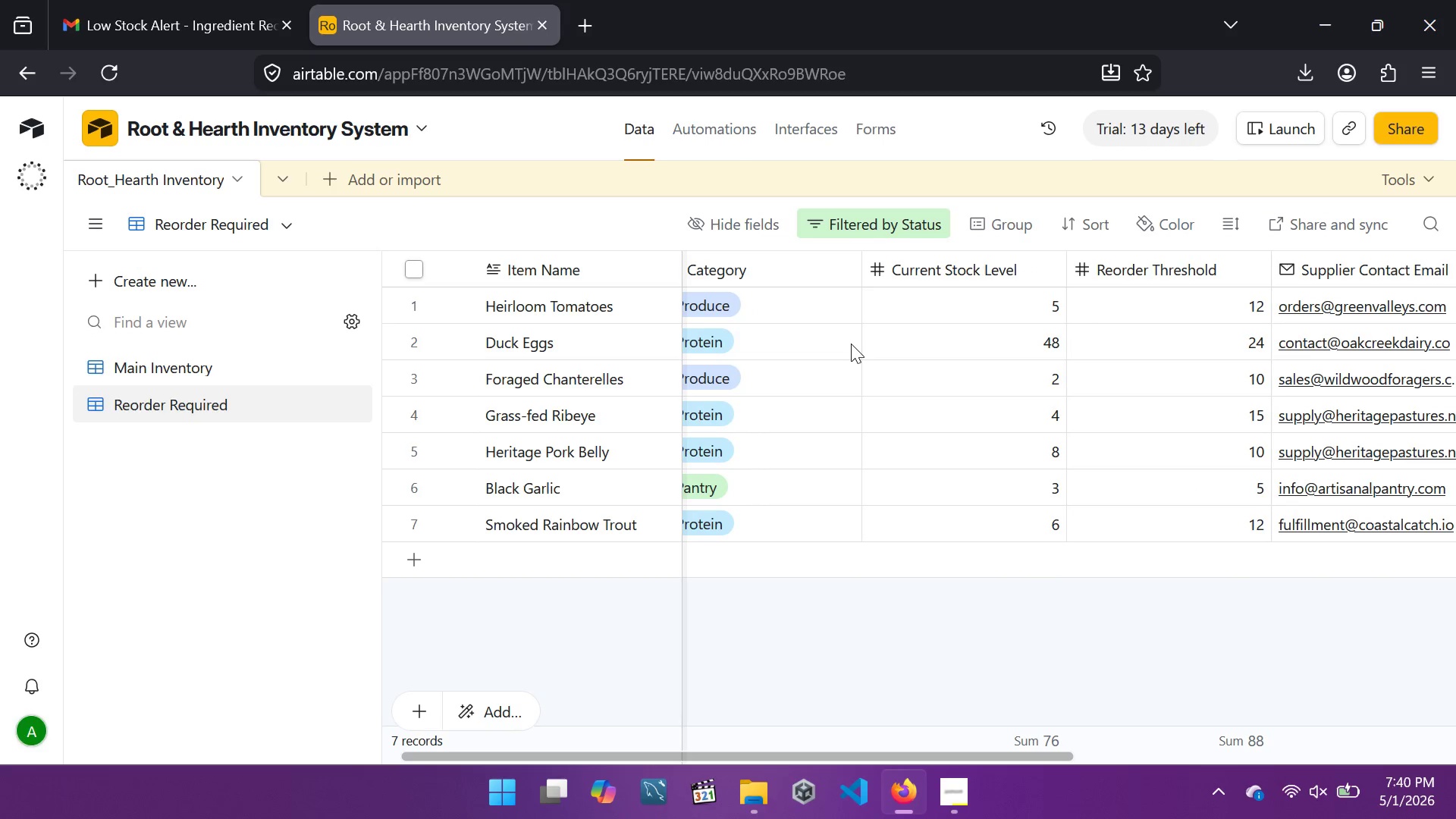 
wait(5.94)
 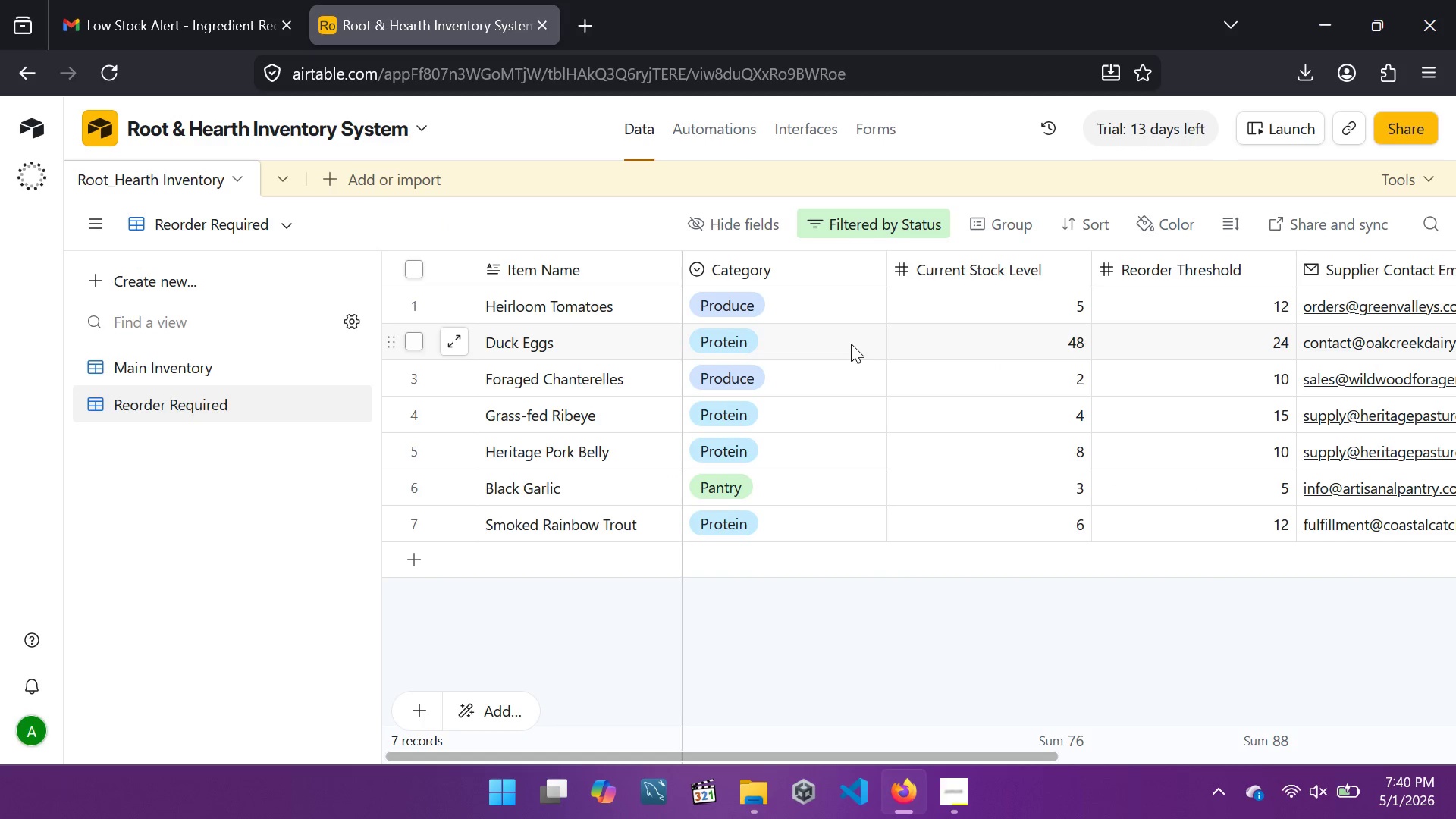 
left_click([243, 372])
 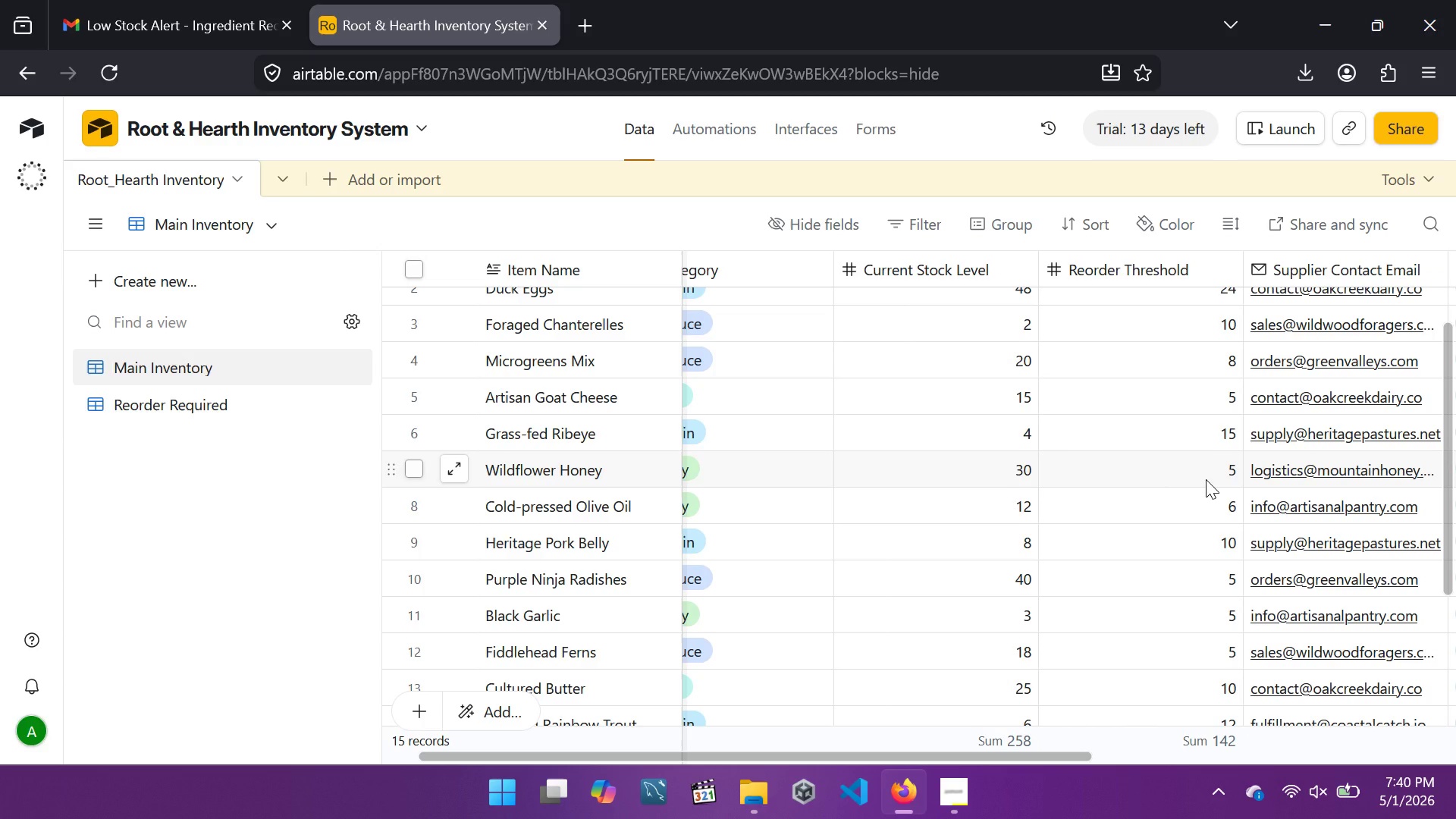 
wait(6.64)
 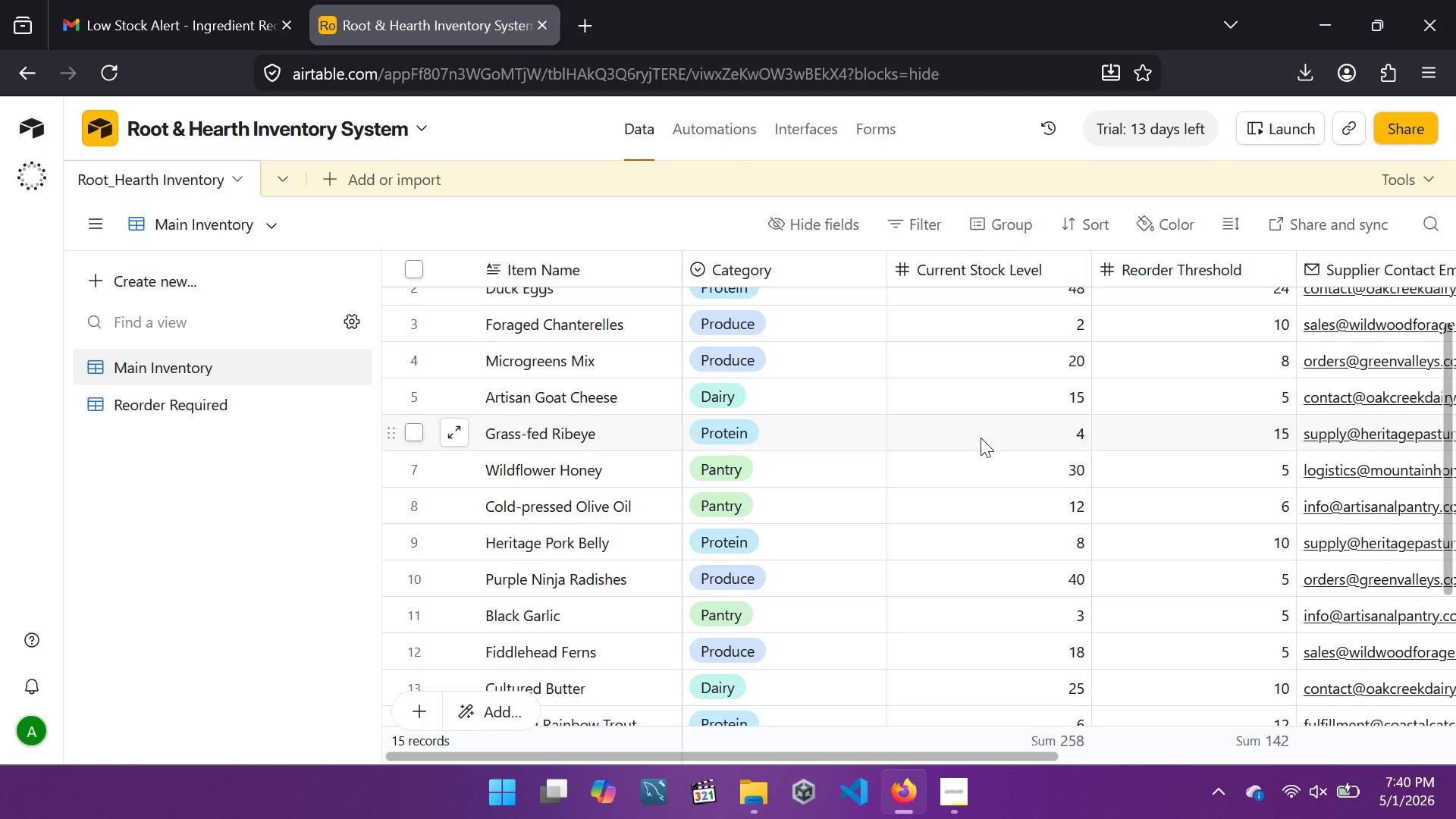 
left_click([1206, 479])
 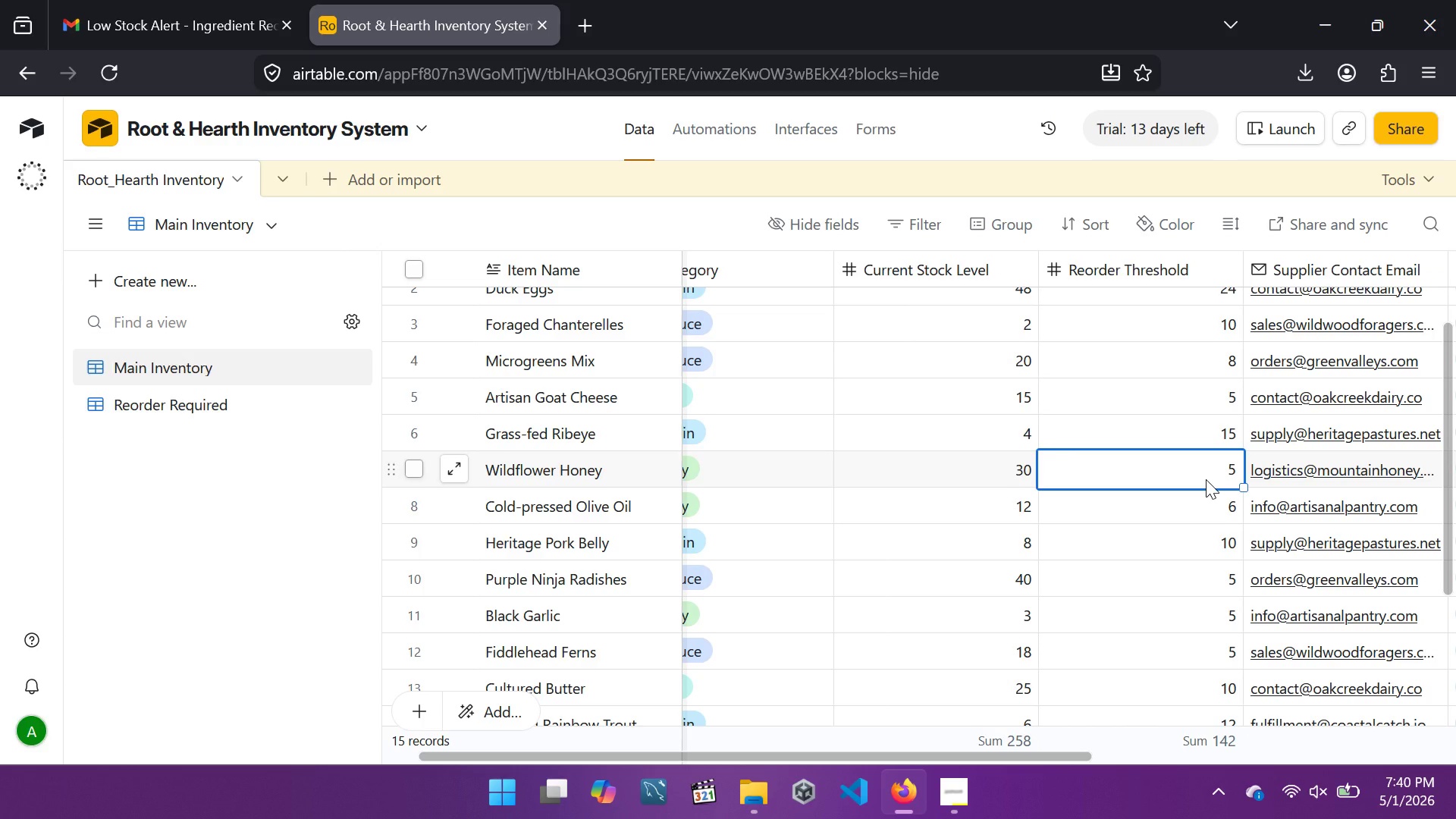 
left_click_drag(start_coordinate=[1243, 468], to_coordinate=[1235, 468])
 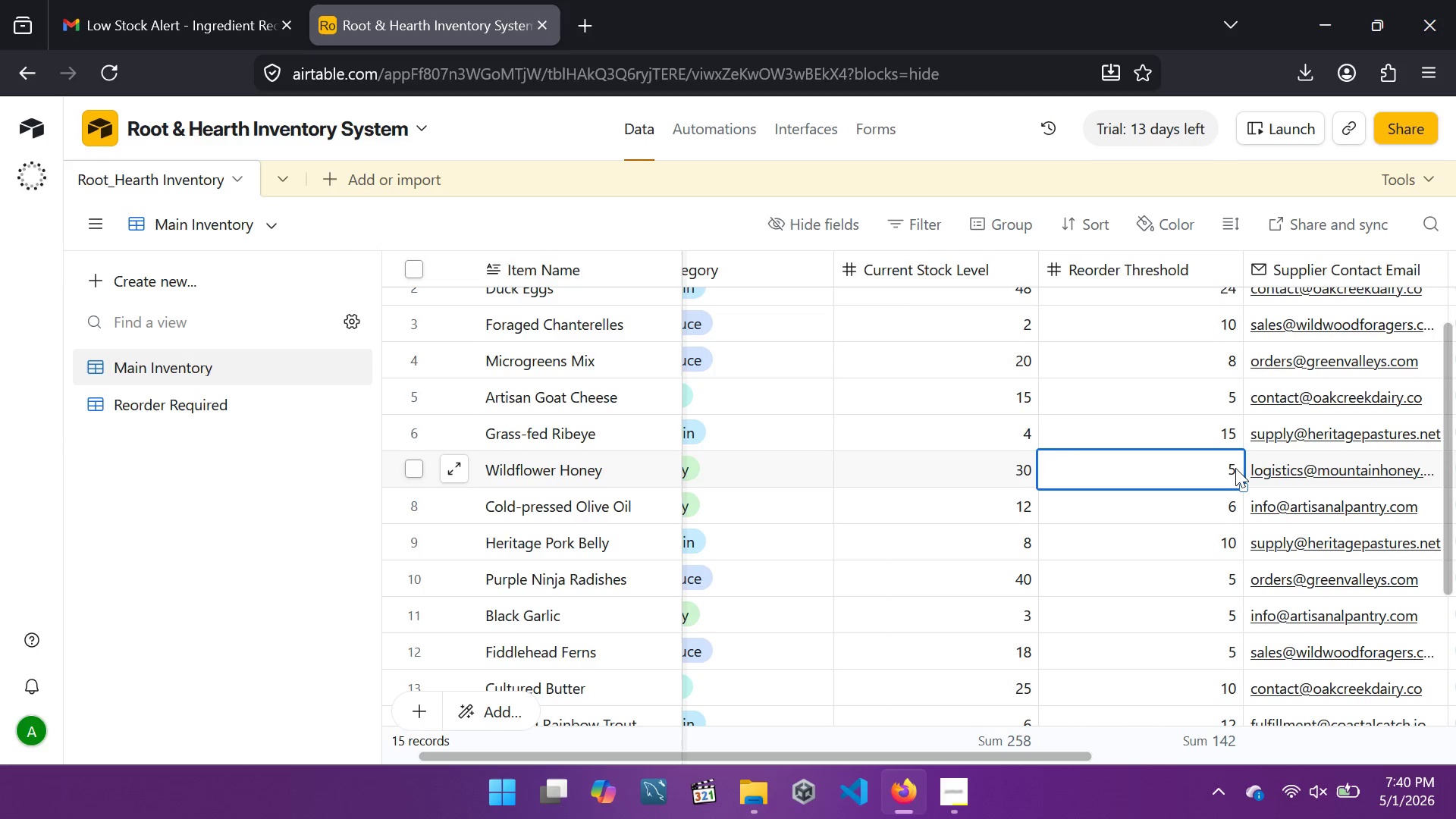 
left_click([1235, 468])
 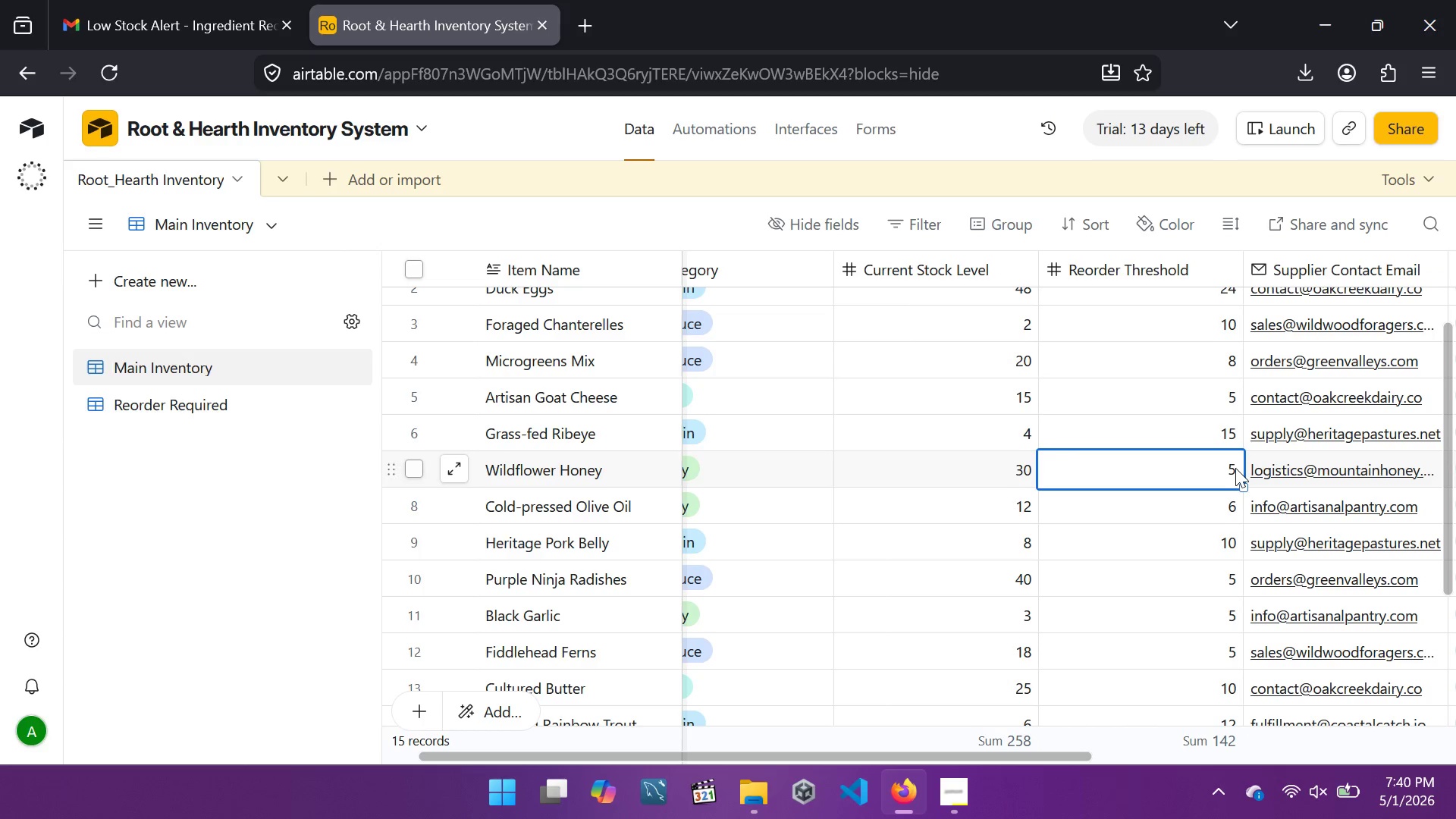 
double_click([1235, 468])
 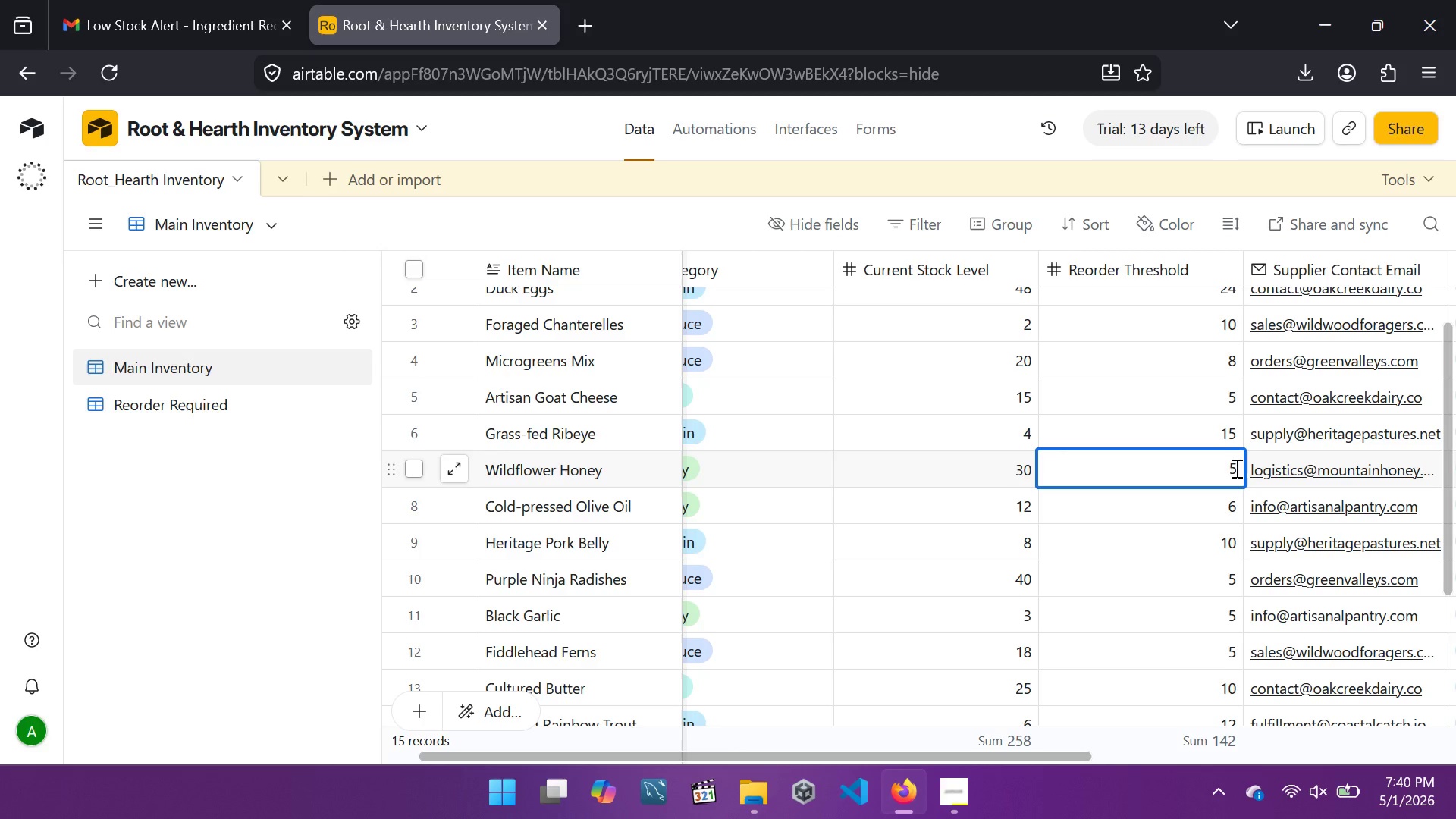 
key(0)
 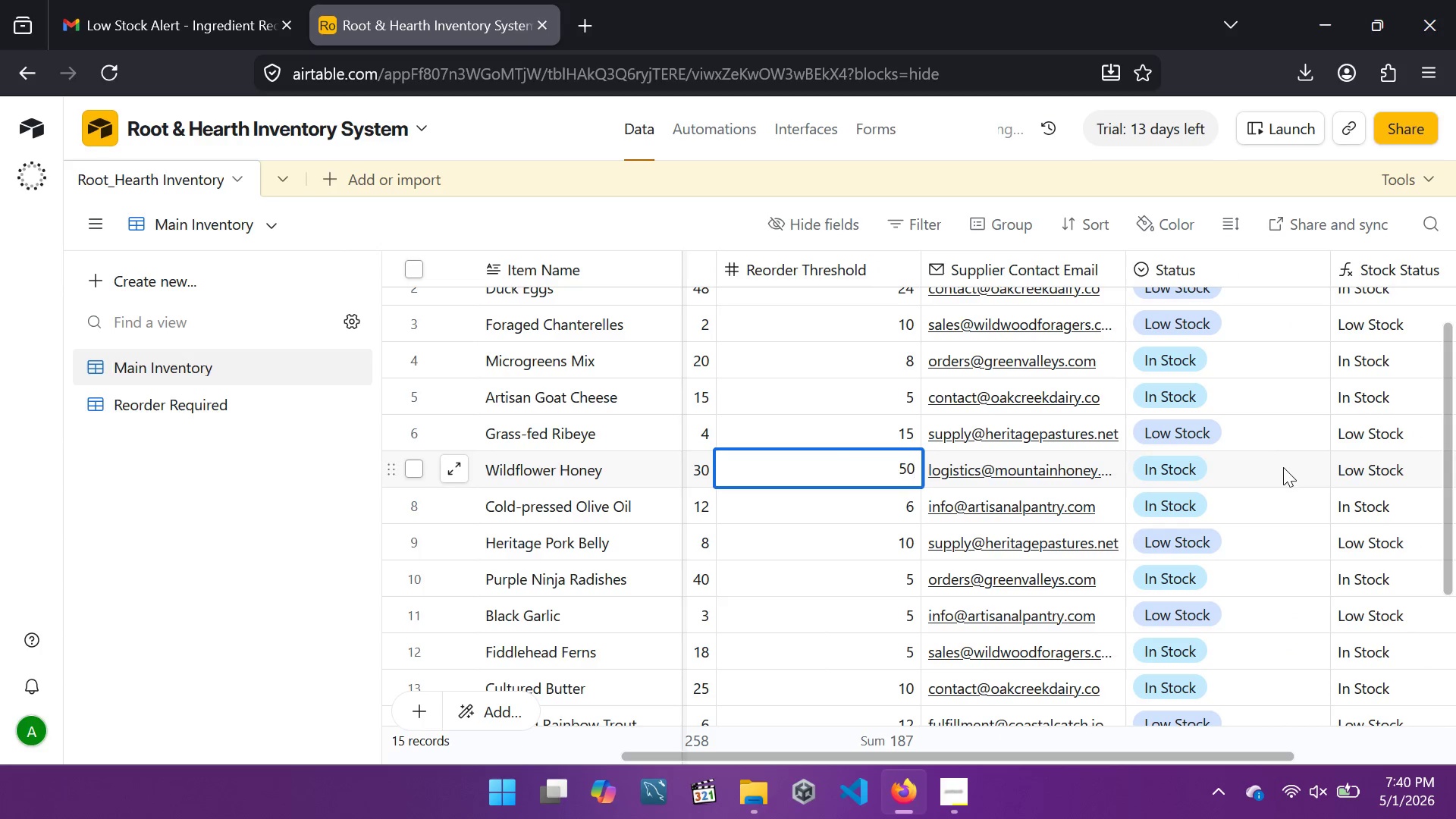 
left_click([1282, 467])
 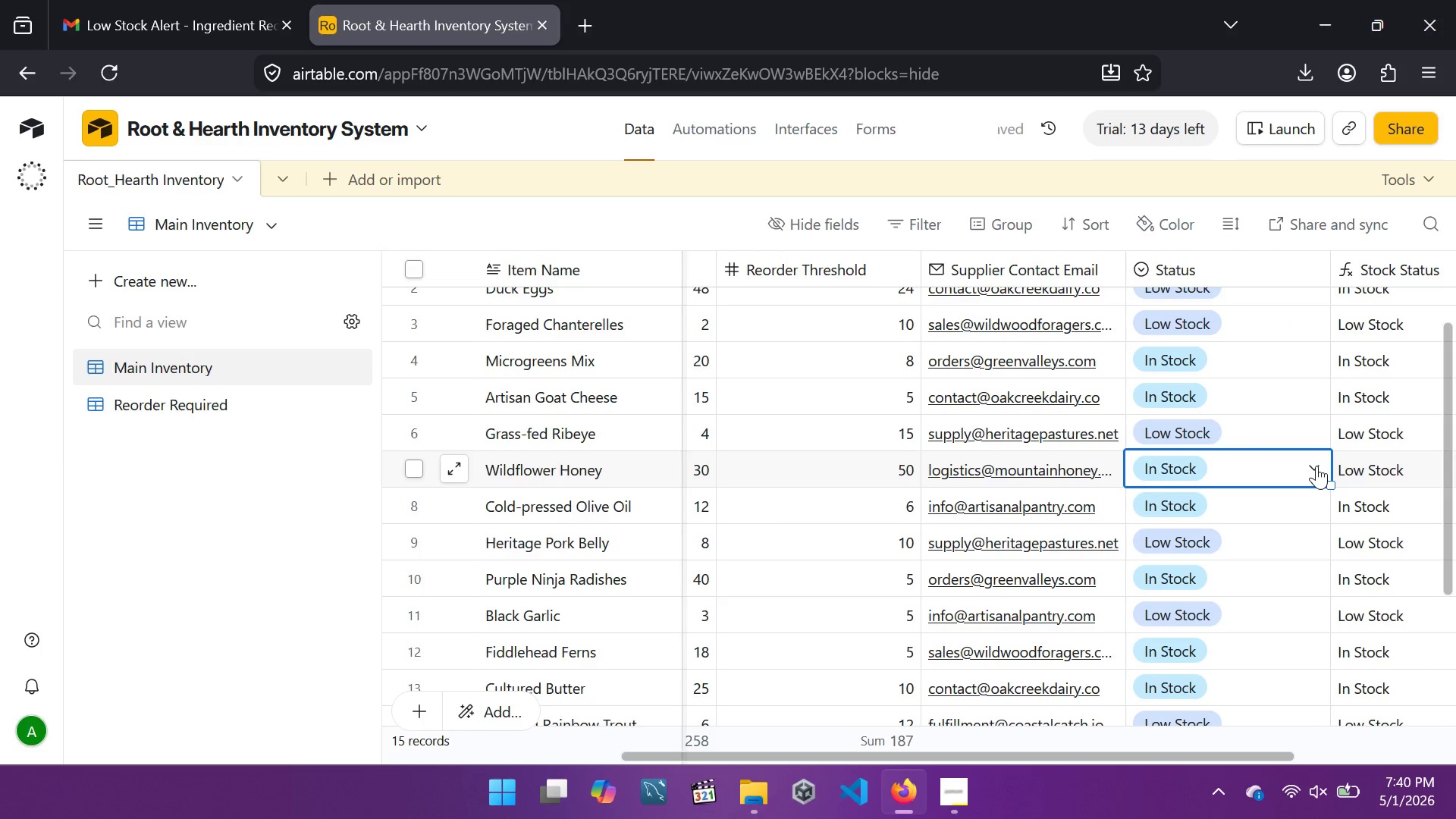 
left_click([1316, 466])
 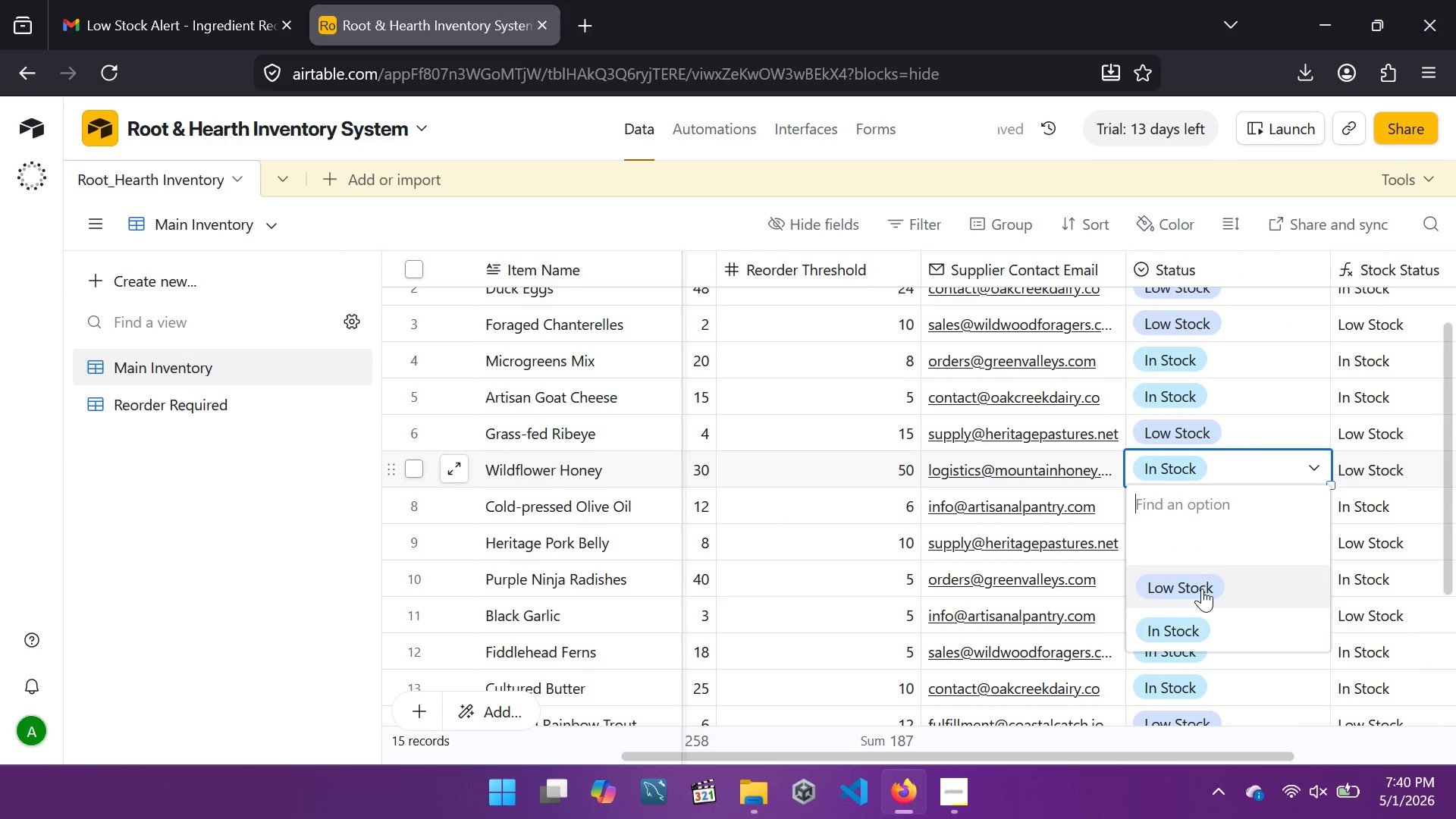 
left_click([1203, 582])
 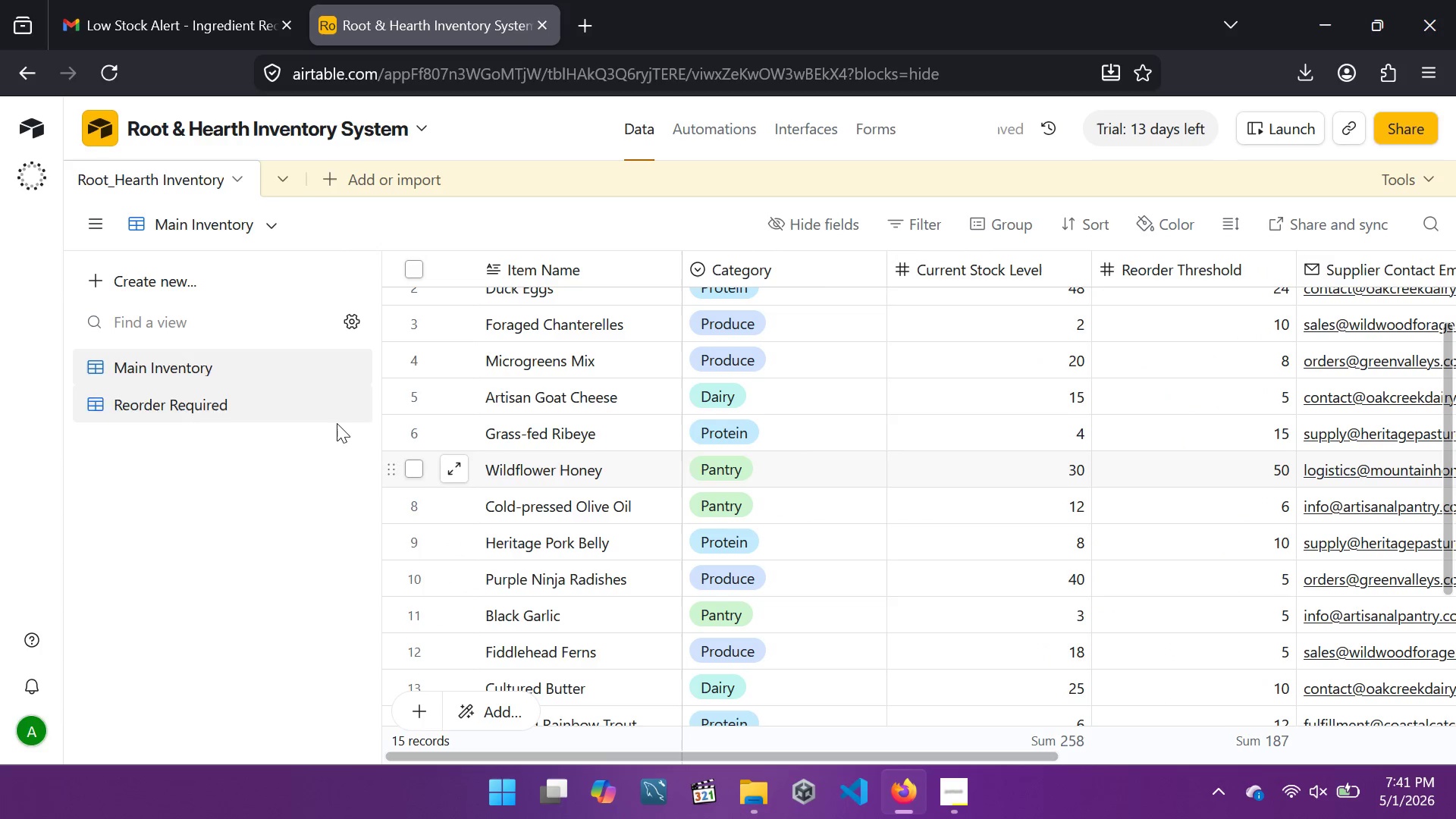 
left_click([312, 421])
 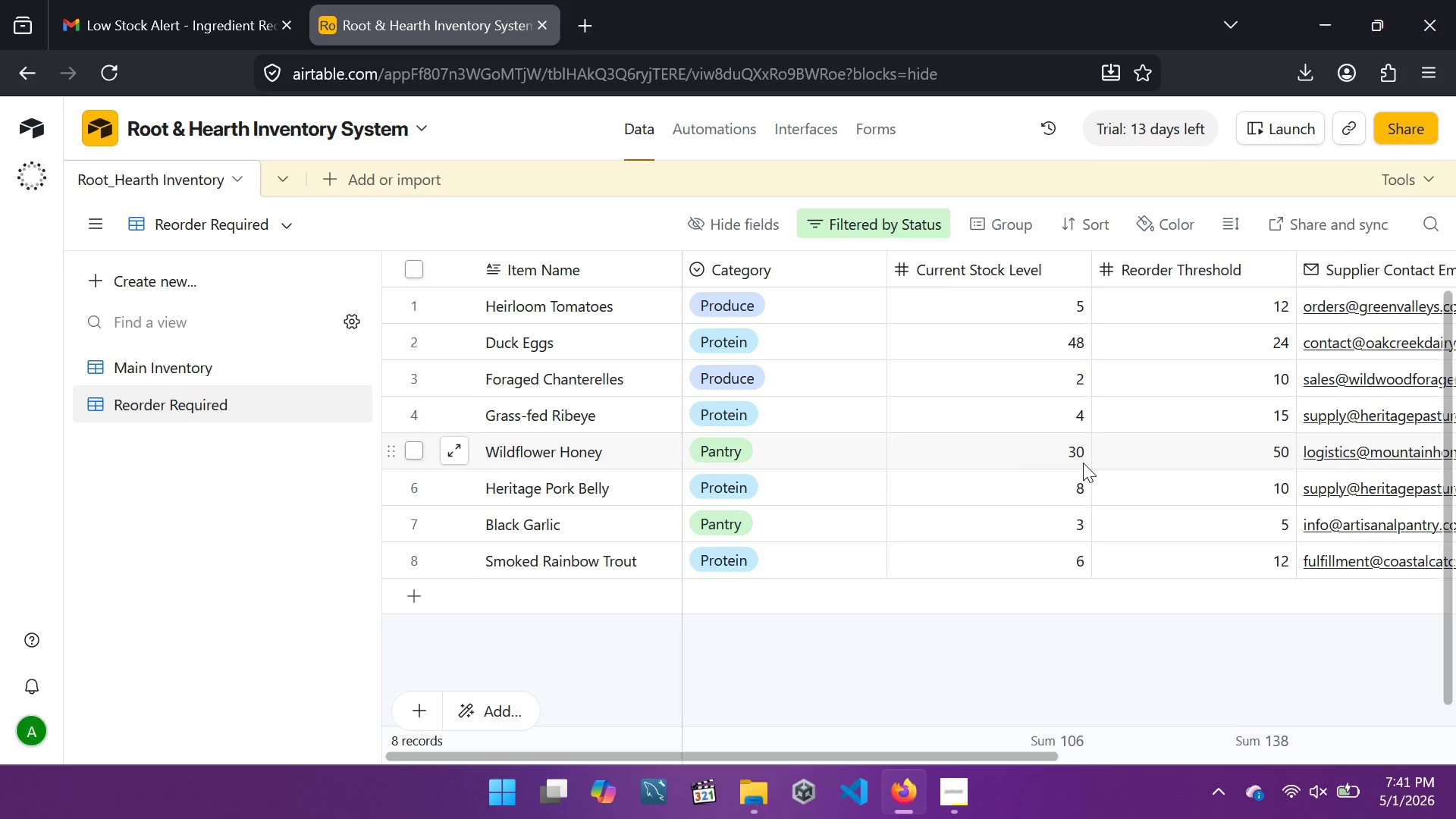 
wait(8.47)
 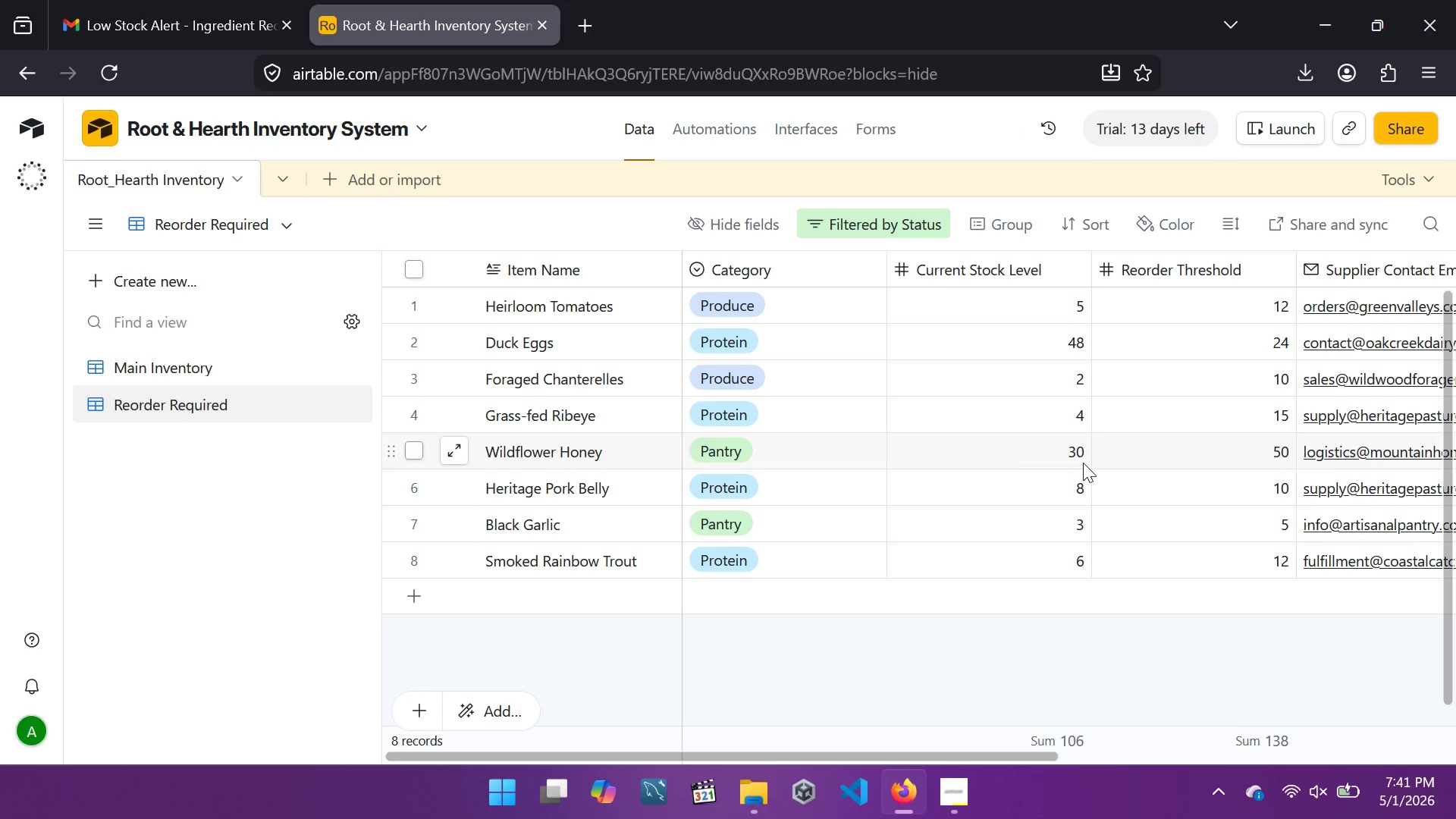 
left_click([698, 122])
 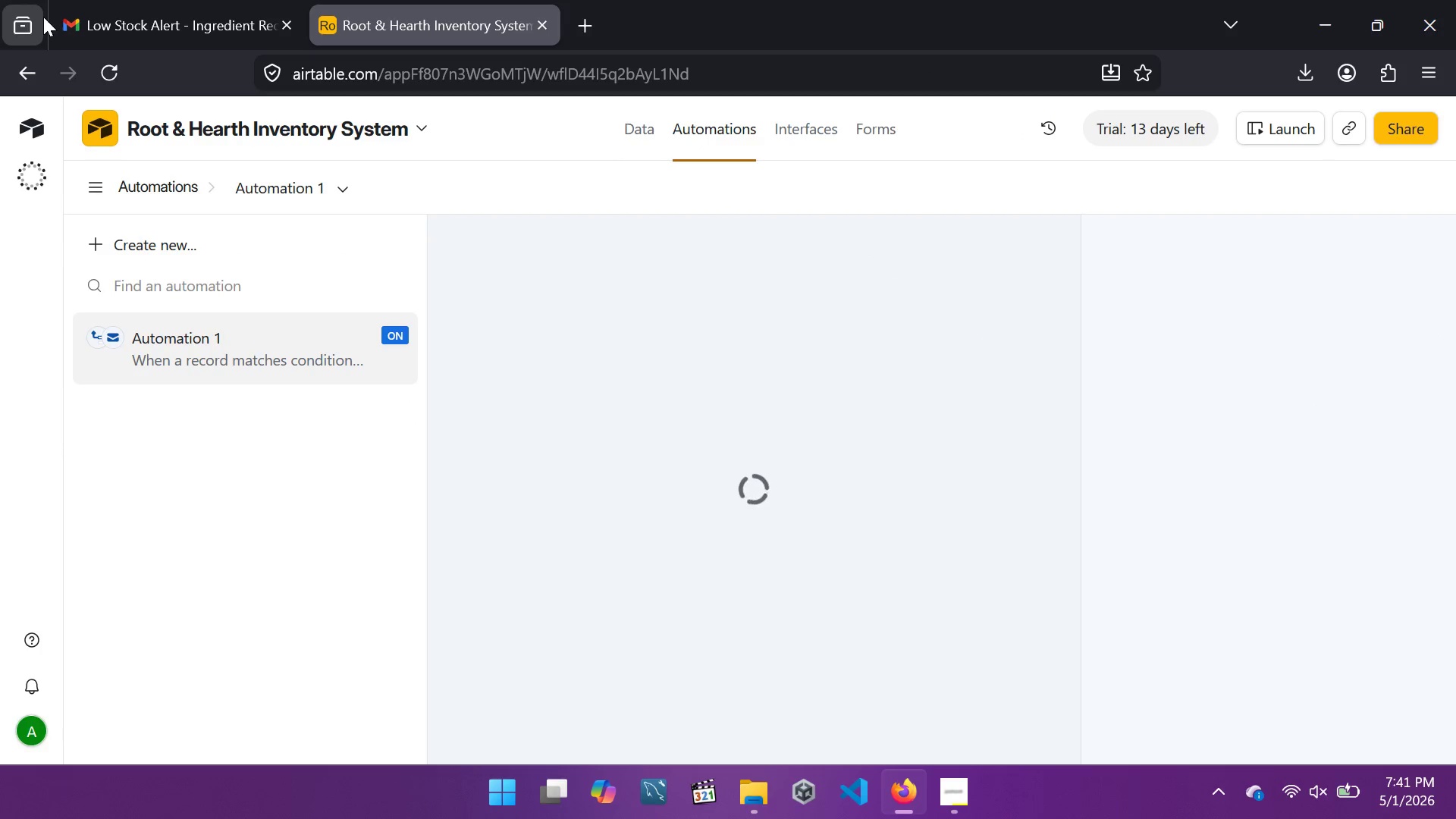 
left_click([111, 17])
 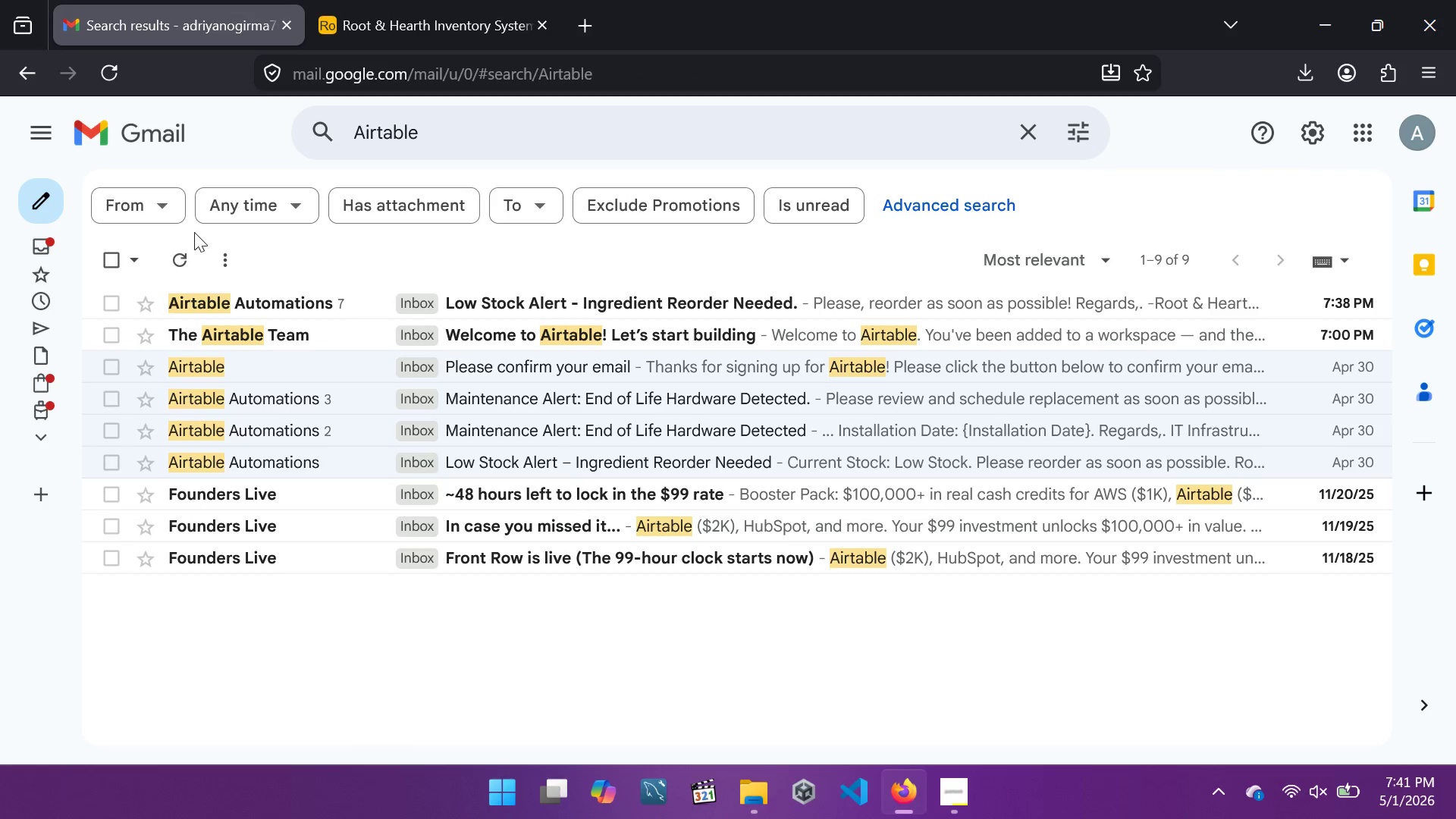 
left_click([196, 249])
 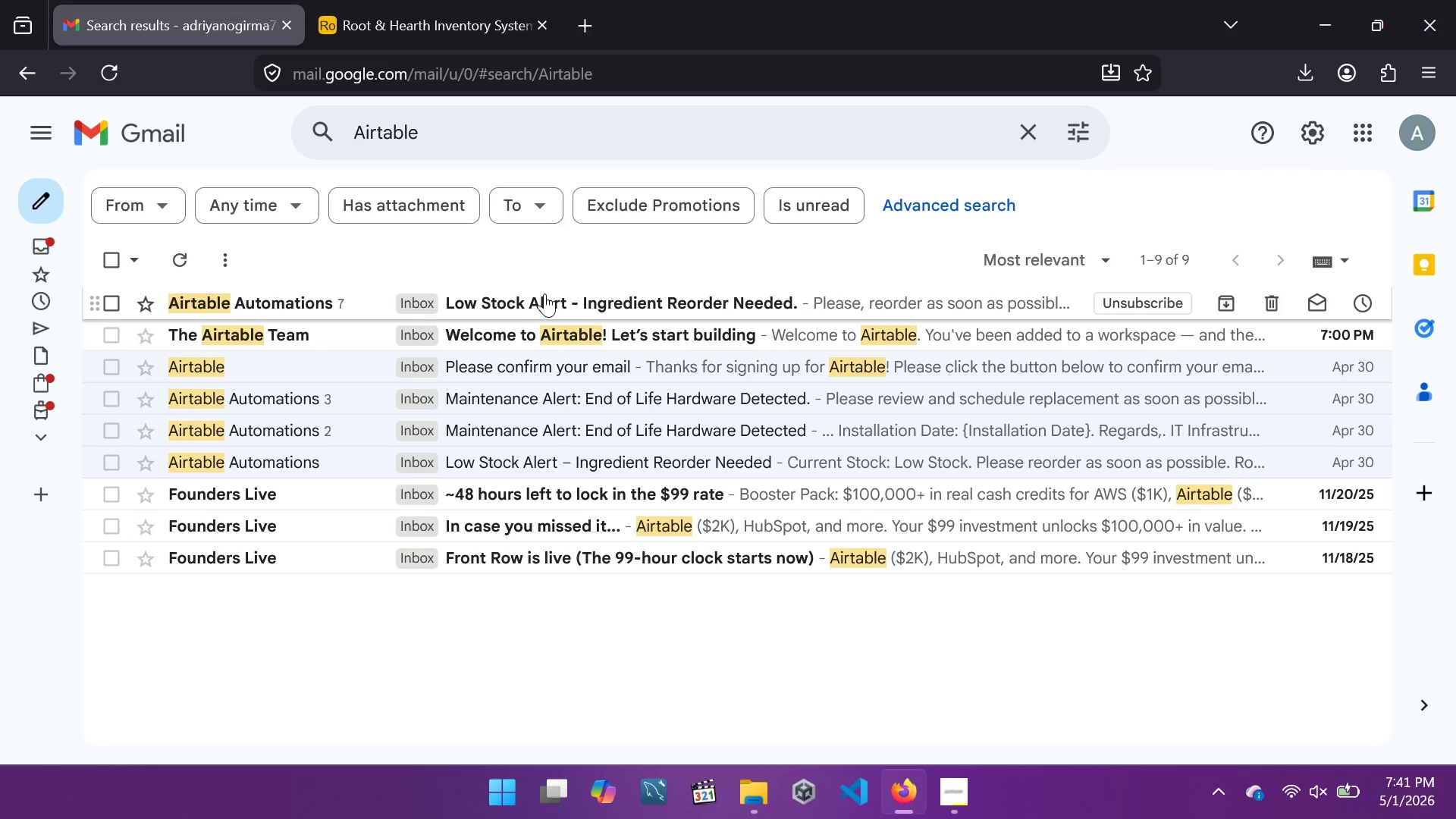 
left_click([545, 293])
 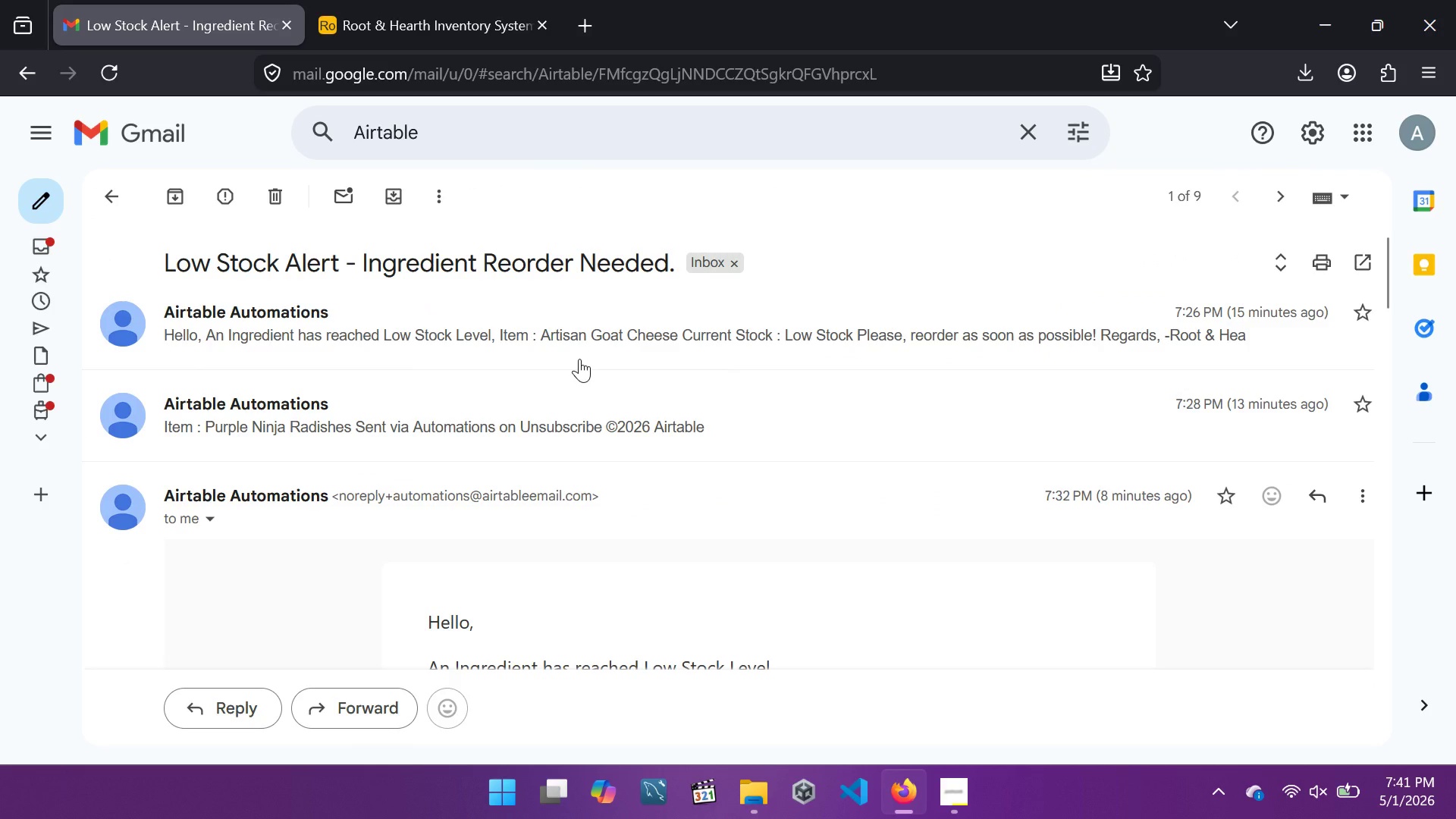 
scroll: coordinate [579, 359], scroll_direction: down, amount: 17.0
 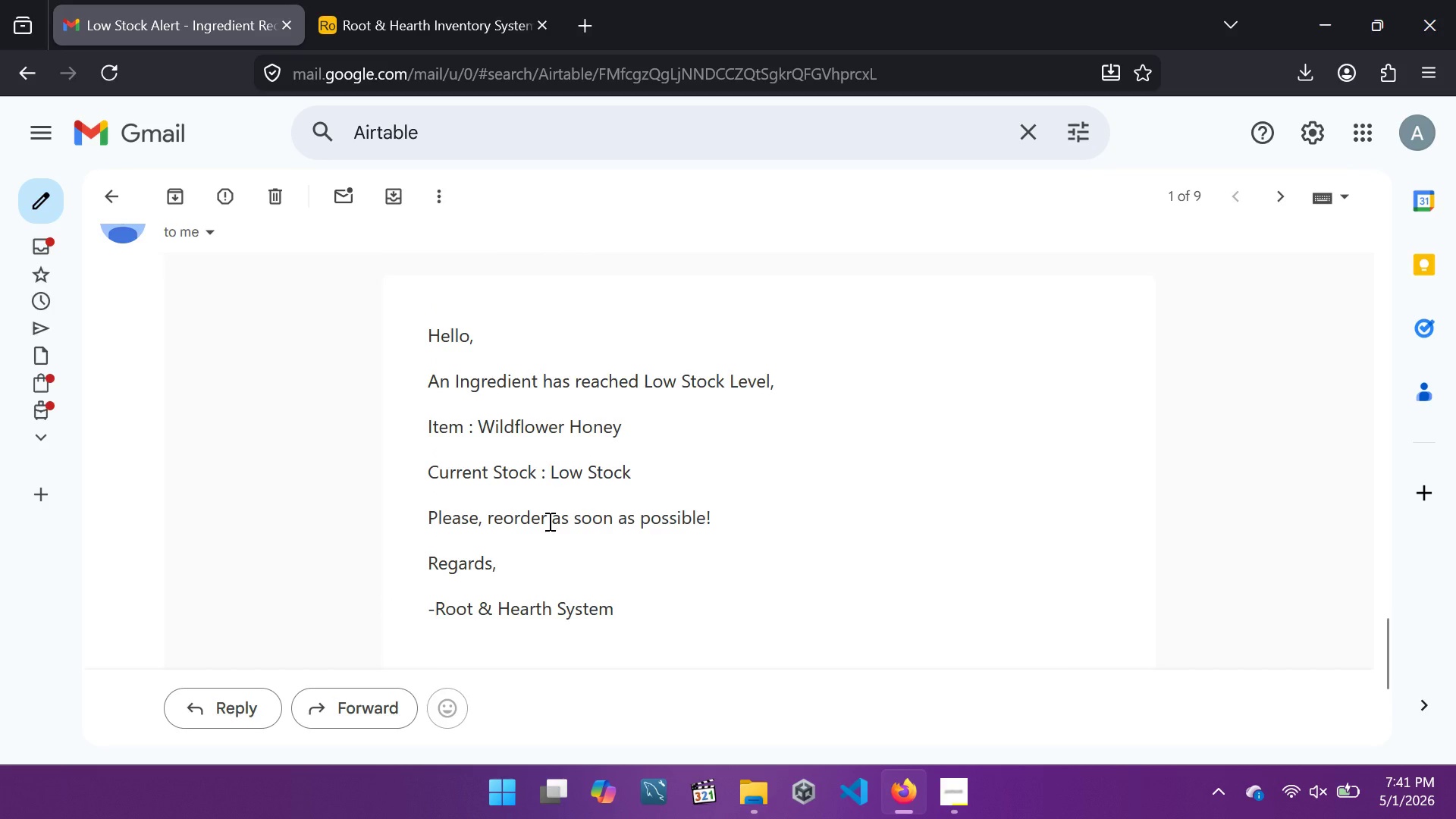 
wait(7.67)
 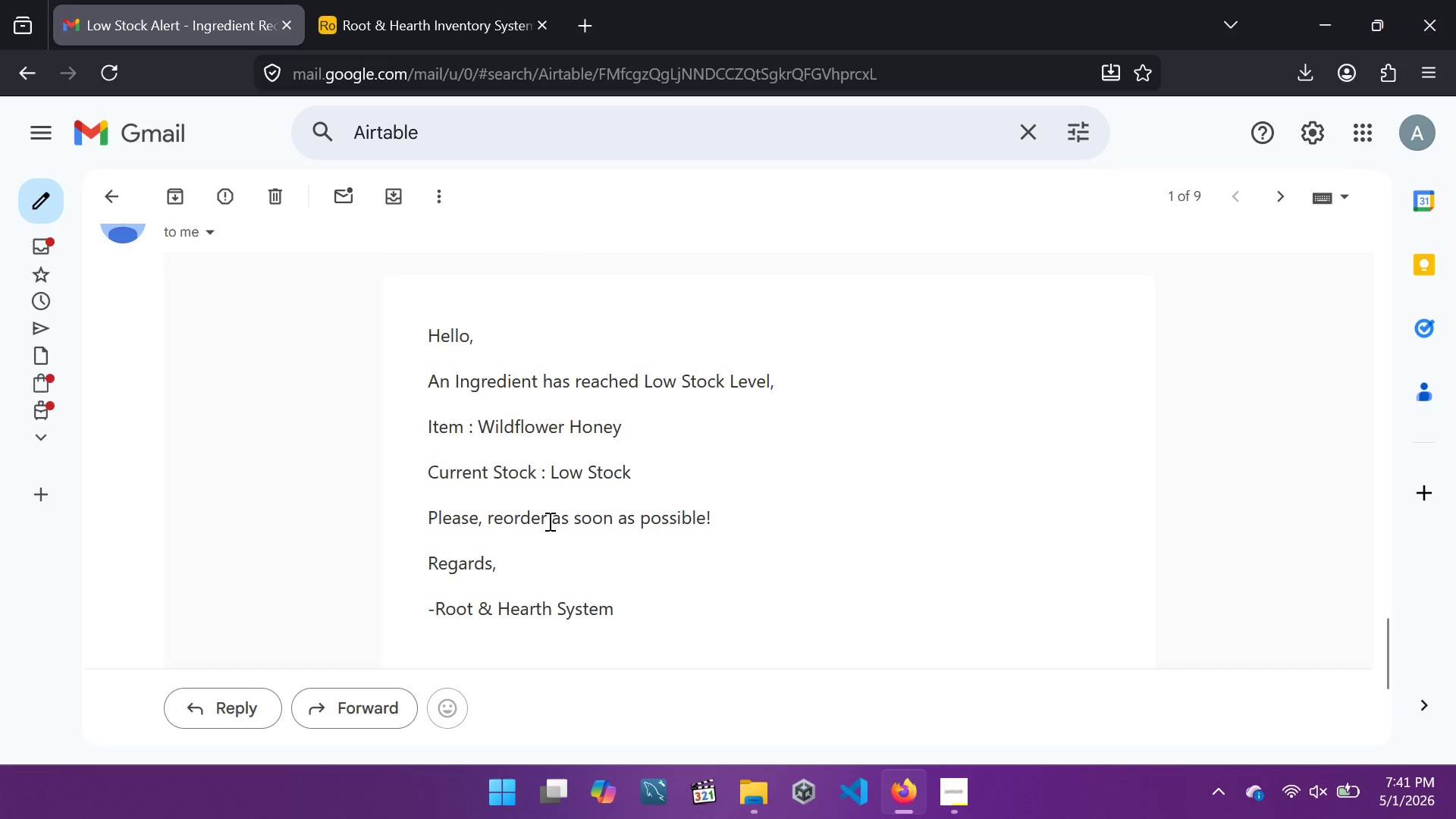 
left_click([369, 0])
 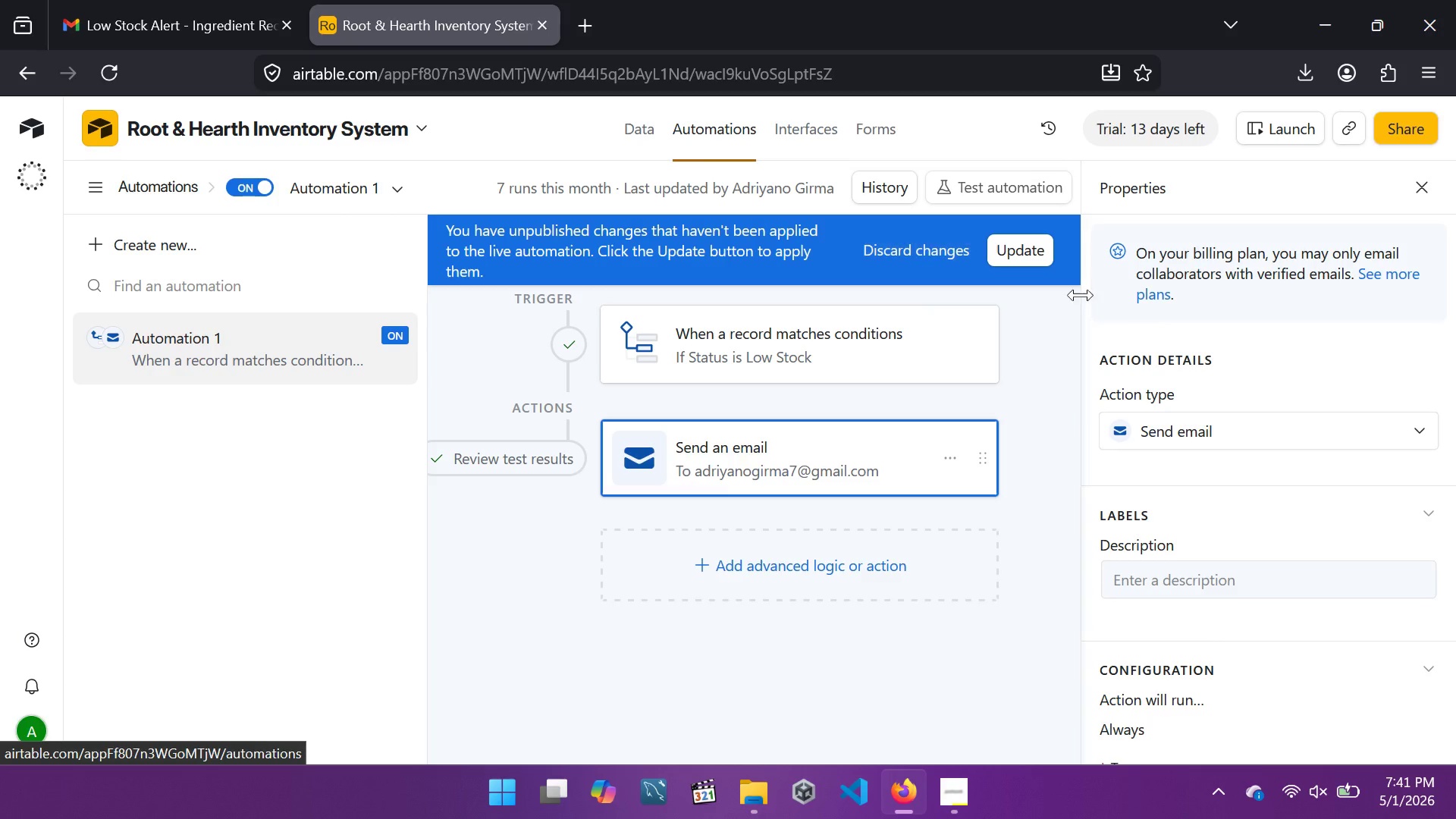 
scroll: coordinate [632, 440], scroll_direction: down, amount: 9.0
 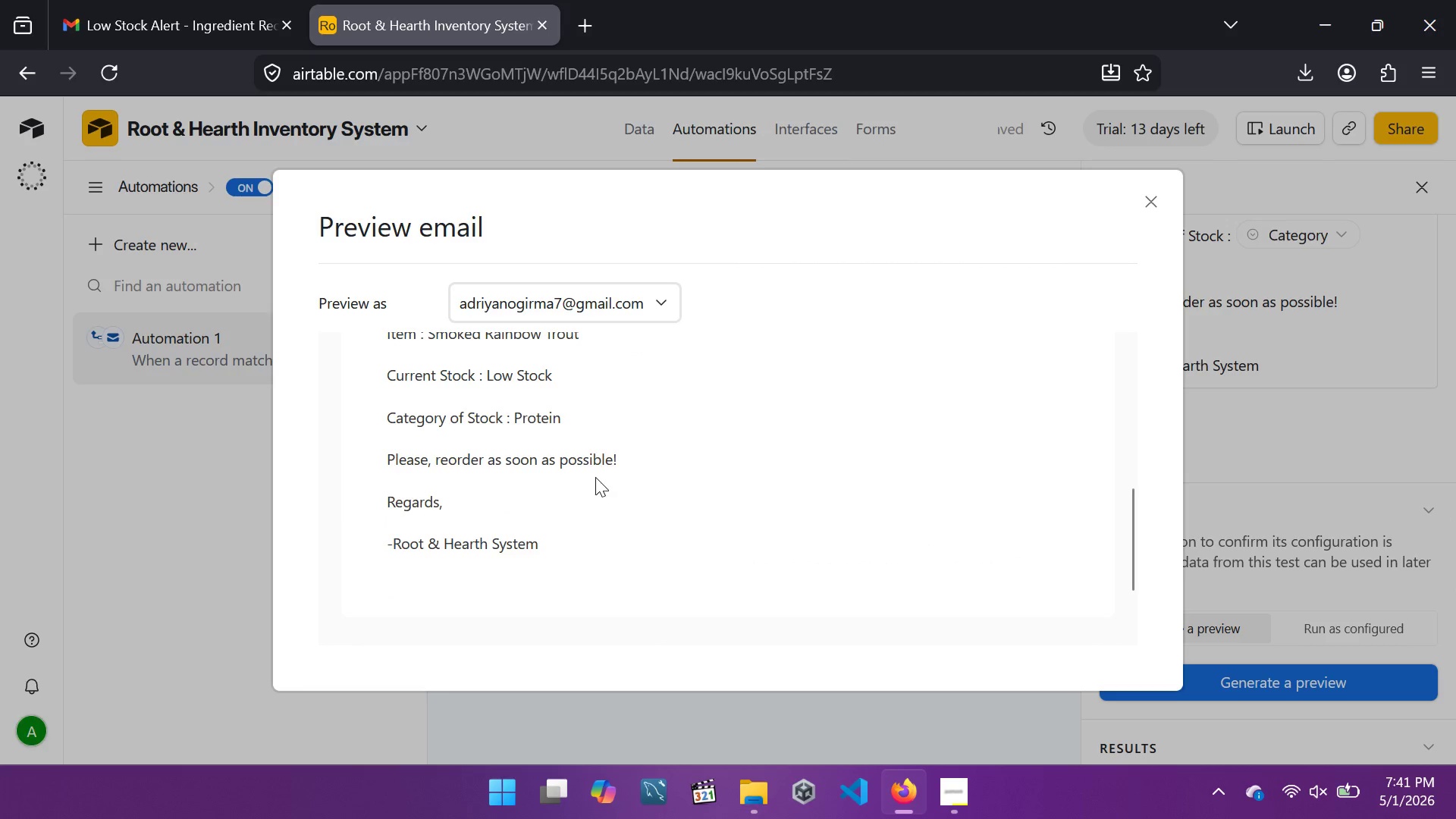 
scroll: coordinate [595, 477], scroll_direction: none, amount: 0.0
 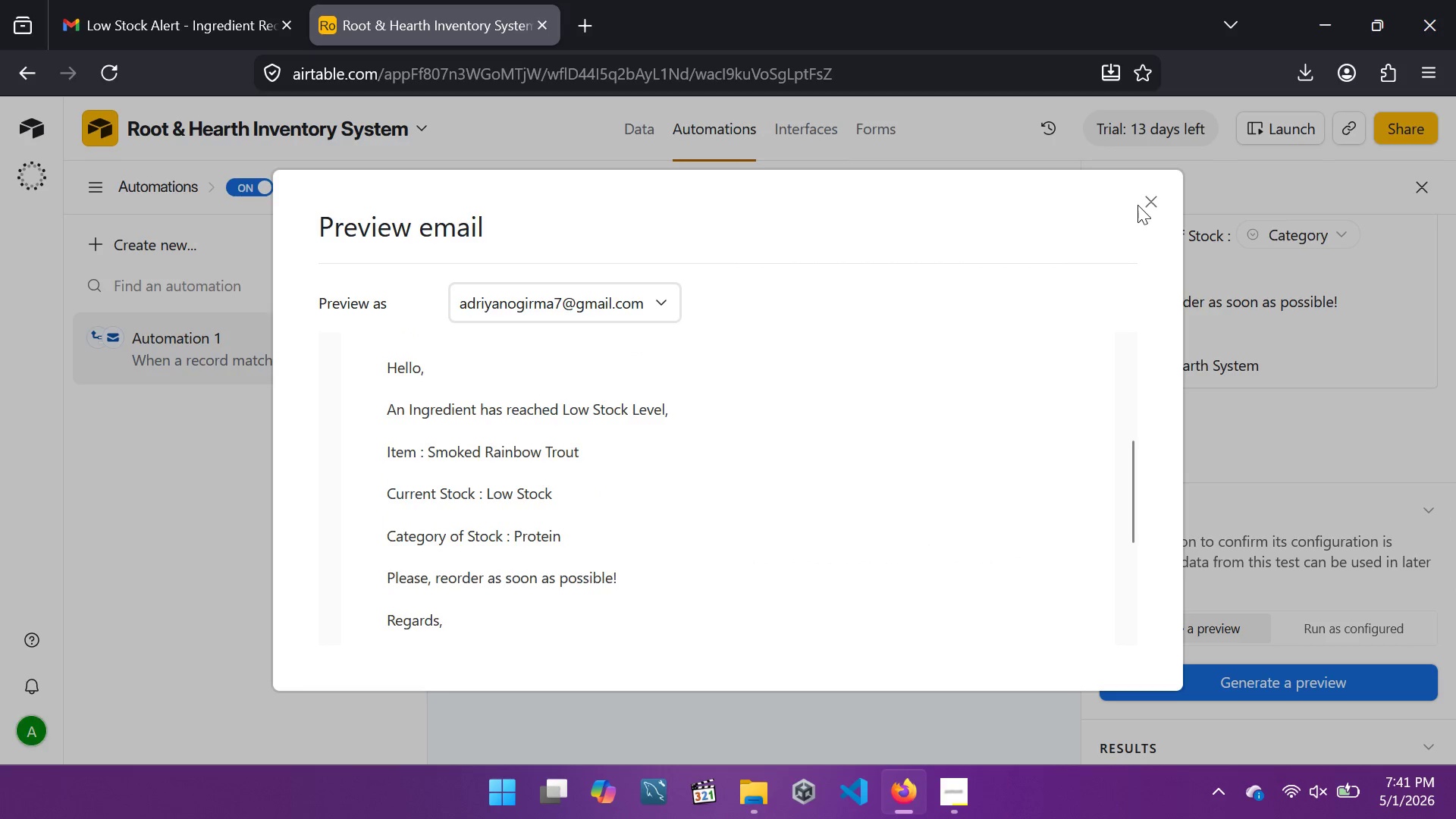 
left_click([1150, 203])
 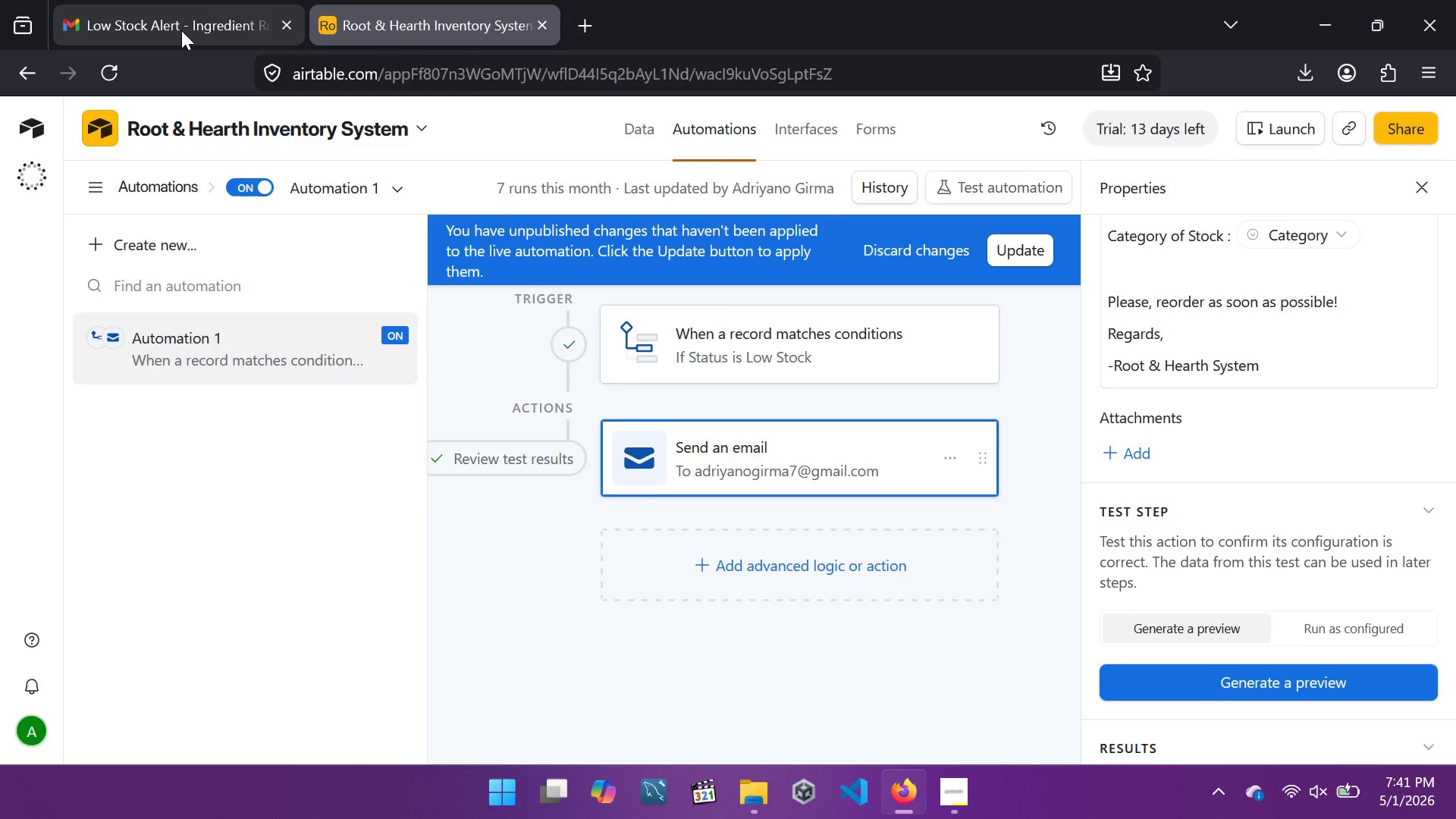 
left_click([181, 30])
 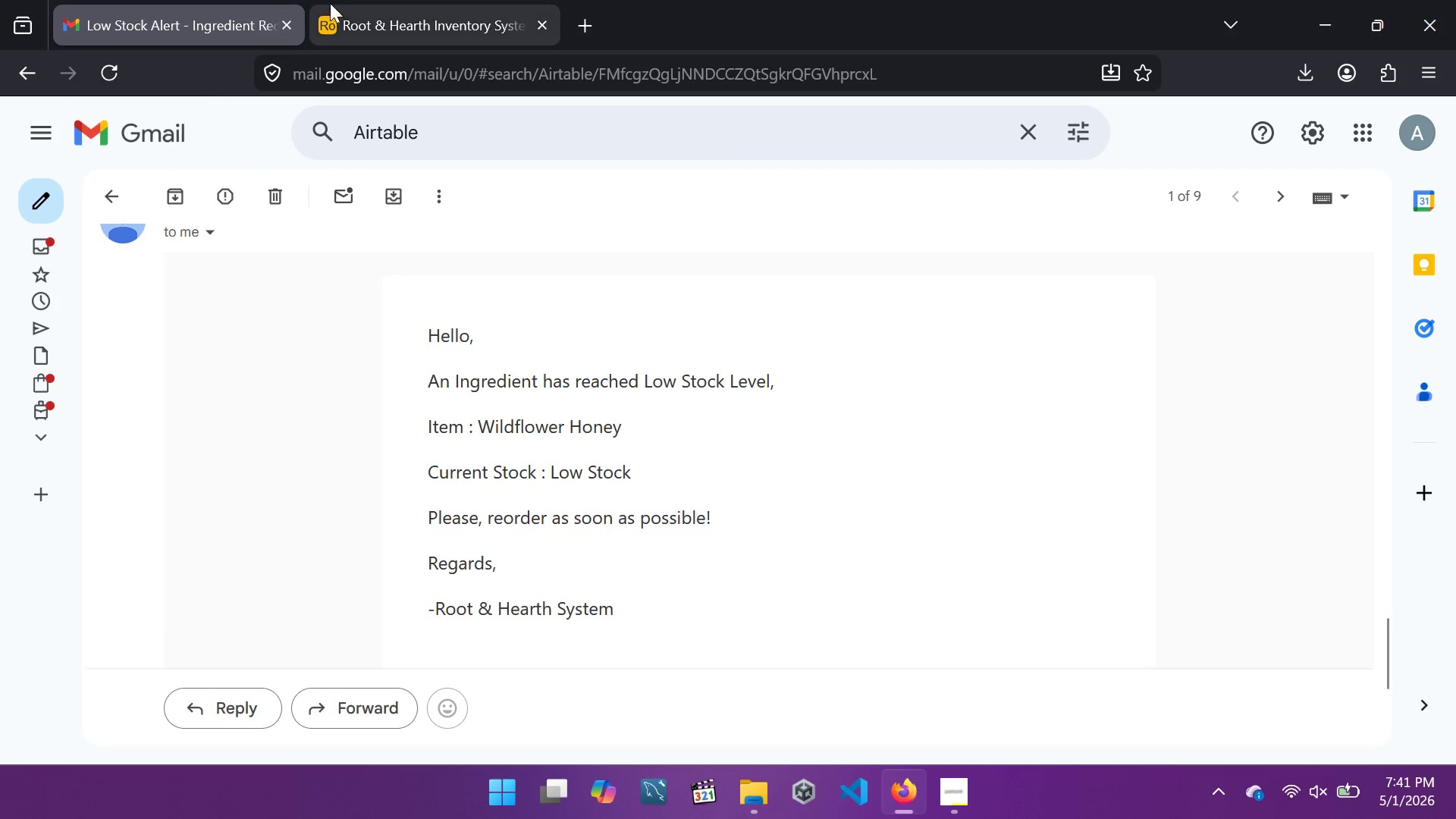 
left_click([351, 0])
 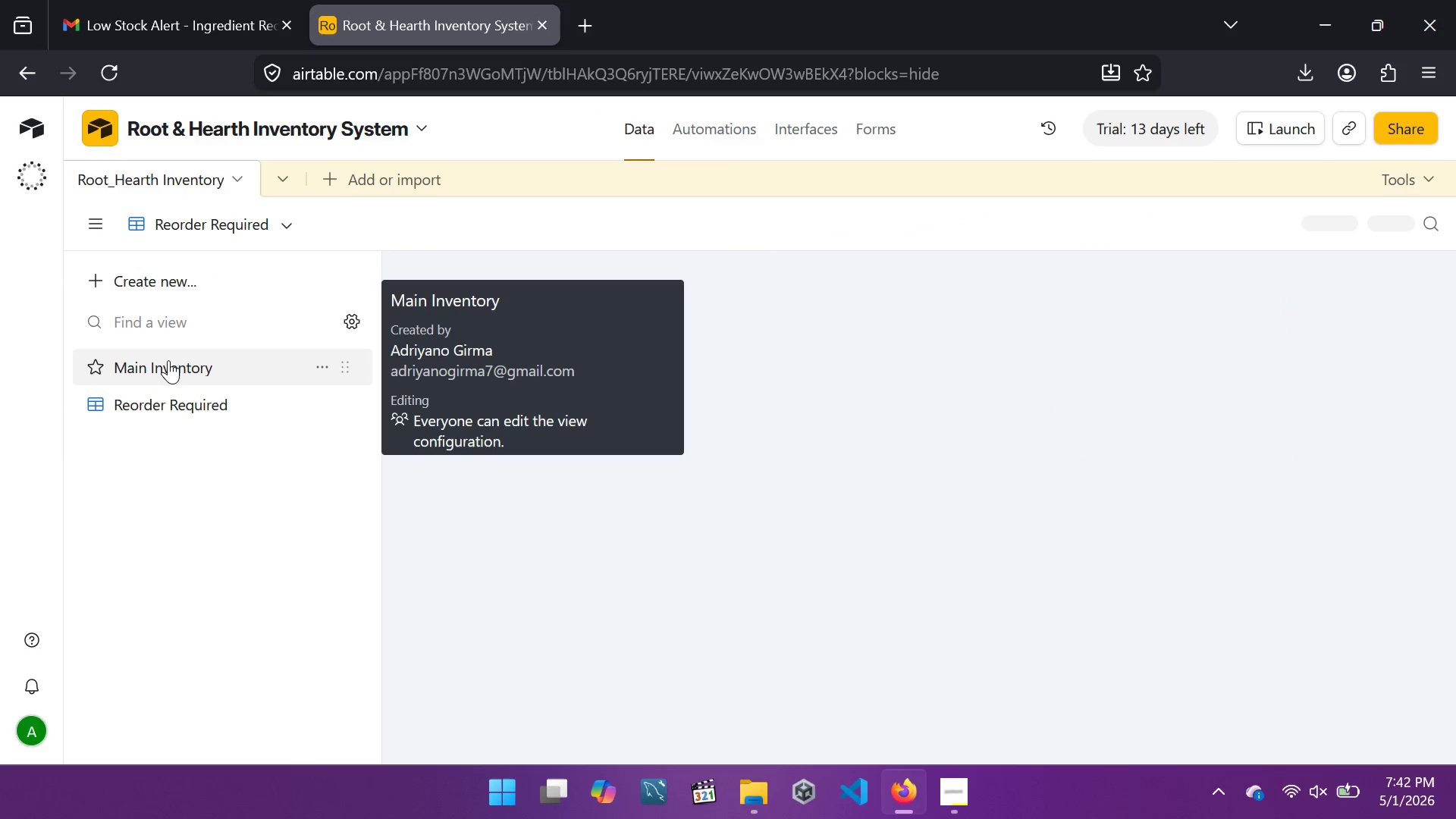 
wait(11.19)
 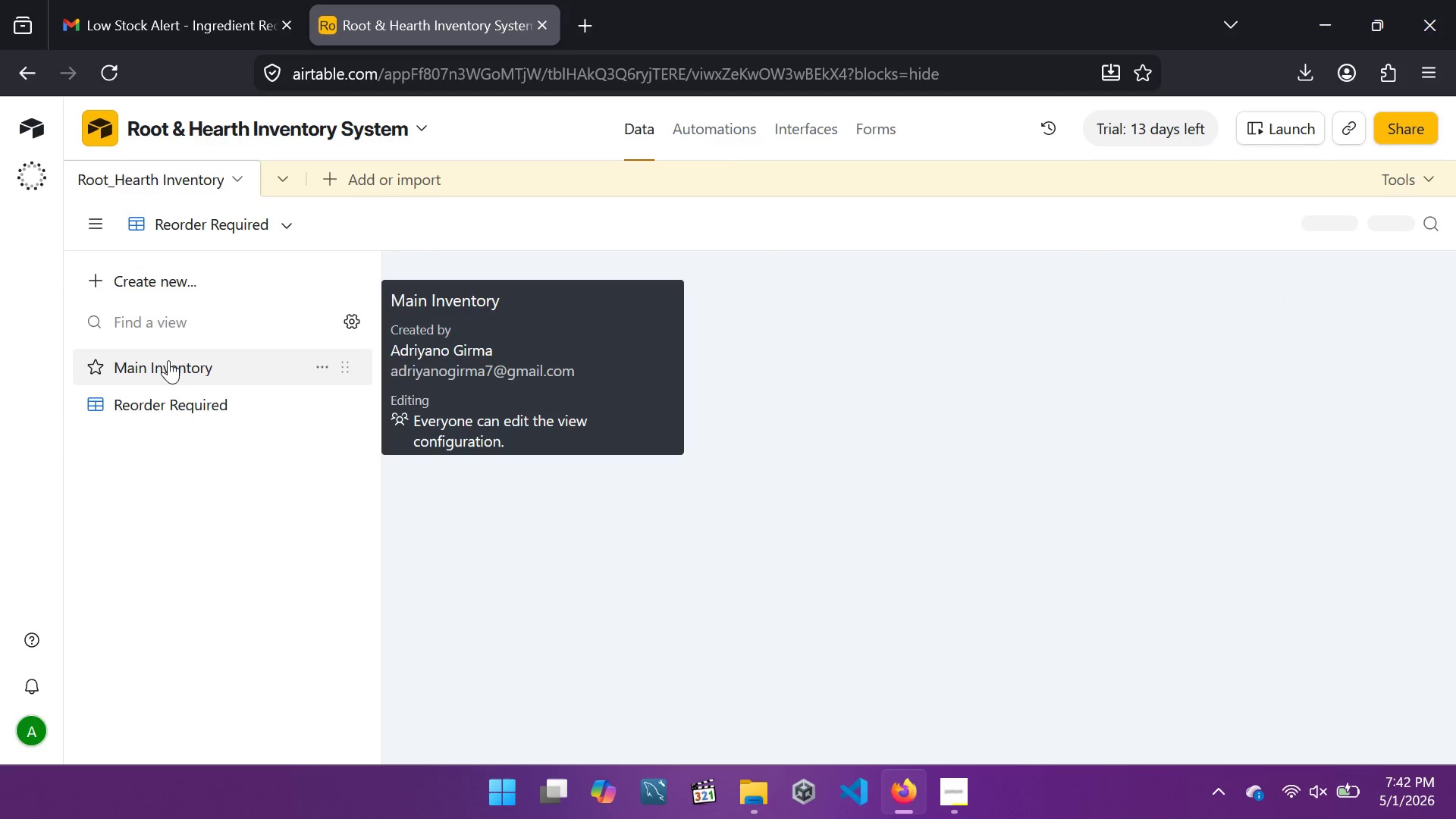 
double_click([1291, 471])
 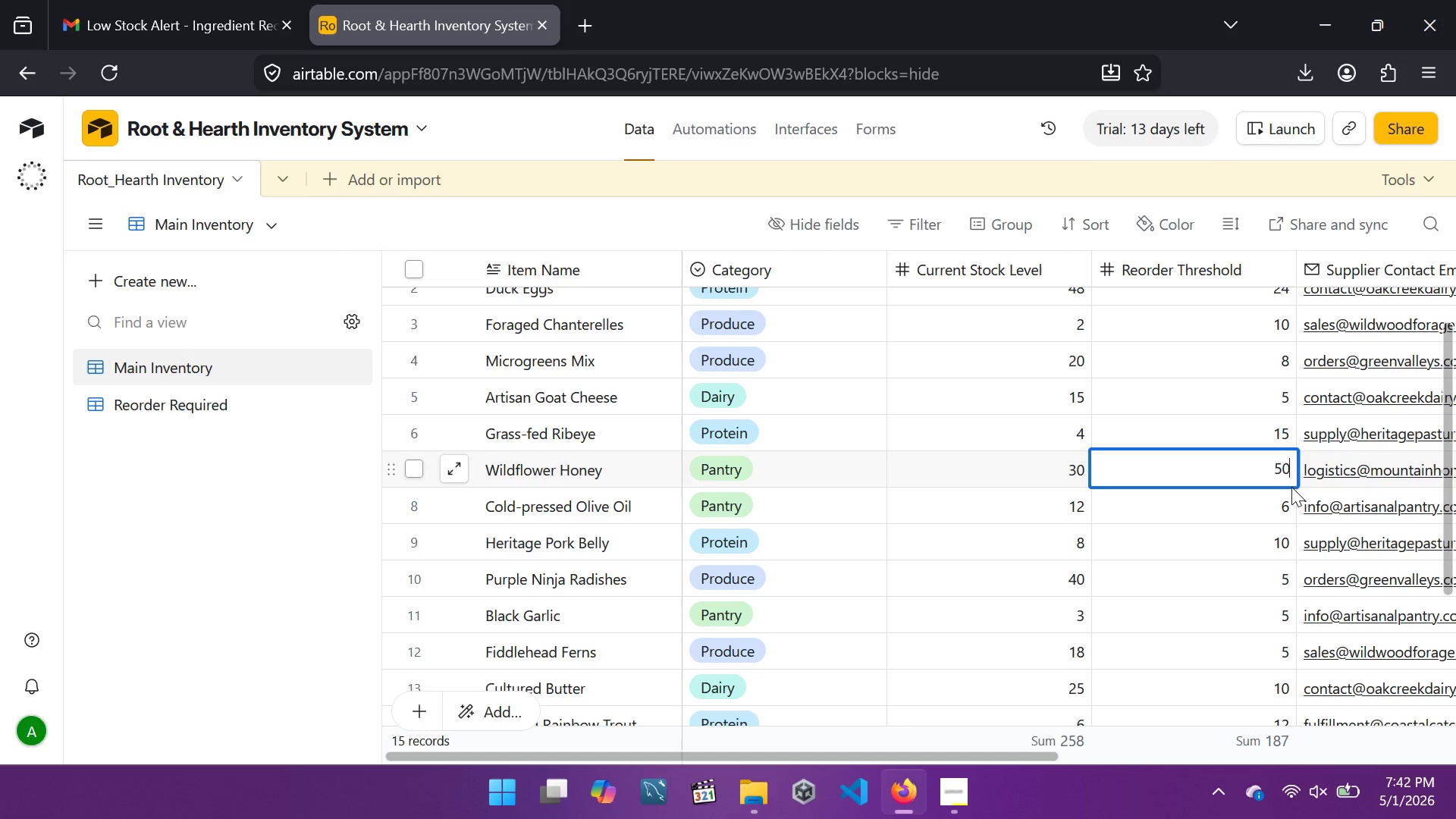 
key(Backspace)
 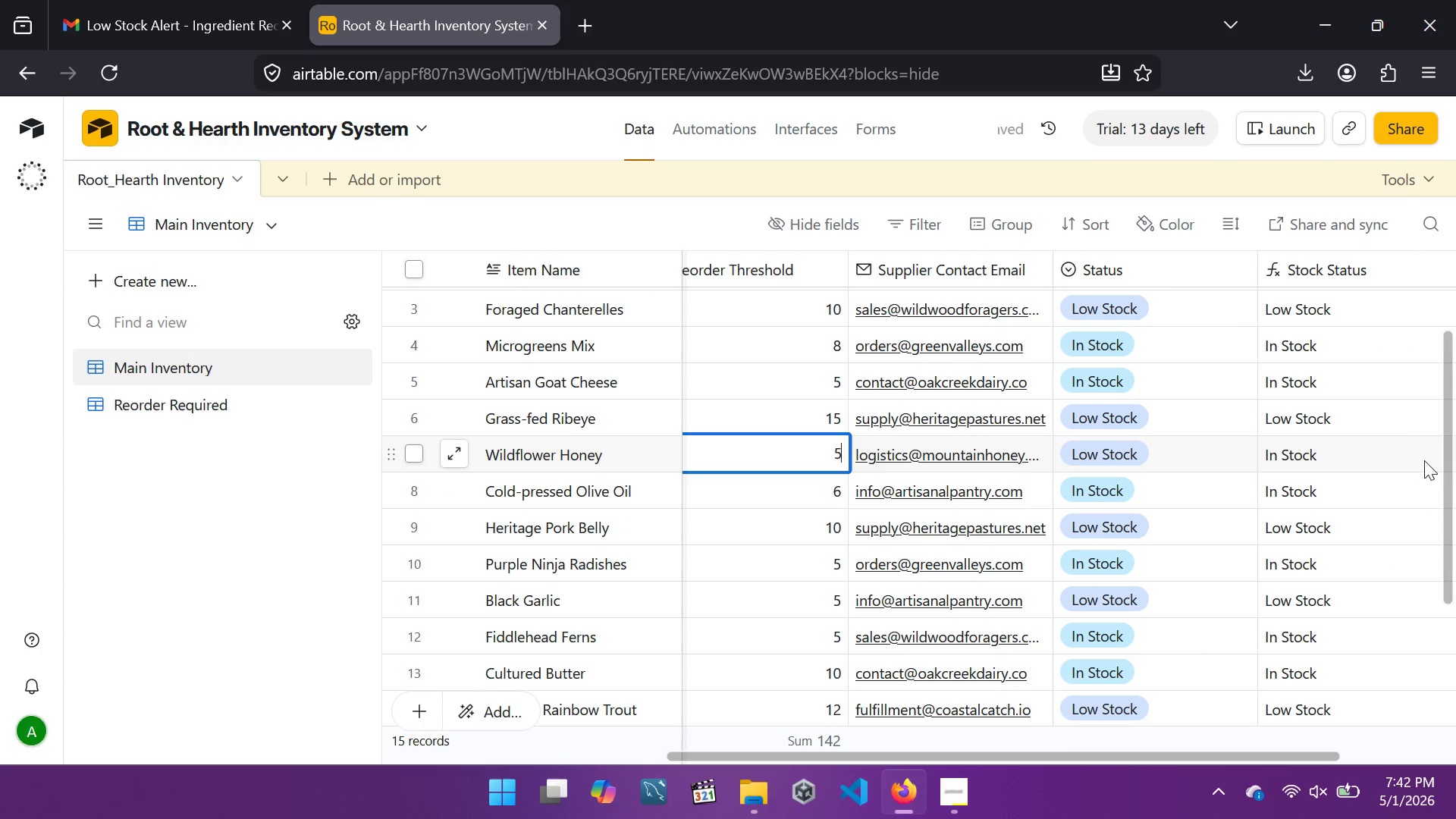 
left_click([1162, 450])
 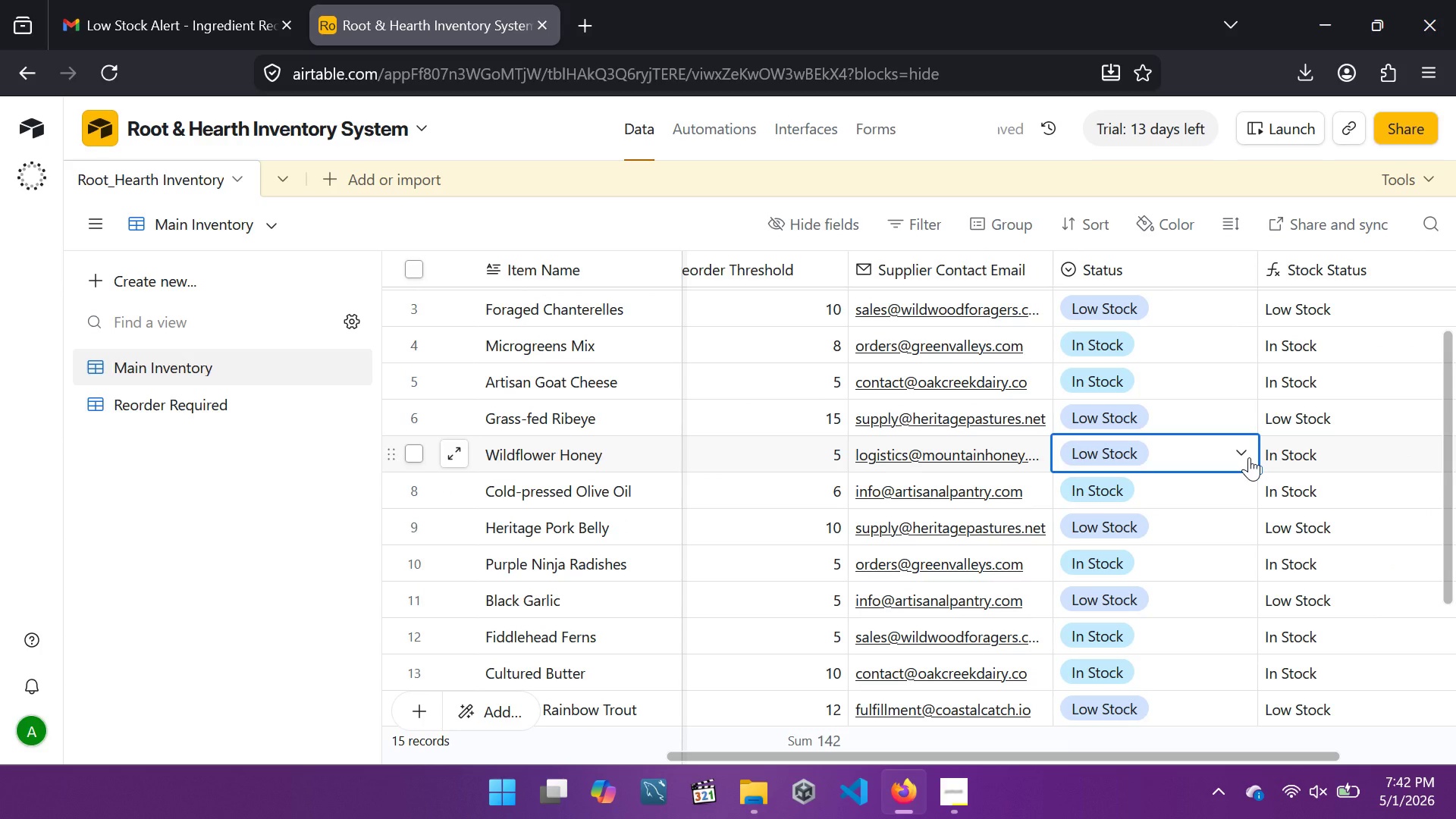 
left_click([1249, 457])
 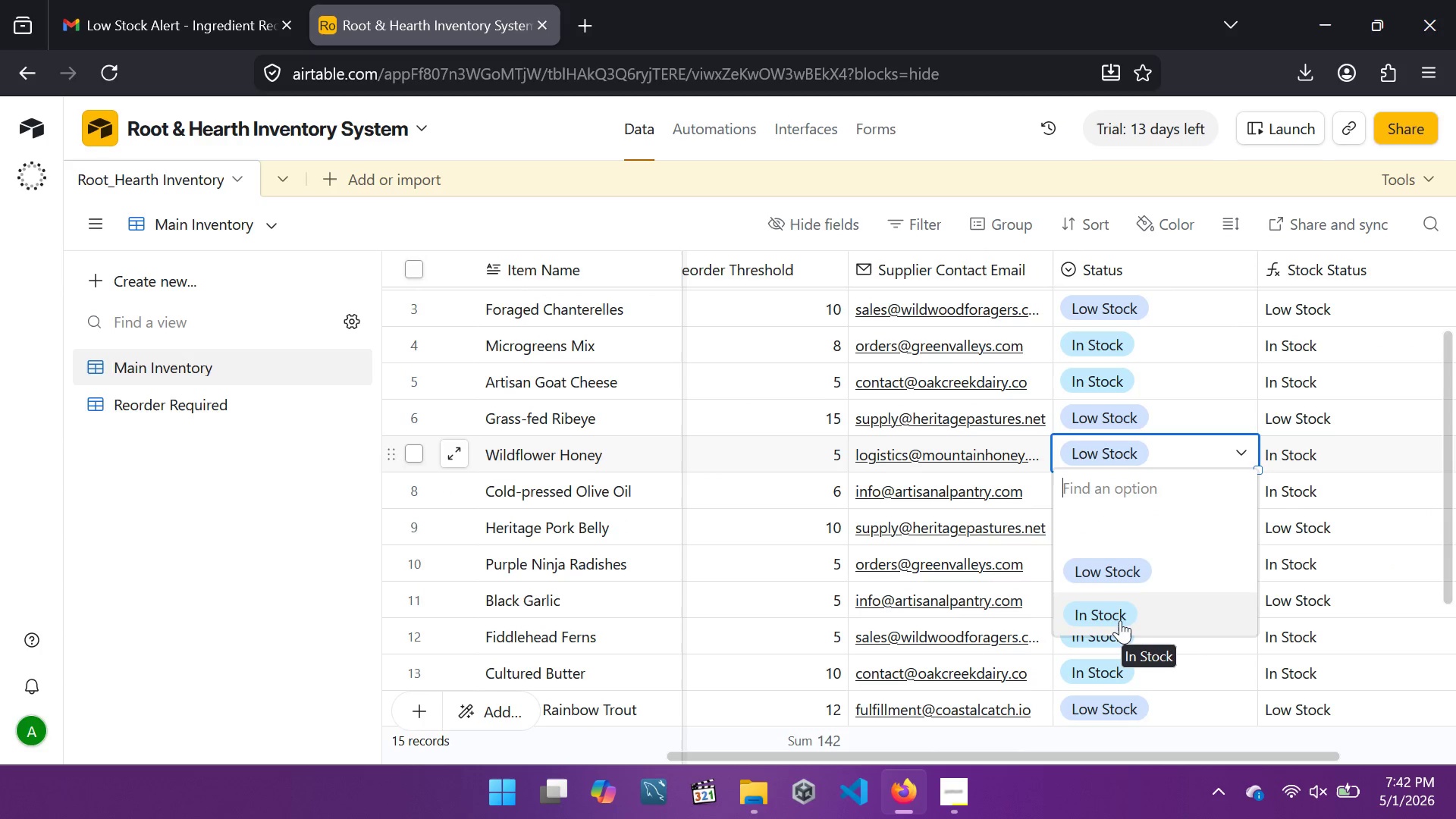 
left_click([1120, 620])
 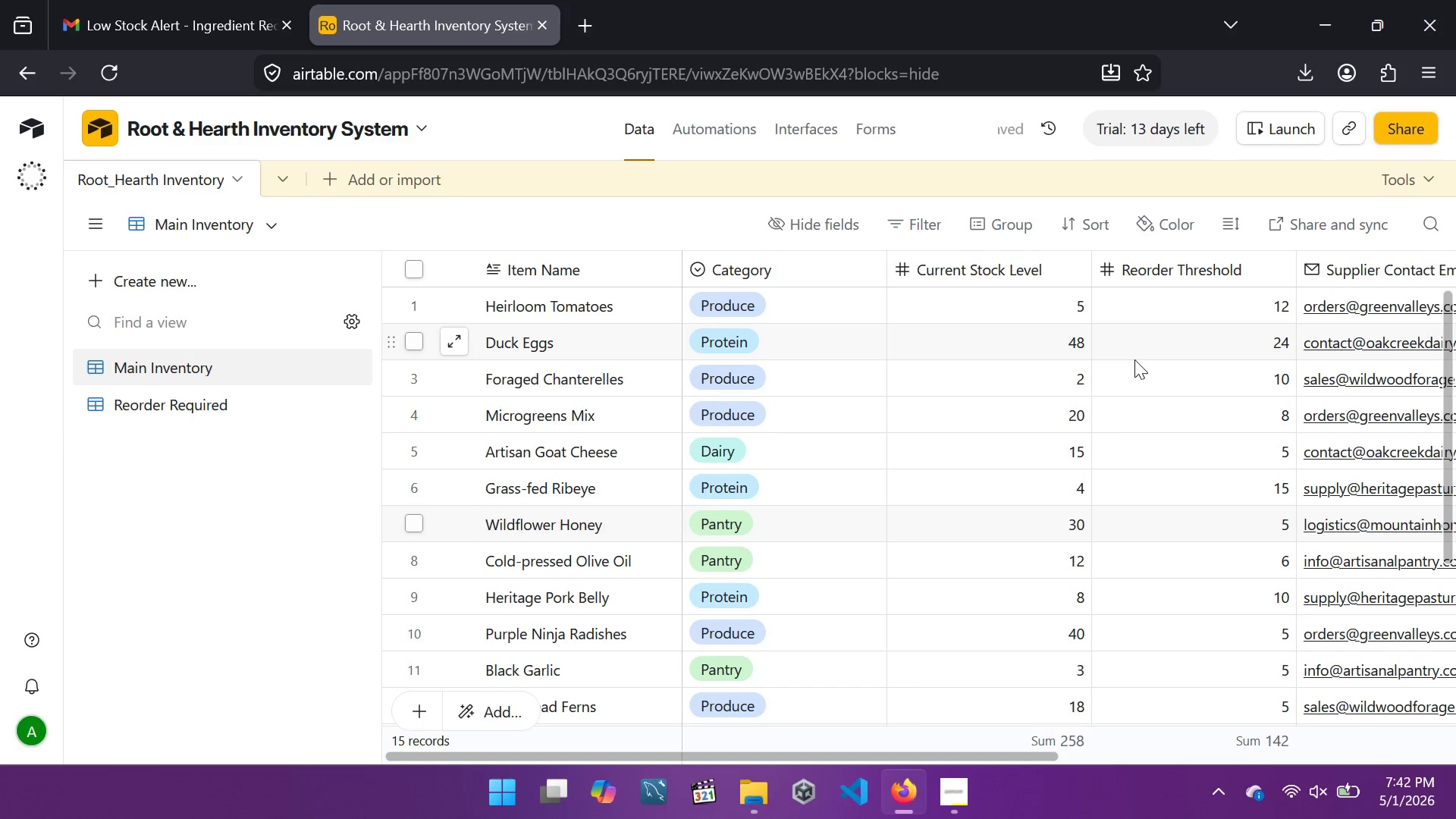 
wait(6.28)
 